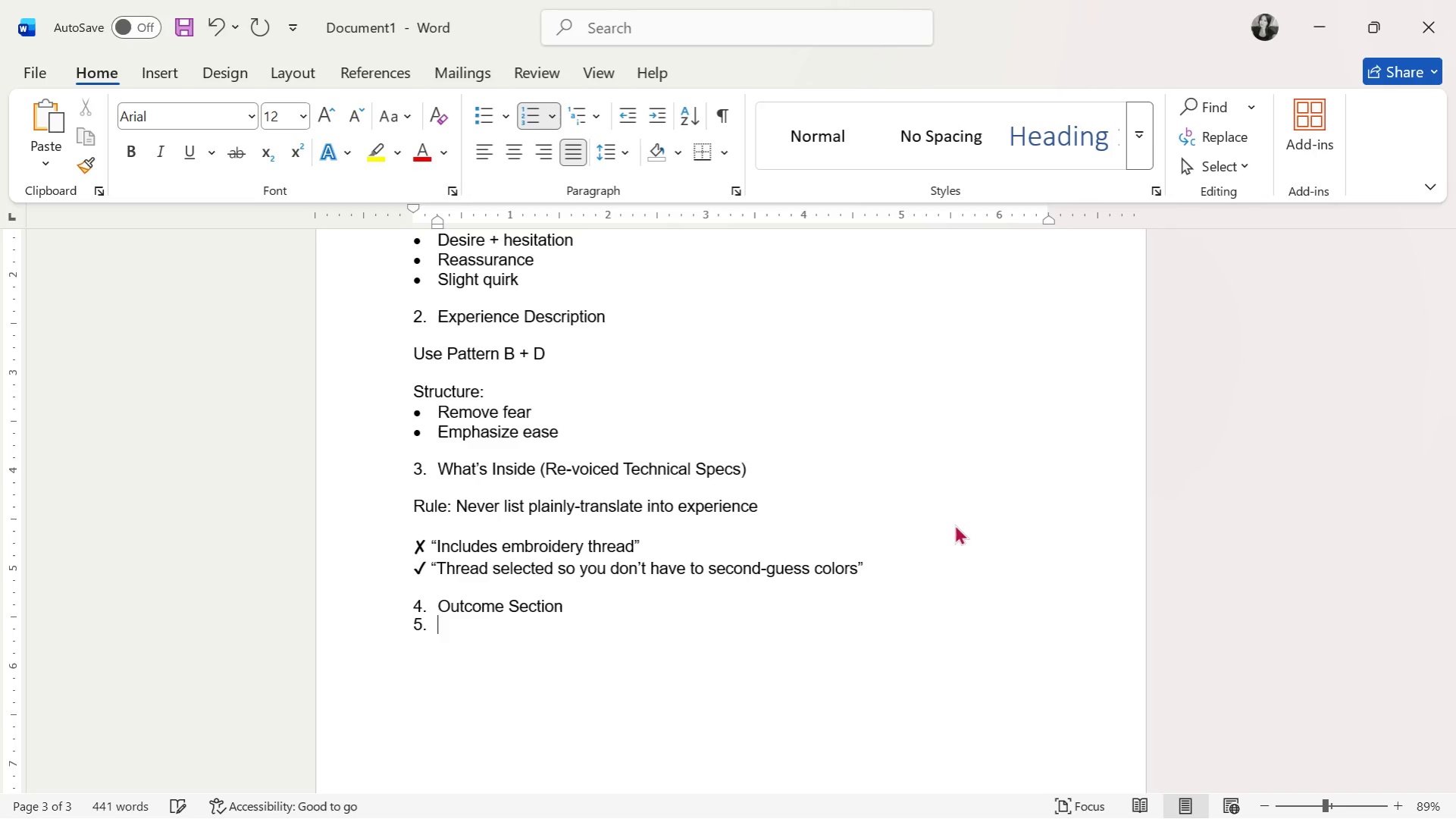 
key(Backspace)
 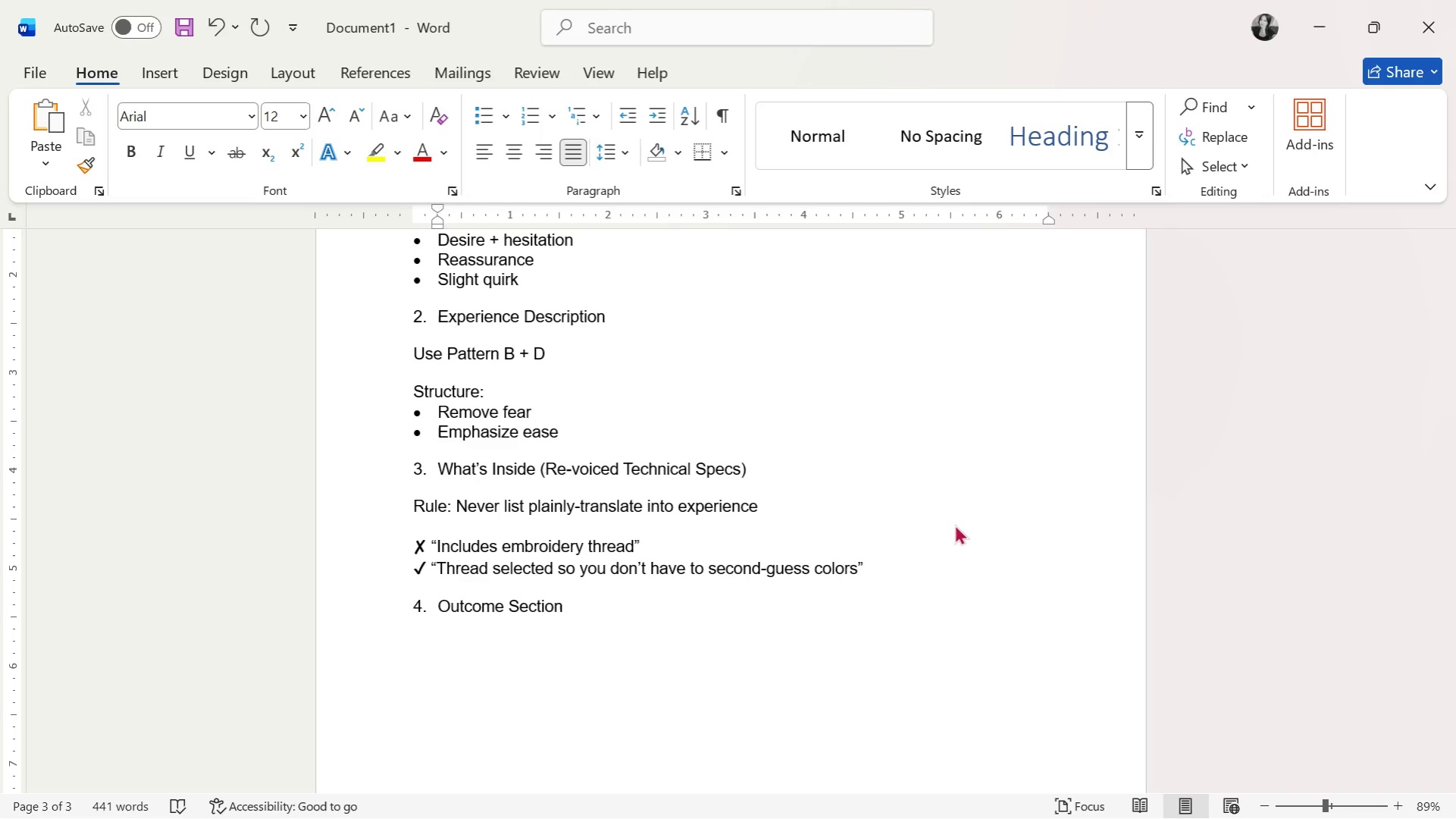 
wait(5.3)
 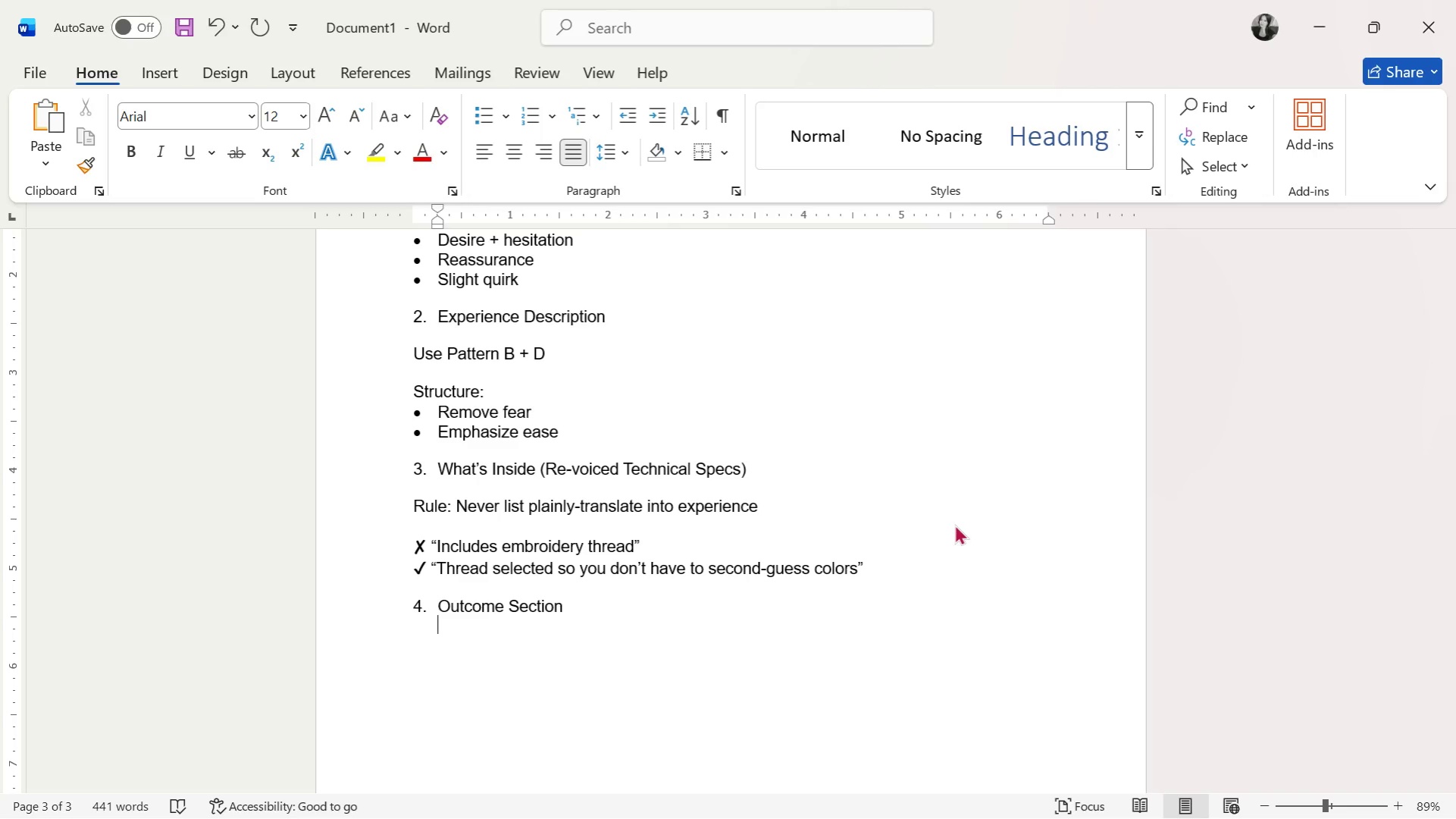 
key(Backspace)
 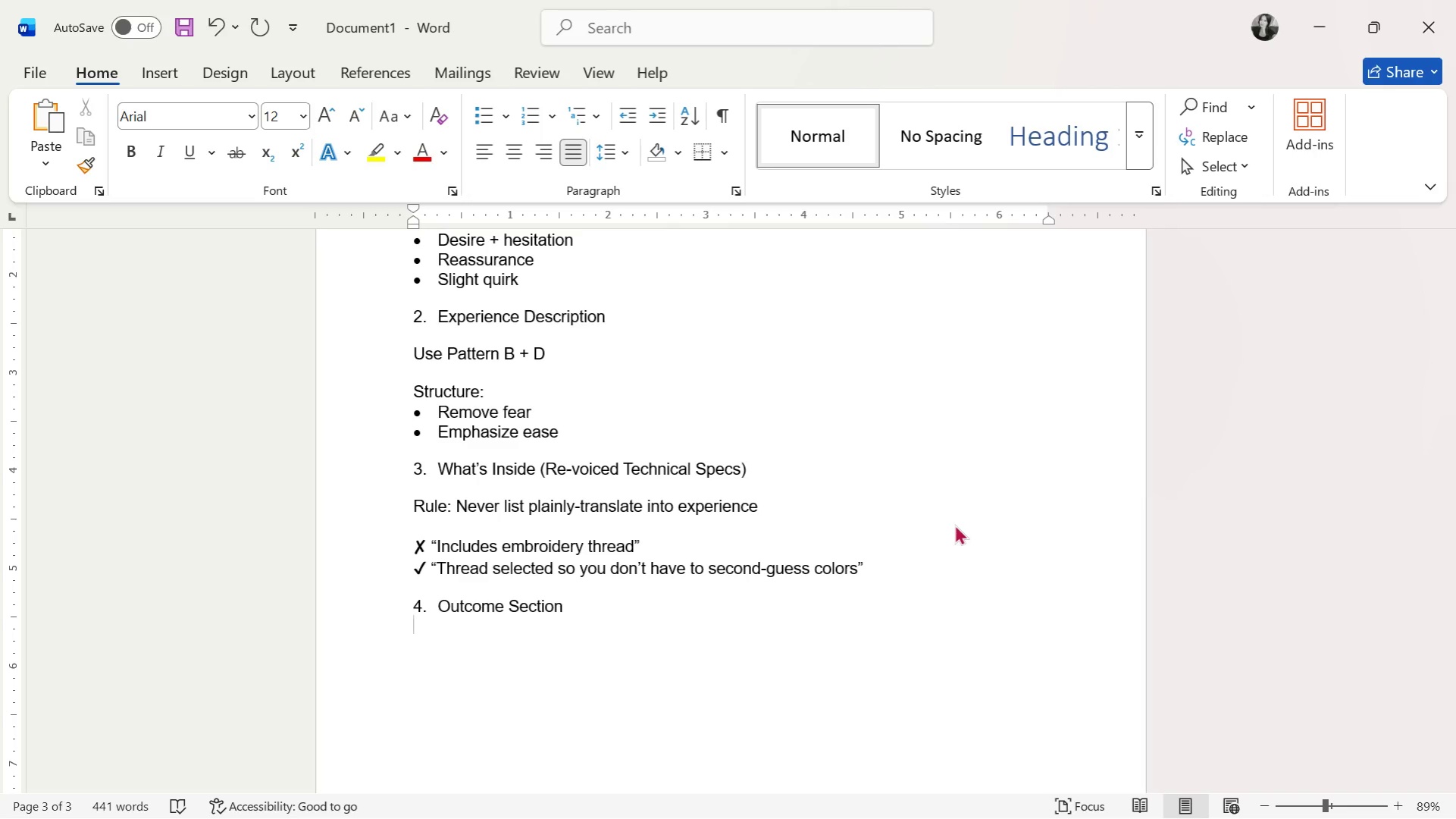 
key(Enter)
 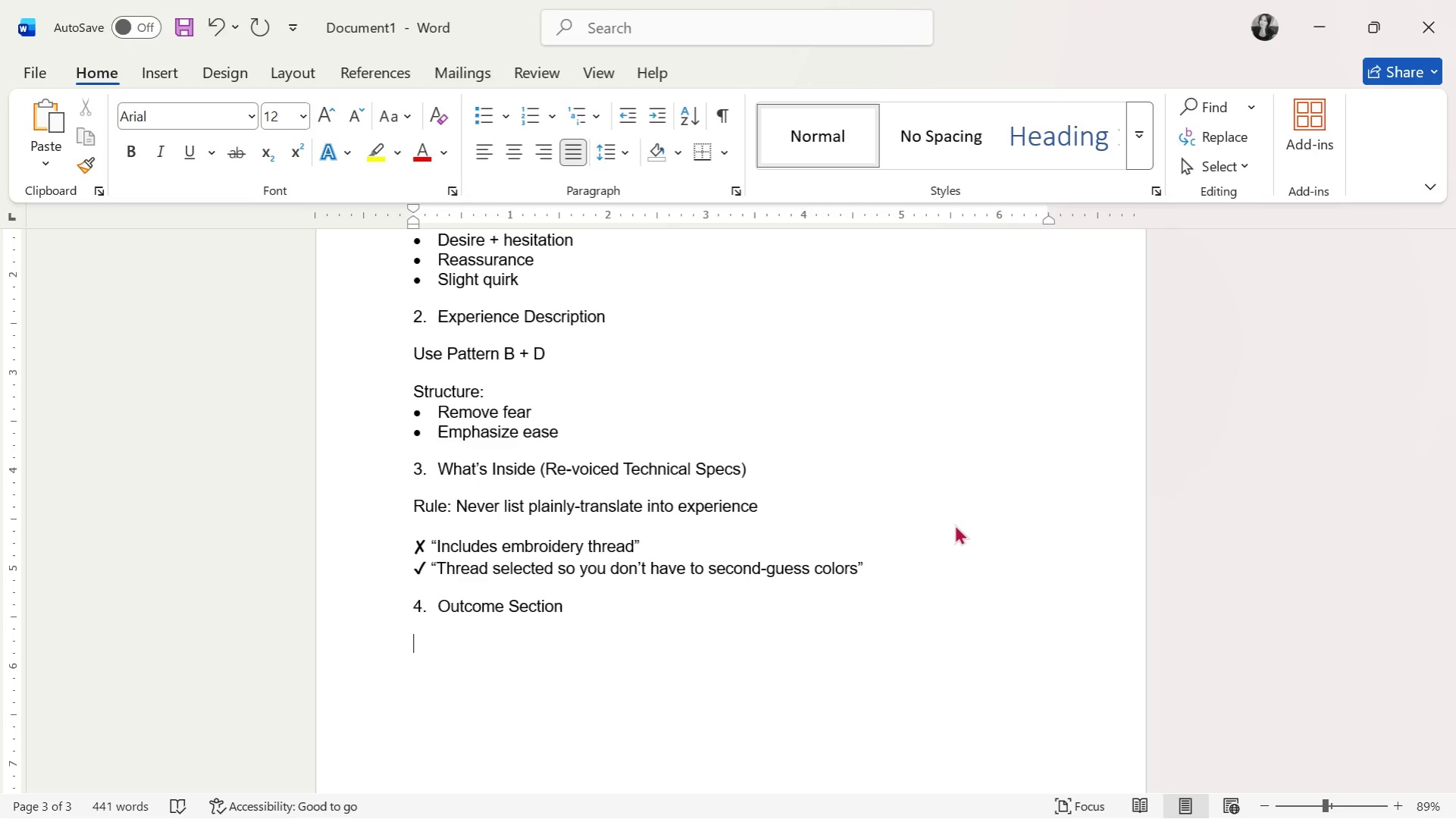 
wait(14.31)
 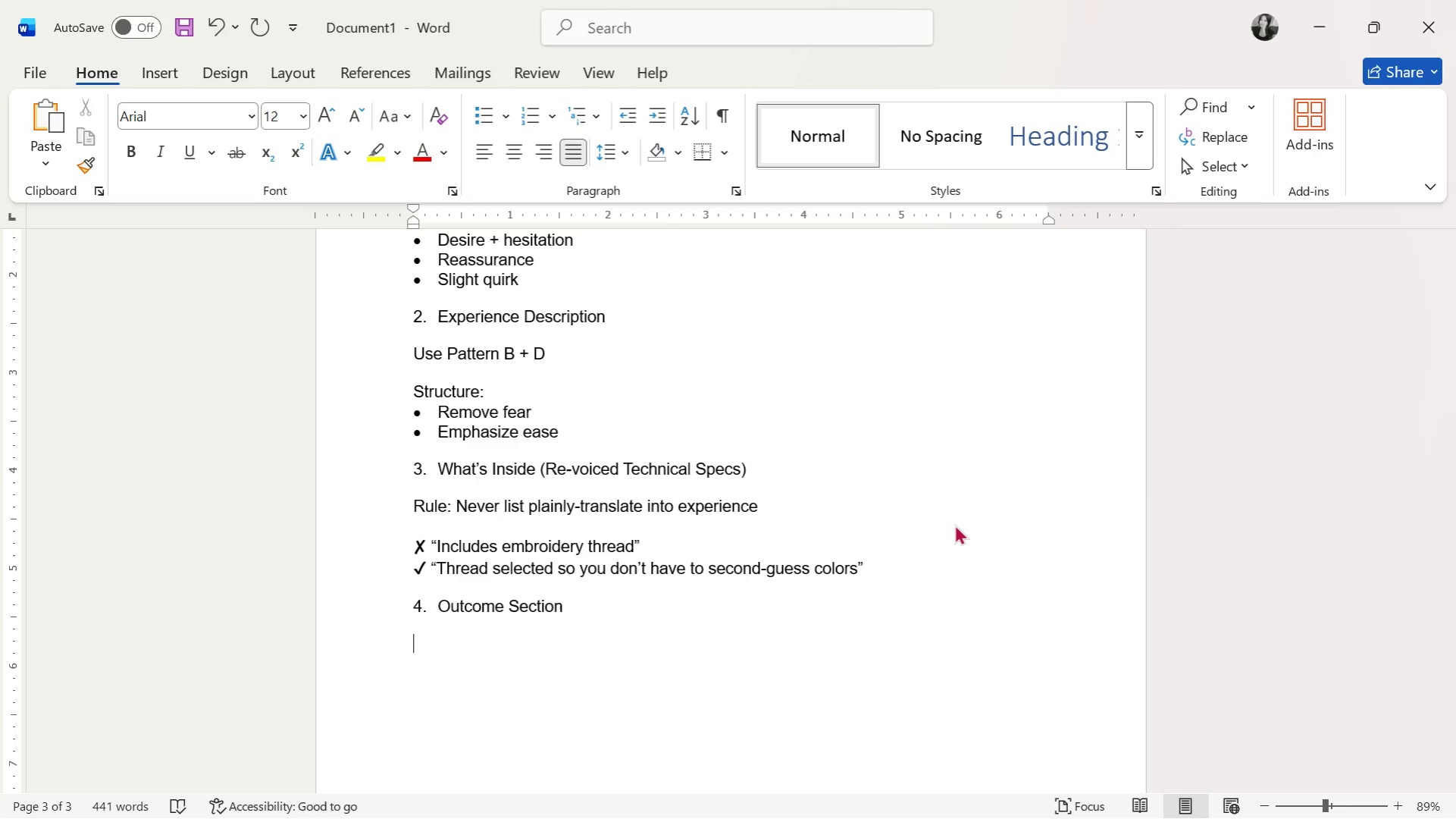 
scroll: coordinate [900, 456], scroll_direction: down, amount: 2.0
 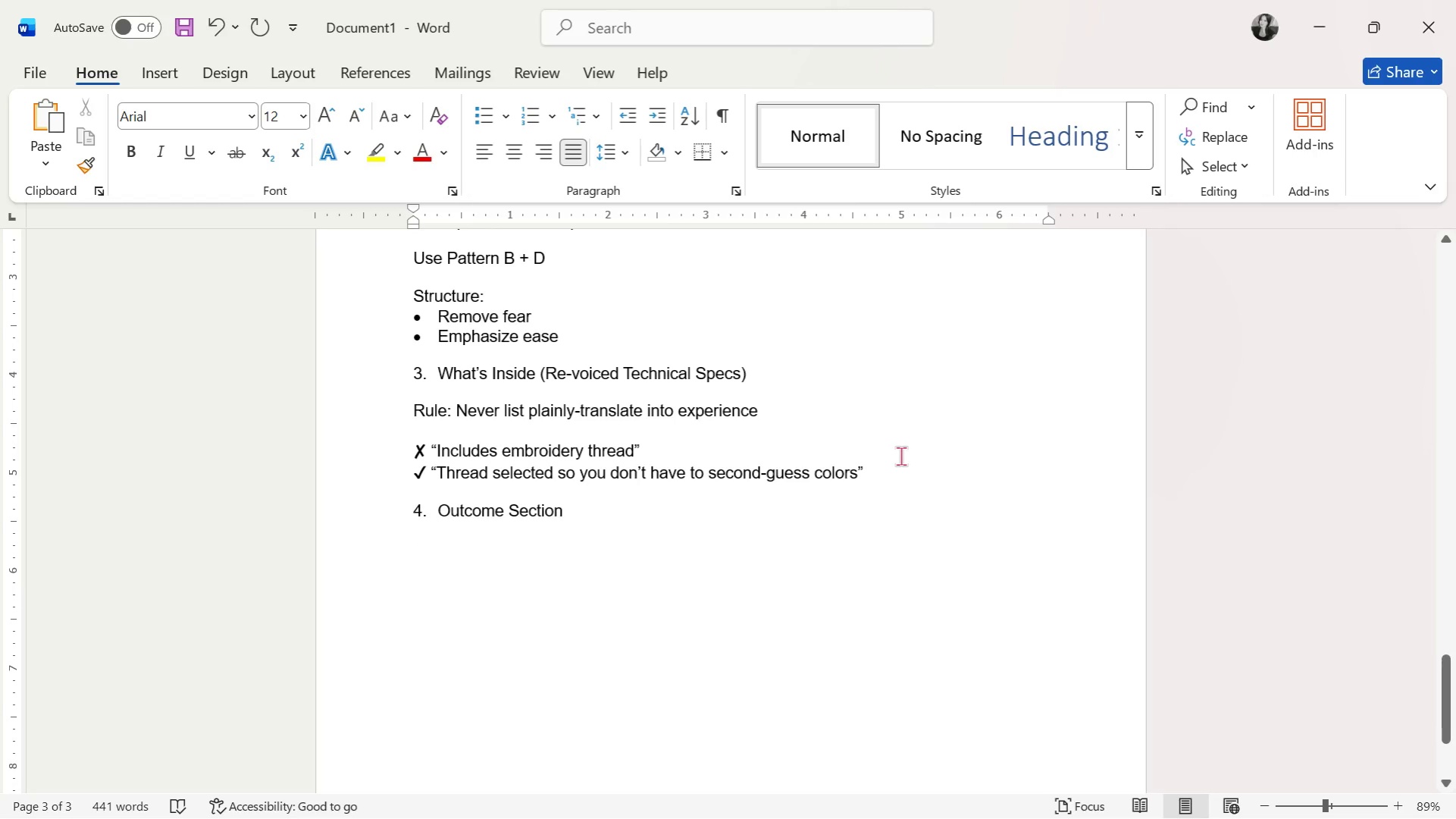 
type(Use Pattern E)
 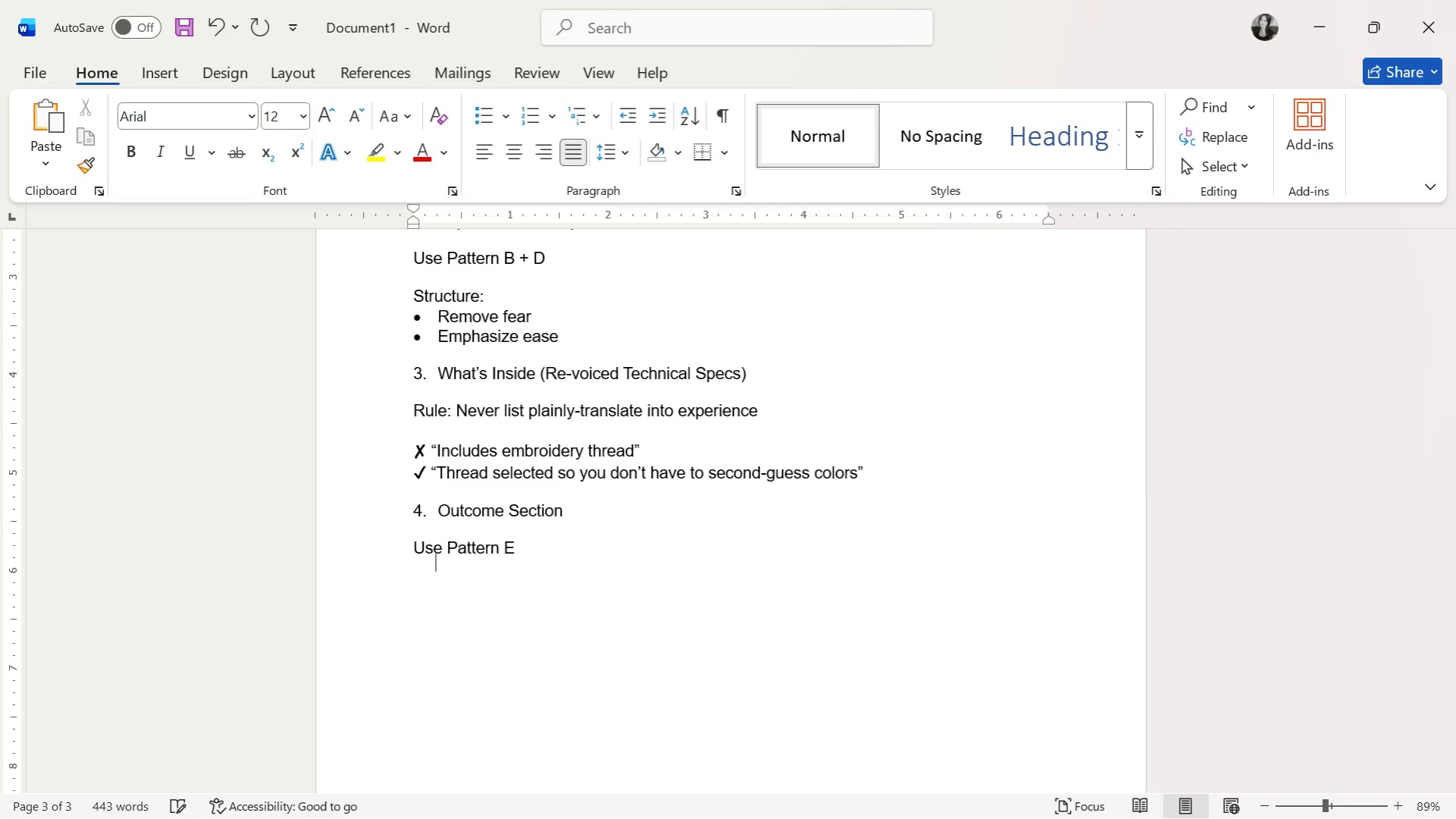 
key(Enter)
 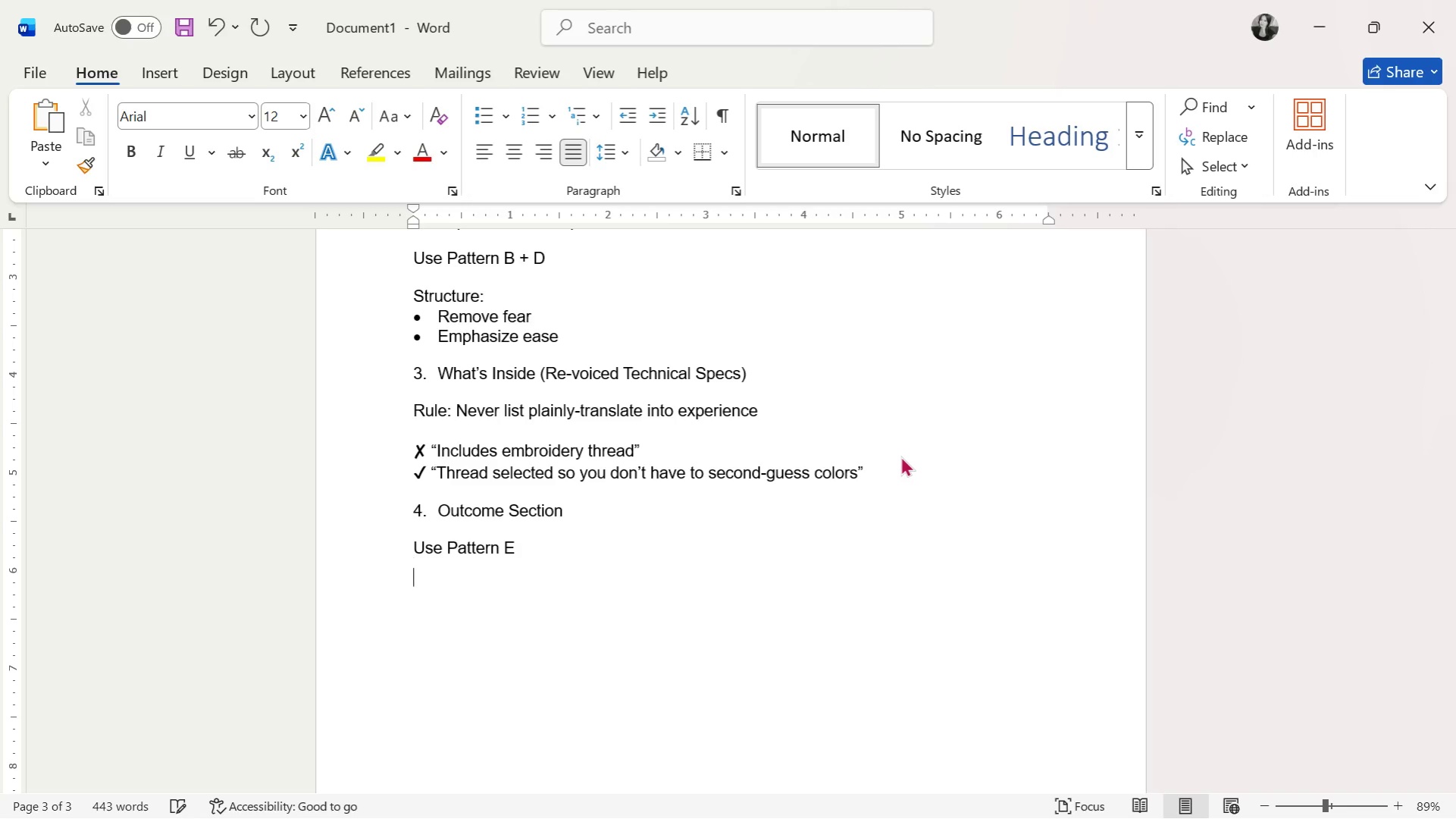 
key(Enter)
 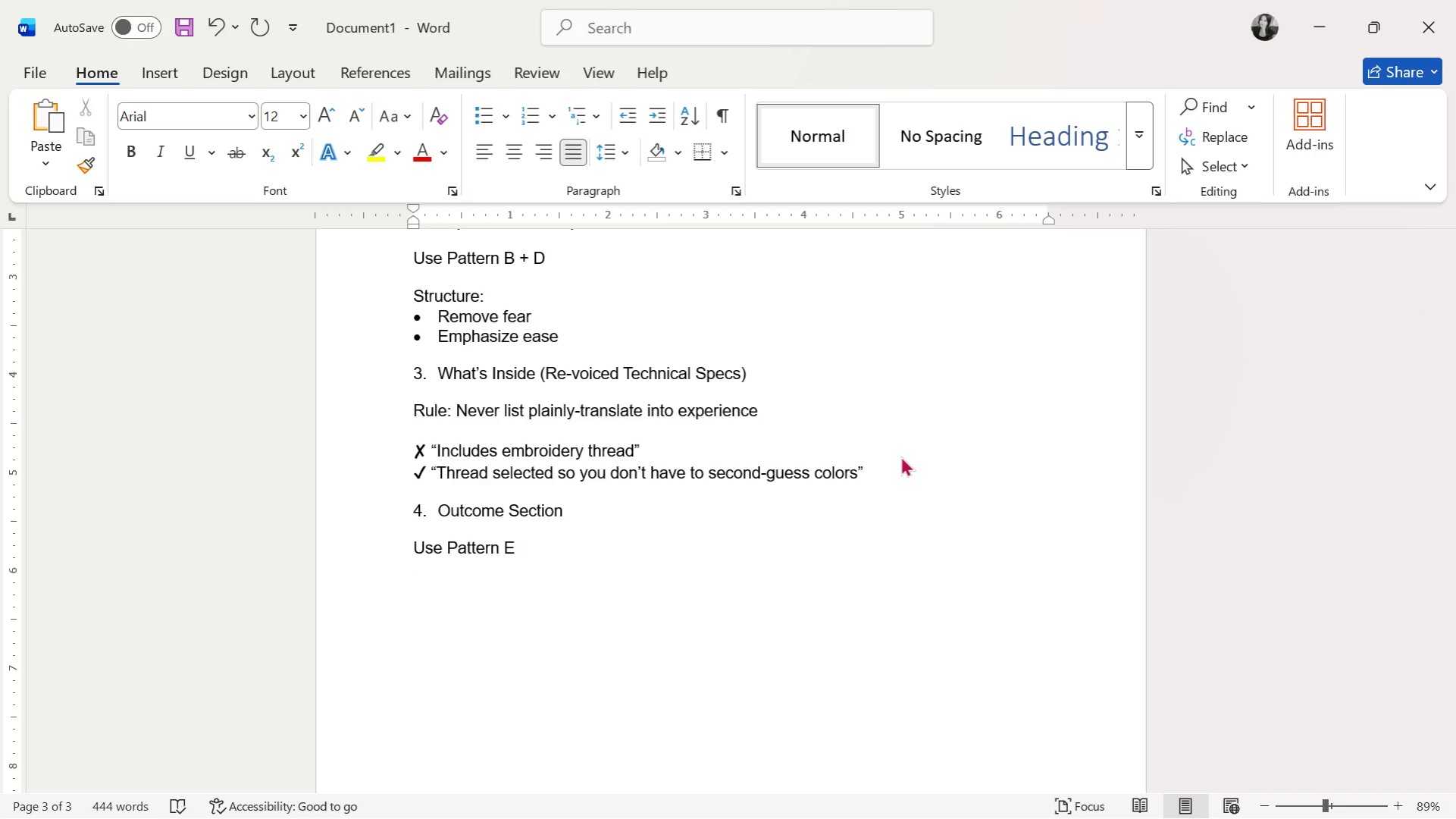 
type(5. Call to Action)
 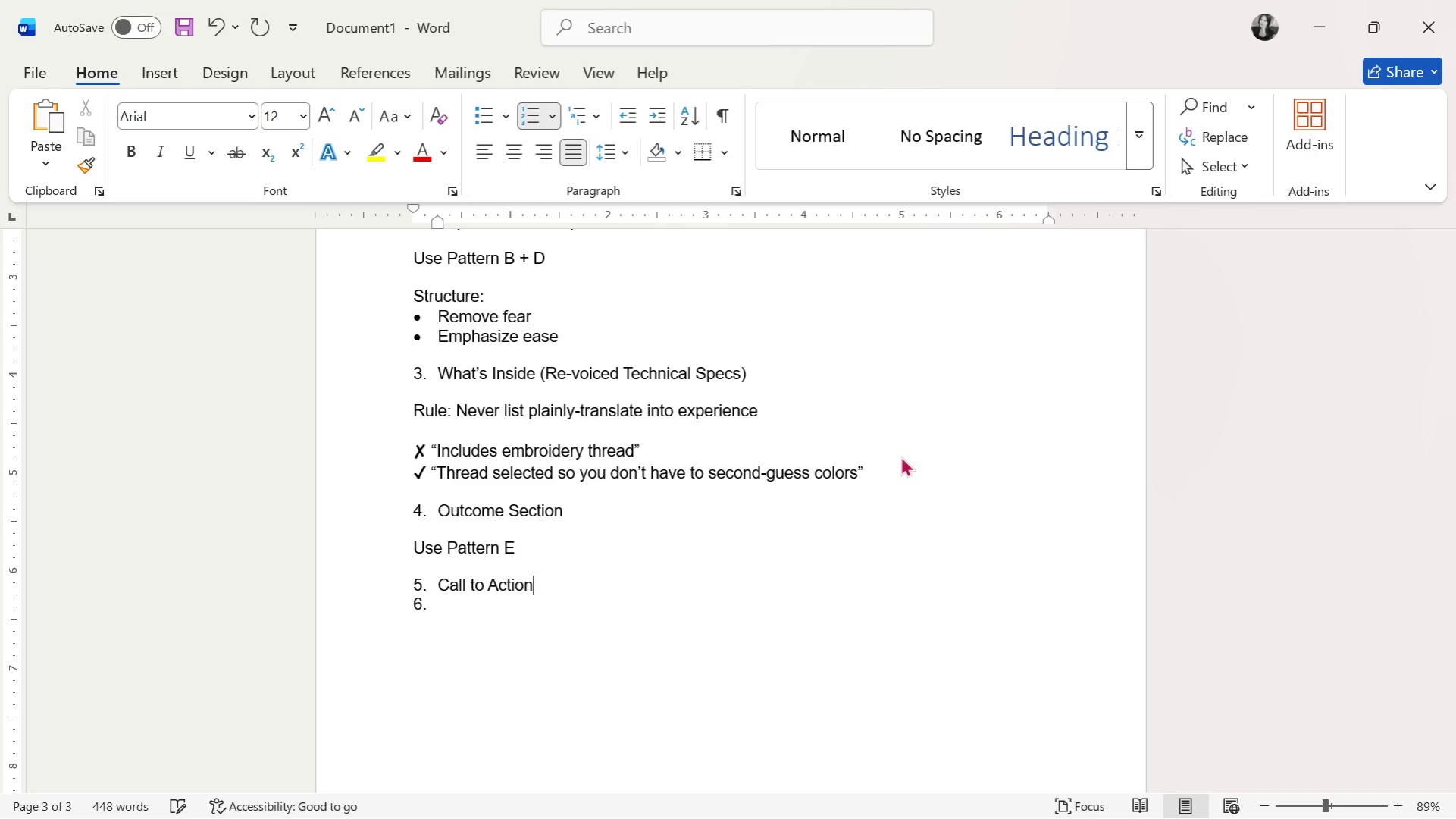 
key(Enter)
 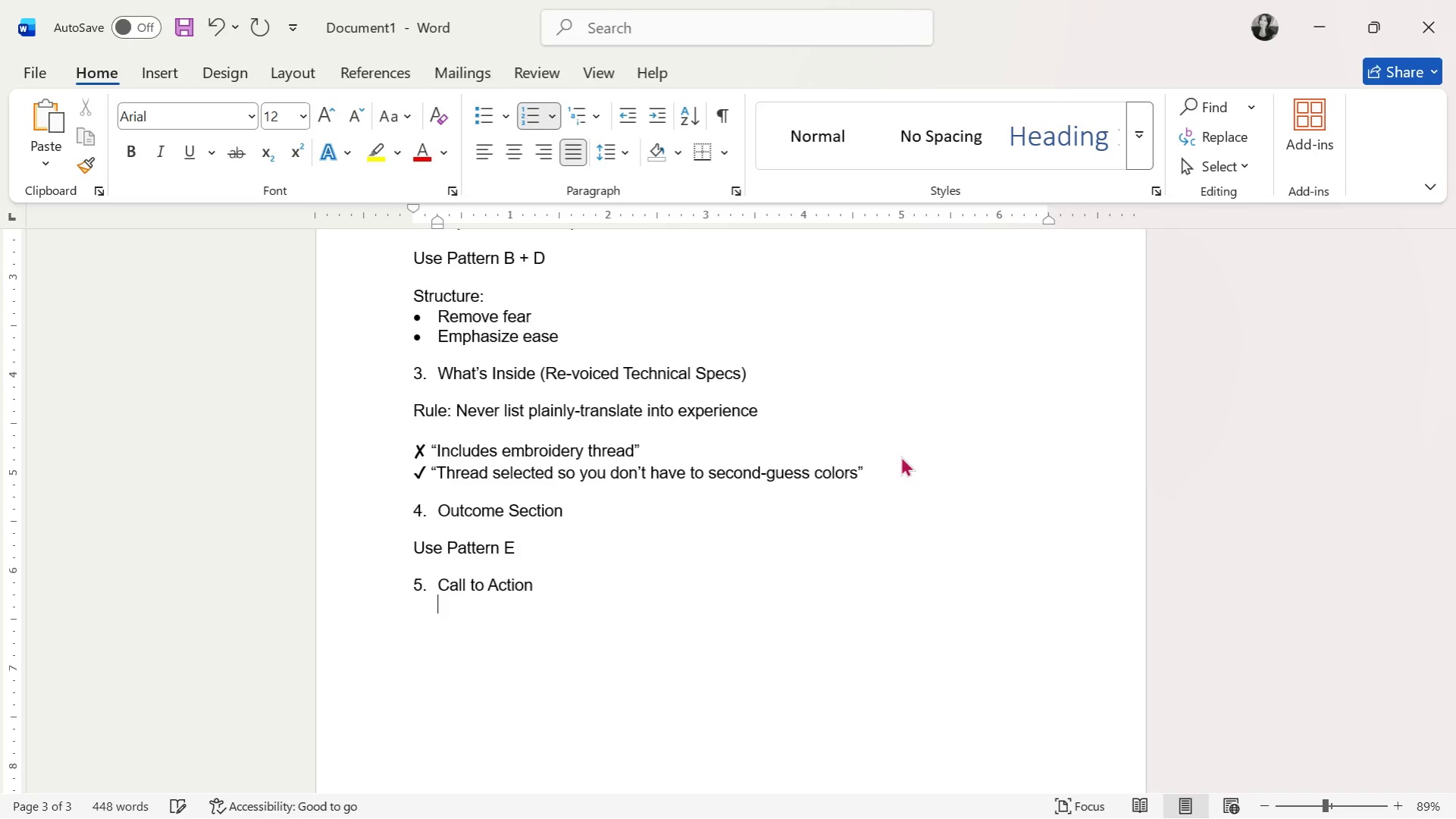 
key(Enter)
 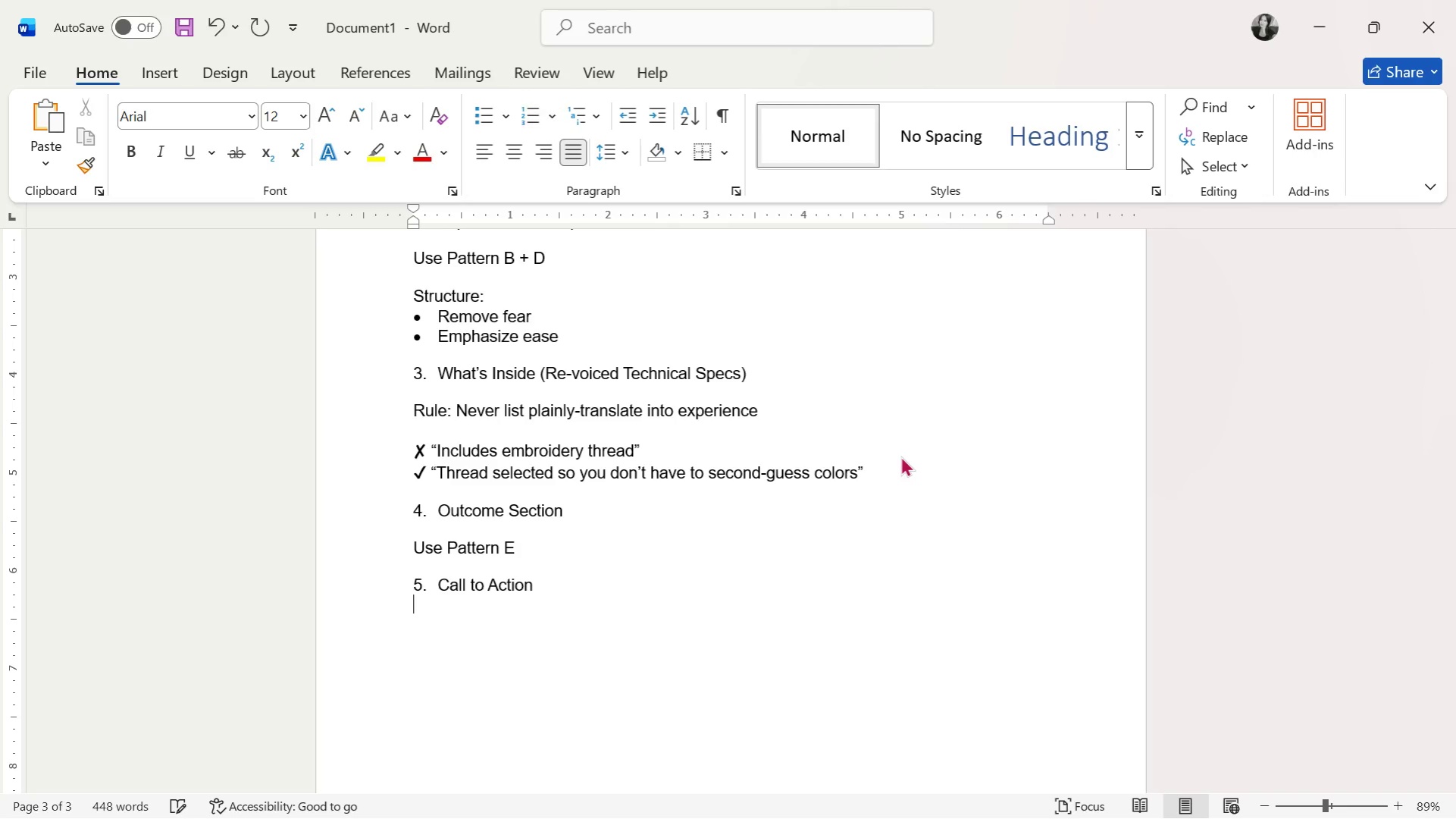 
key(Enter)
 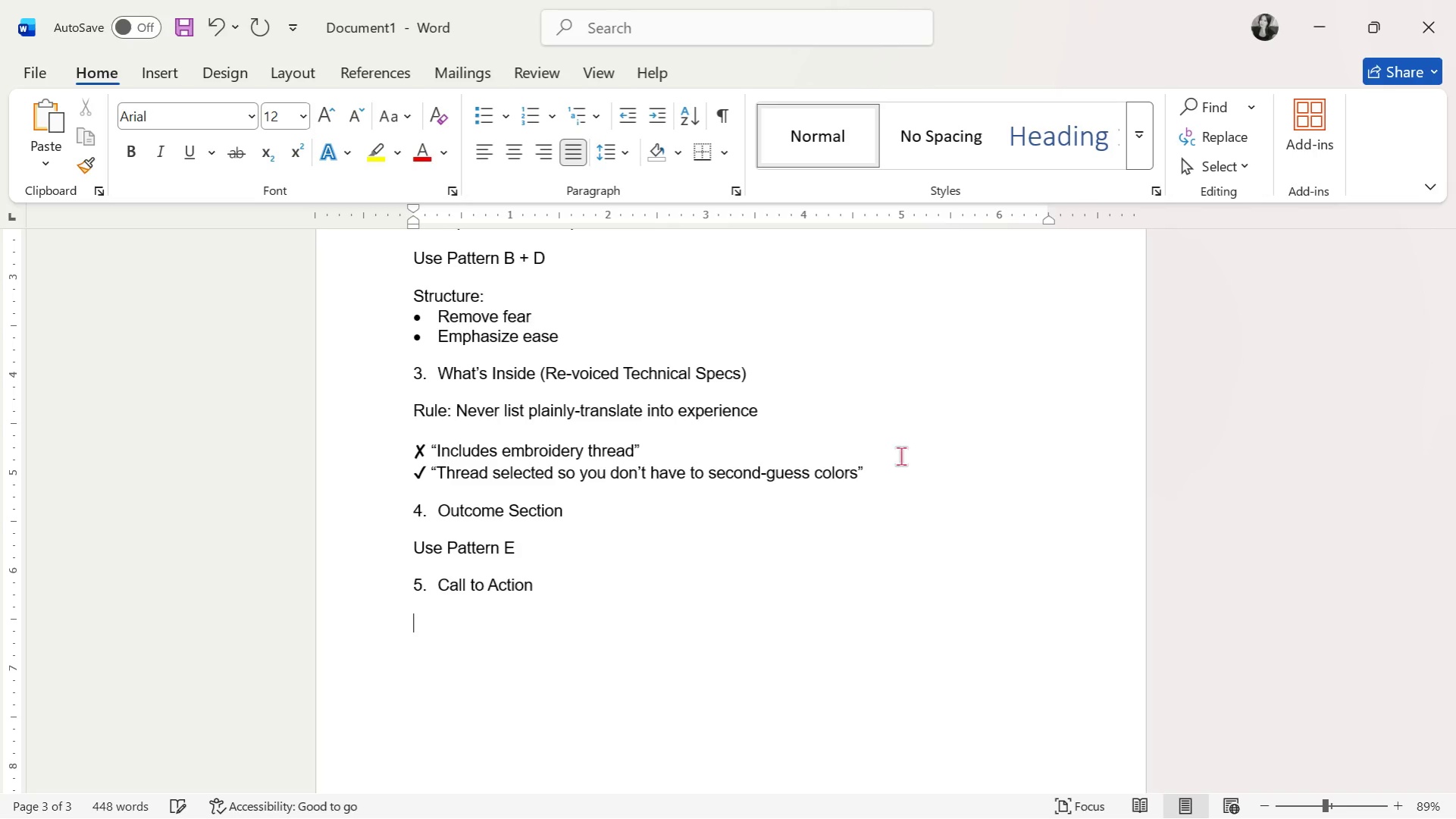 
type(Use Pattern F)
 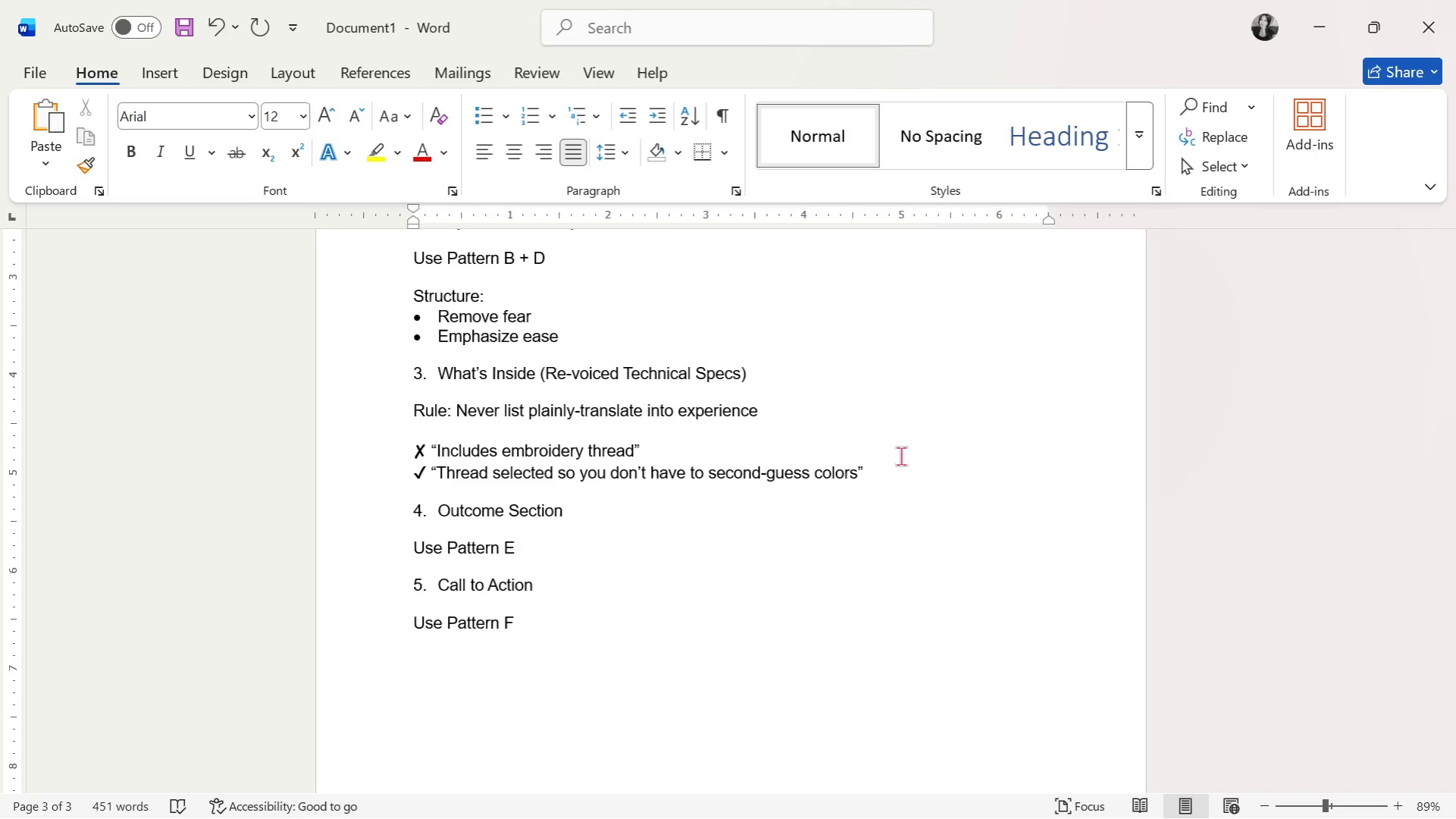 
wait(5.25)
 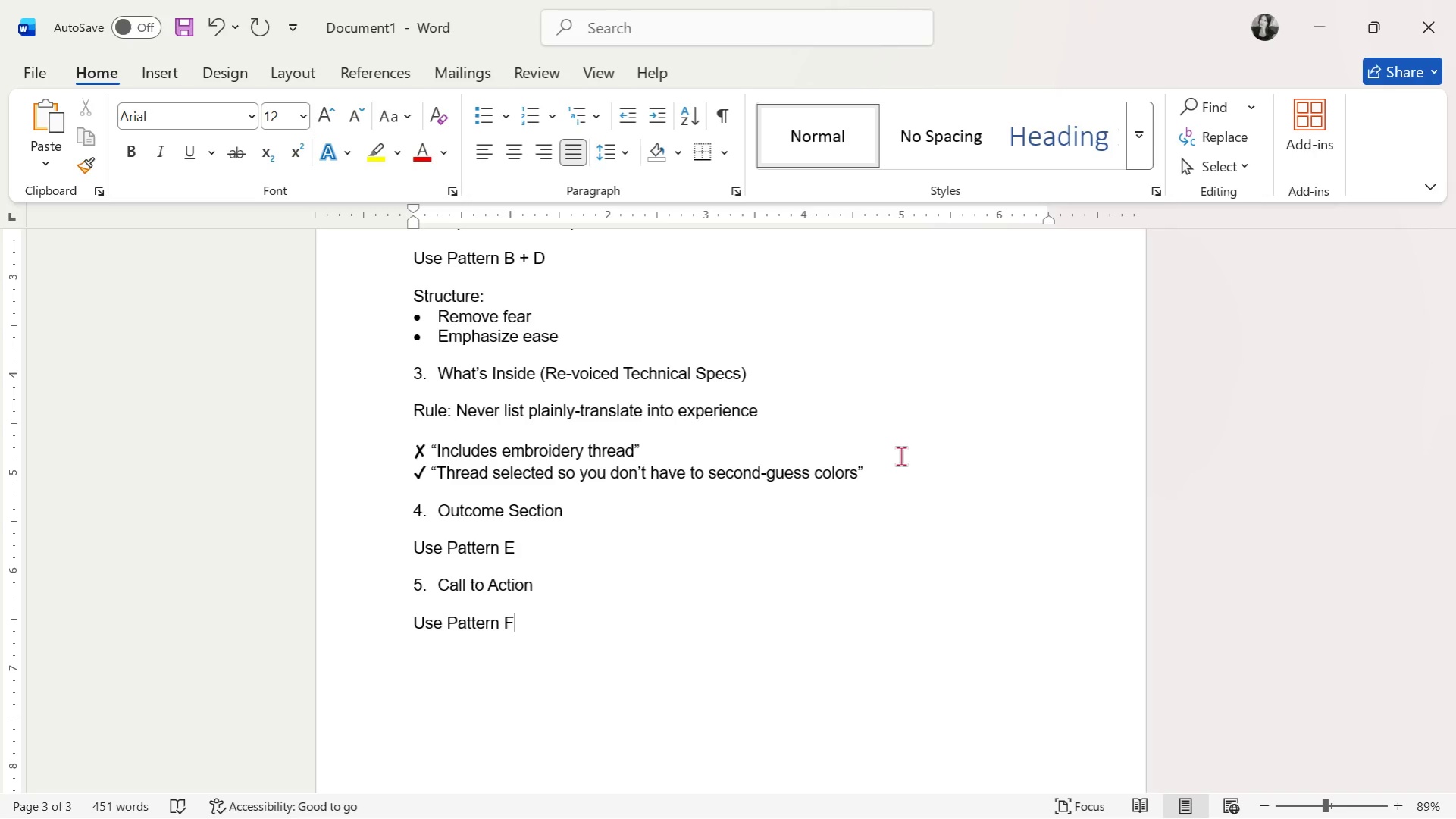 
scroll: coordinate [891, 503], scroll_direction: up, amount: 7.0
 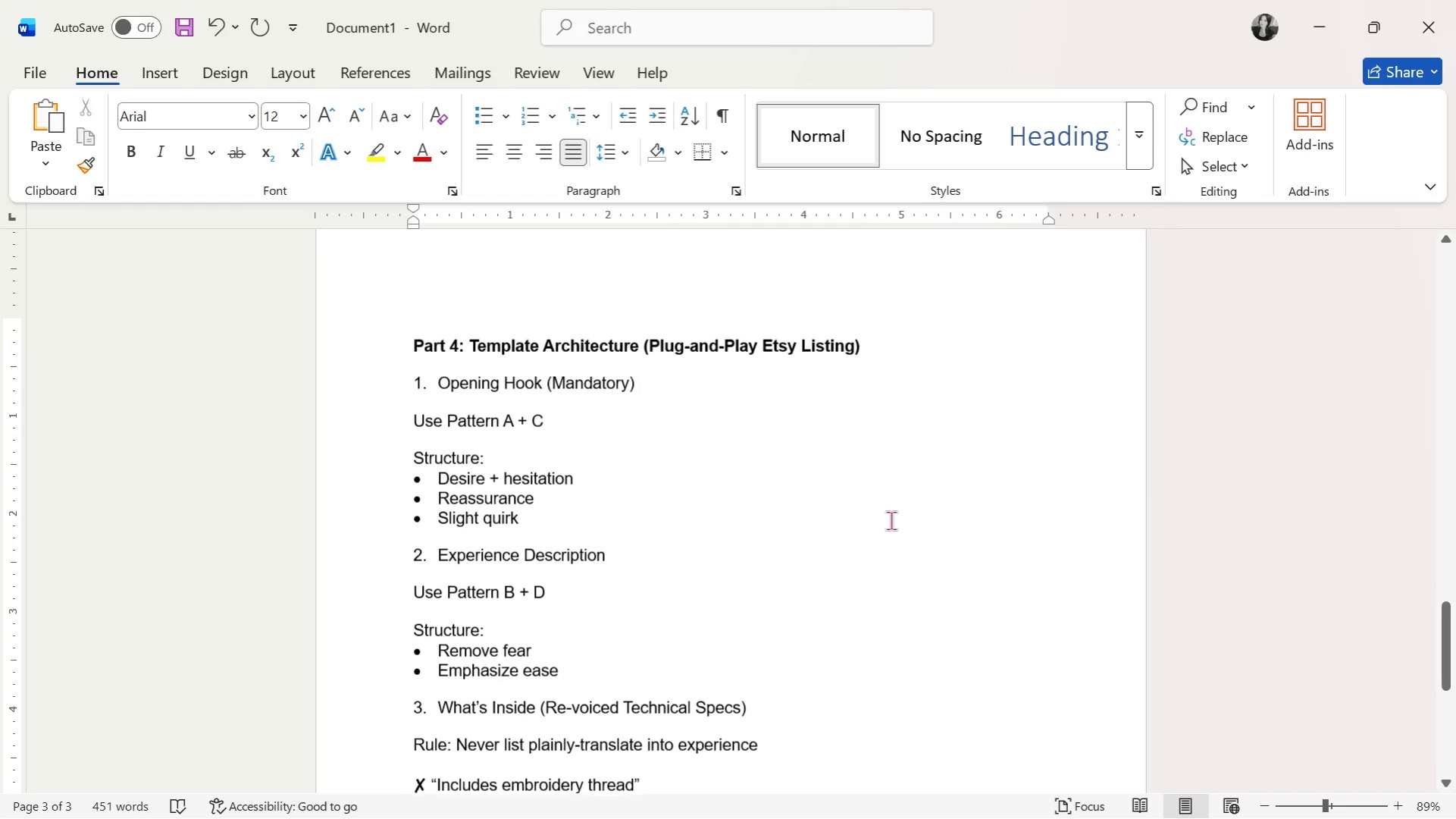 
scroll: coordinate [895, 523], scroll_direction: down, amount: 7.0
 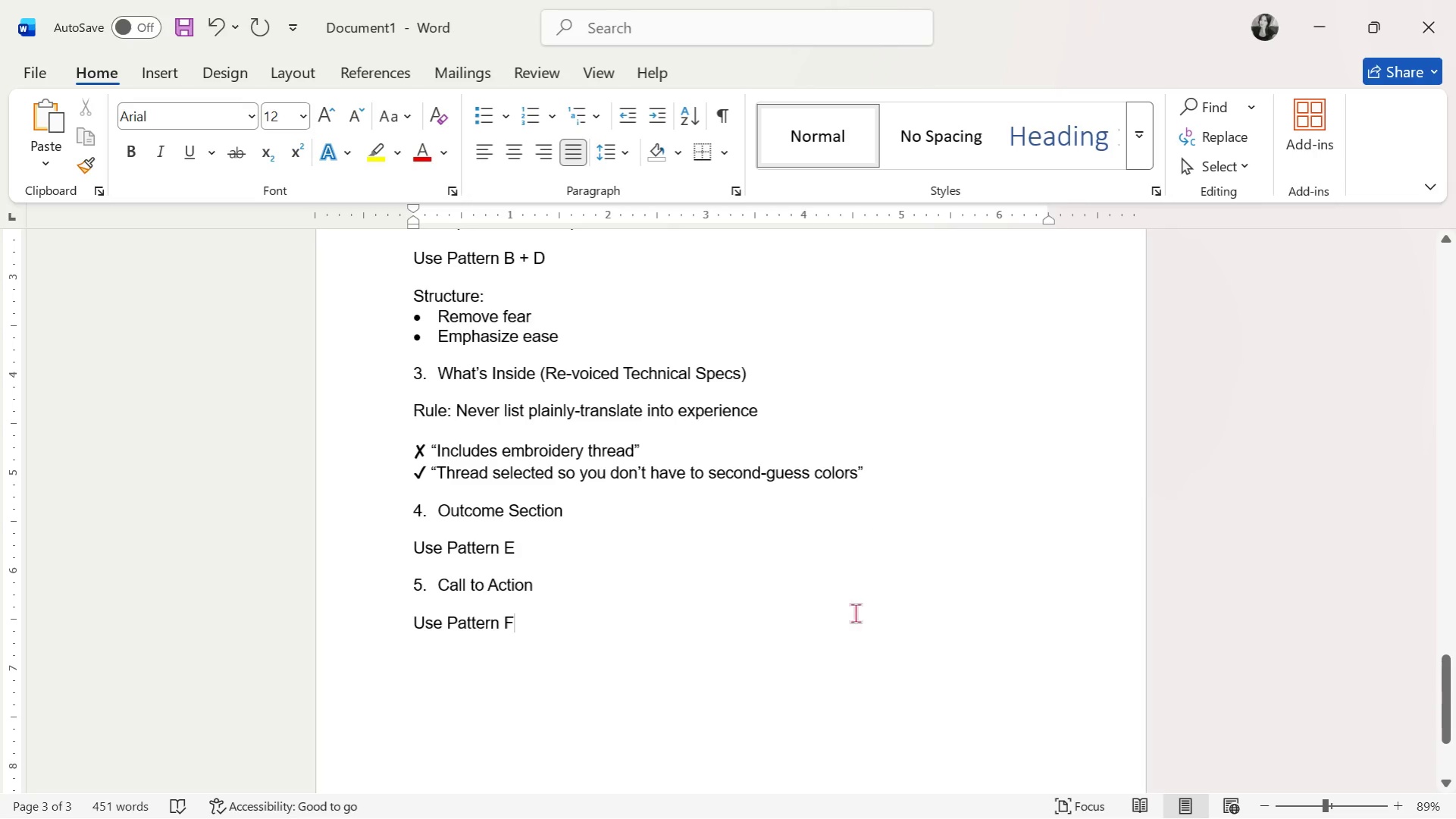 
wait(6.62)
 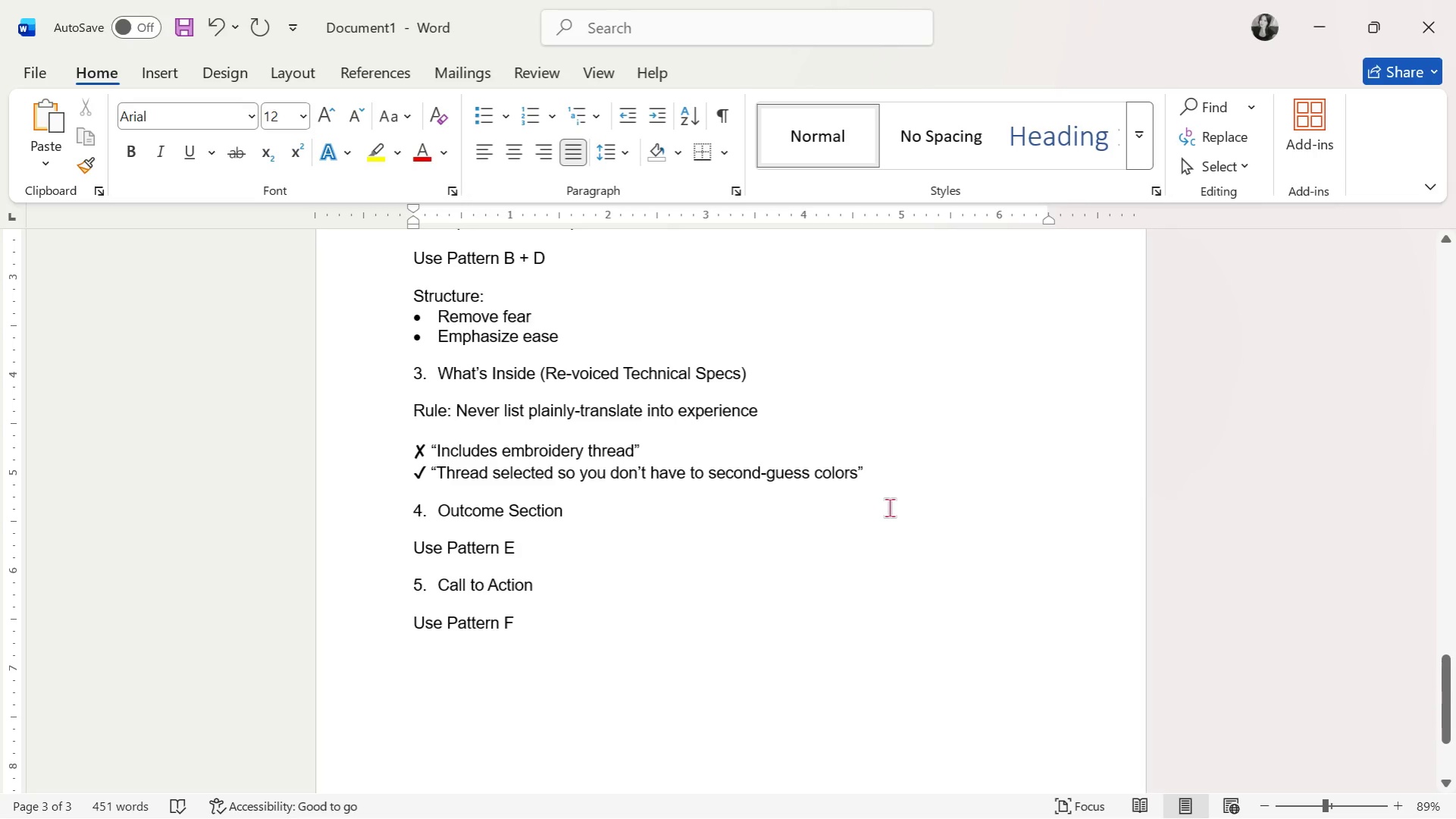 
key(Enter)
 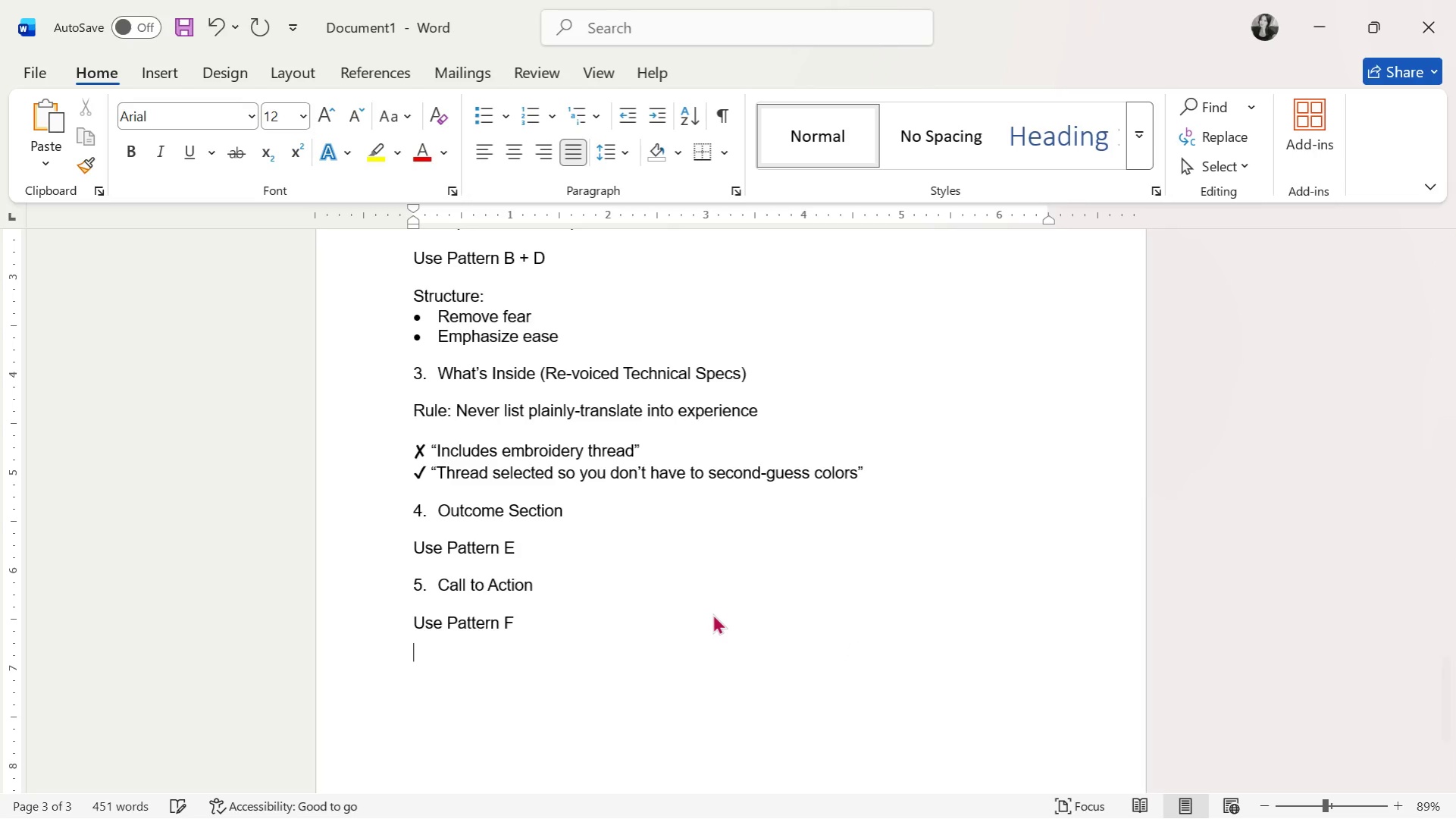 
key(Enter)
 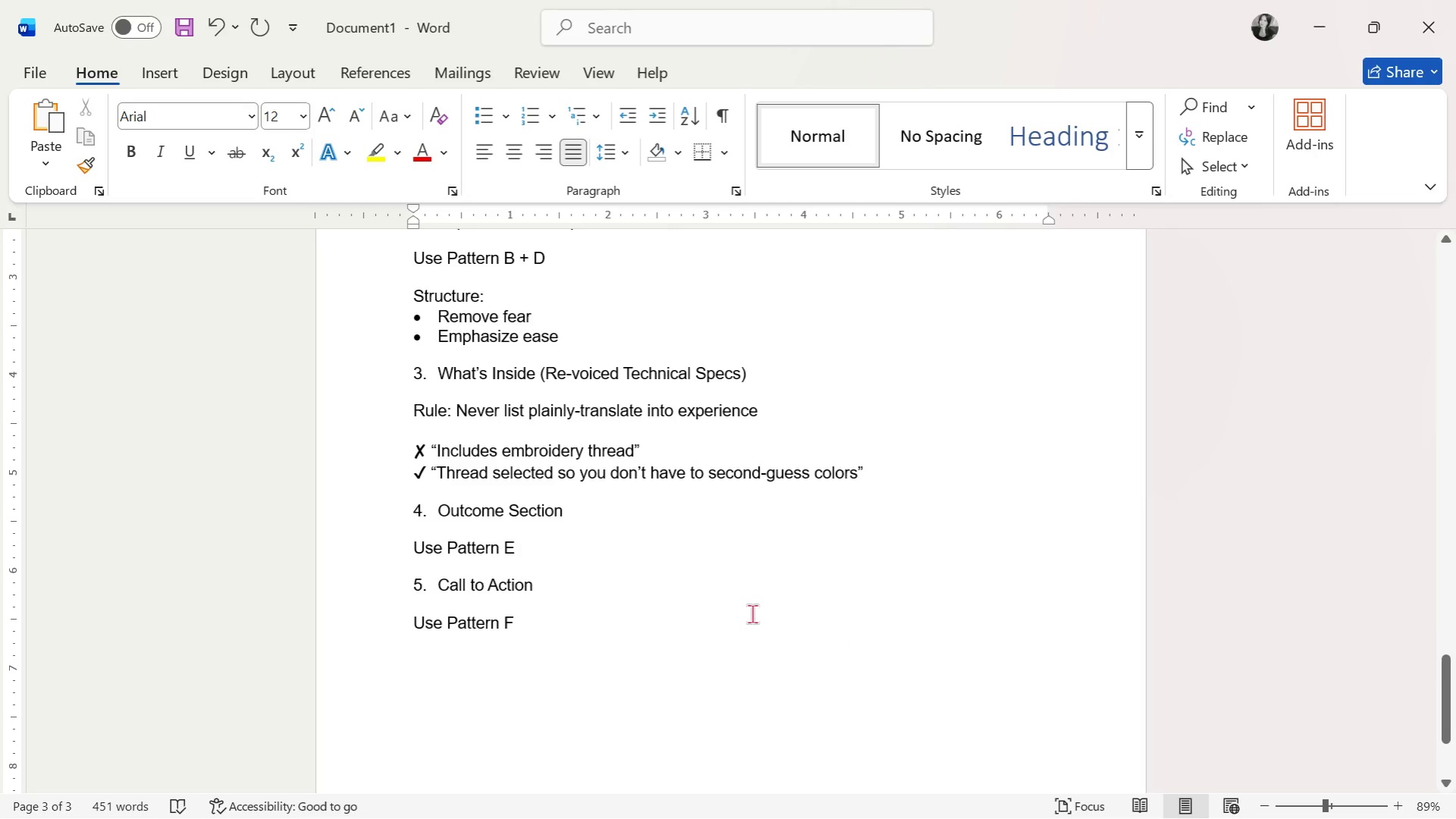 
scroll: coordinate [752, 613], scroll_direction: up, amount: 4.0
 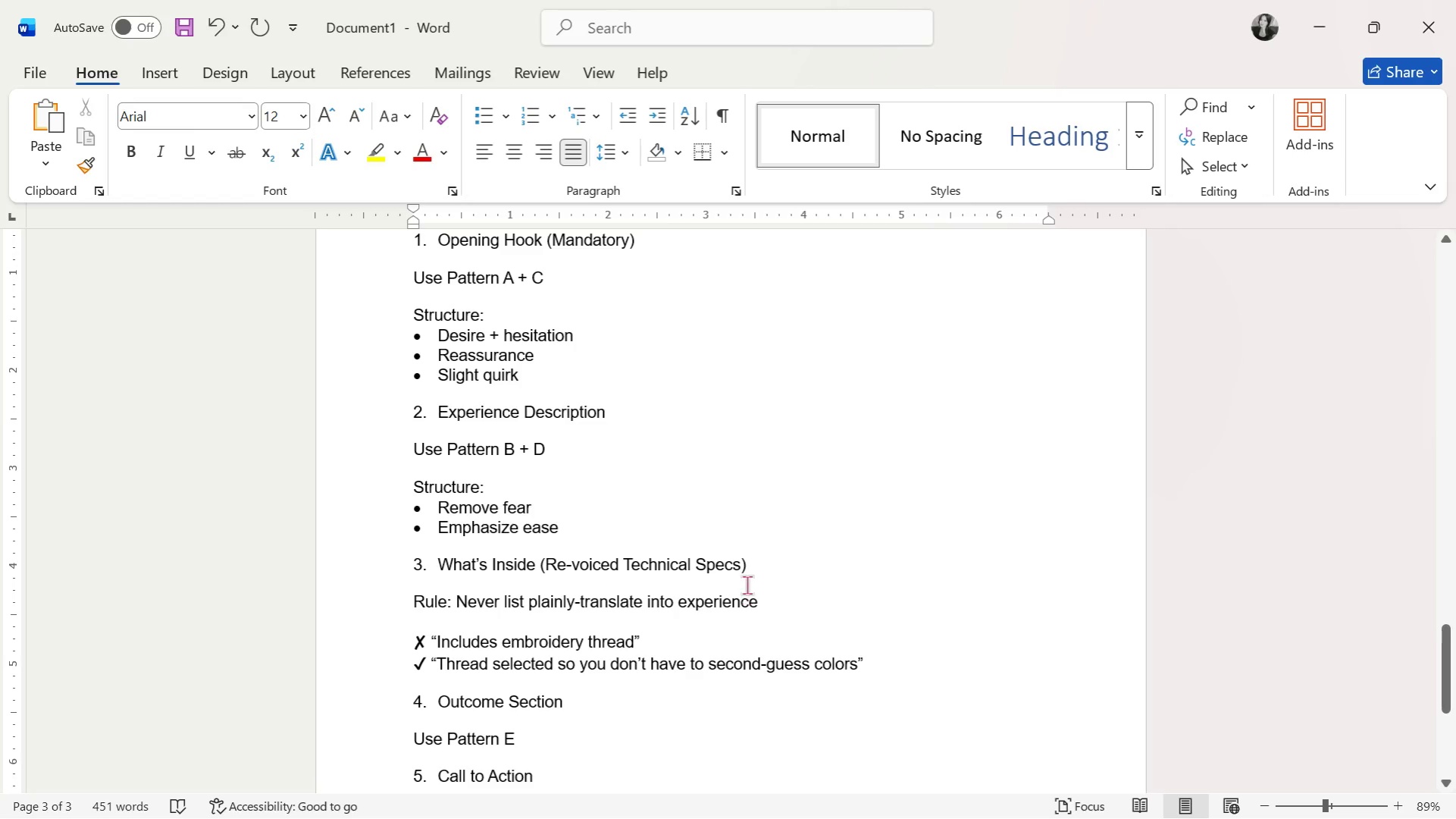 
scroll: coordinate [747, 584], scroll_direction: down, amount: 3.0
 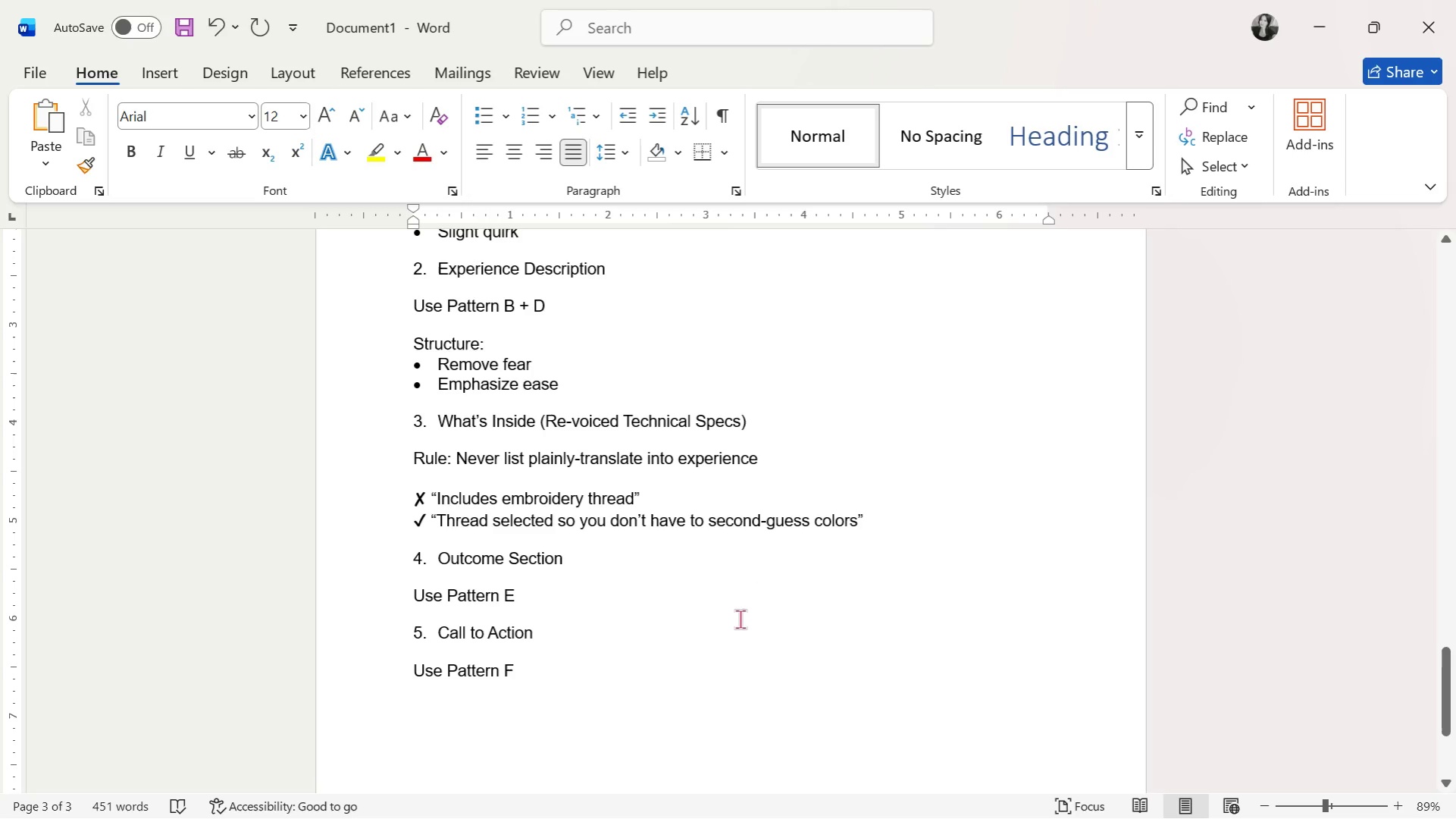 
scroll: coordinate [727, 624], scroll_direction: up, amount: 6.0
 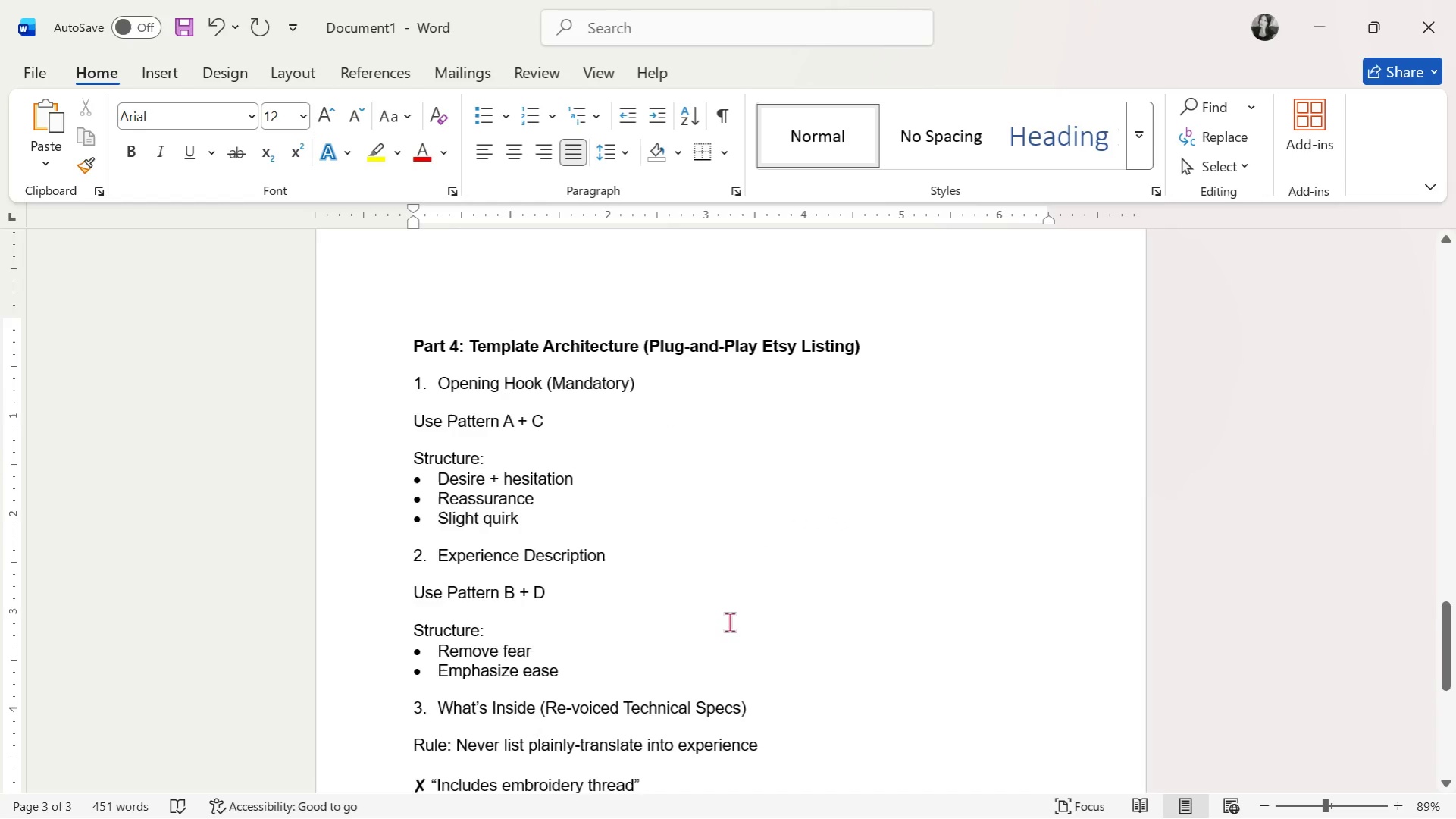 
scroll: coordinate [733, 620], scroll_direction: down, amount: 11.0
 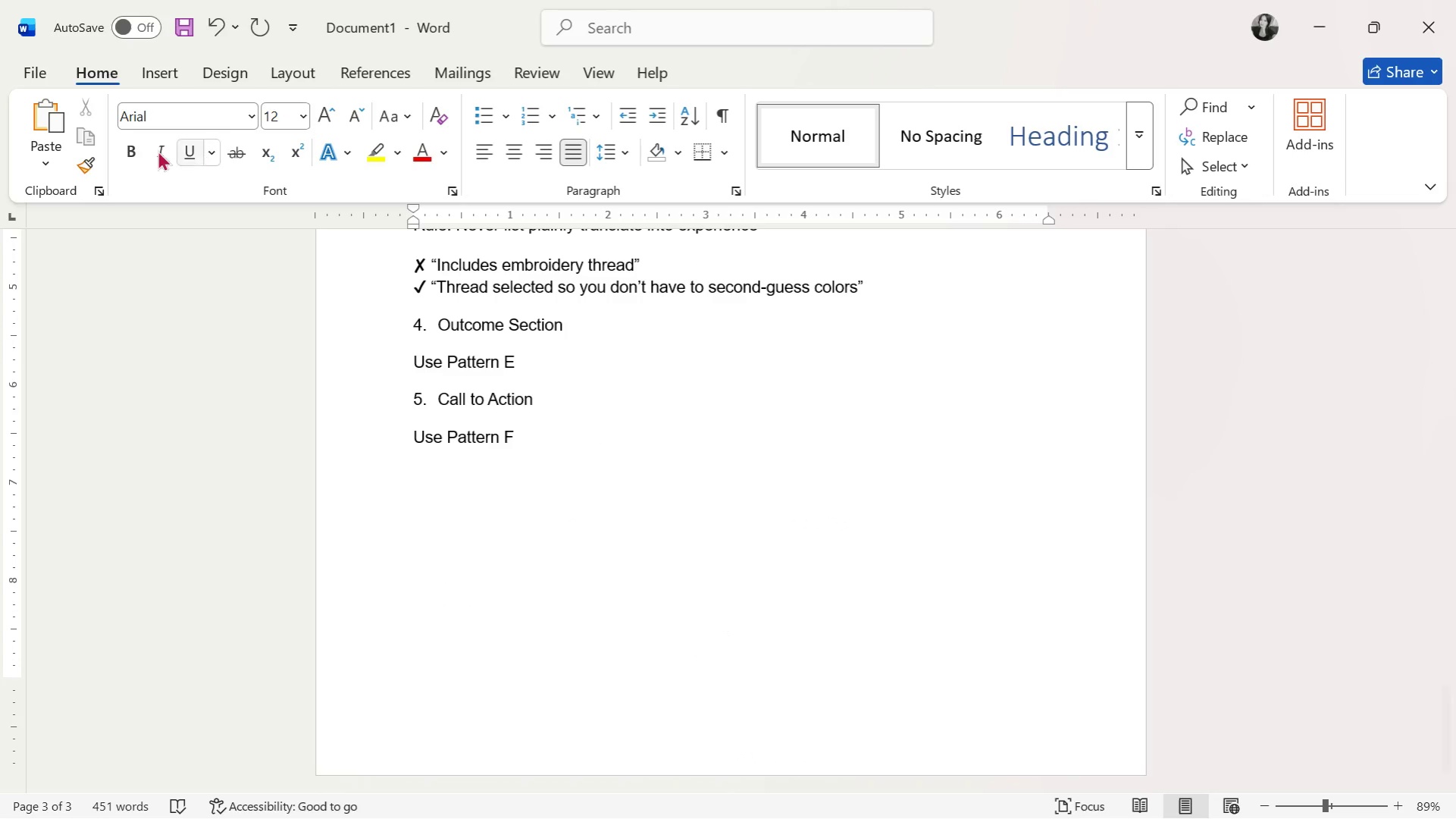 
left_click([121, 152])
 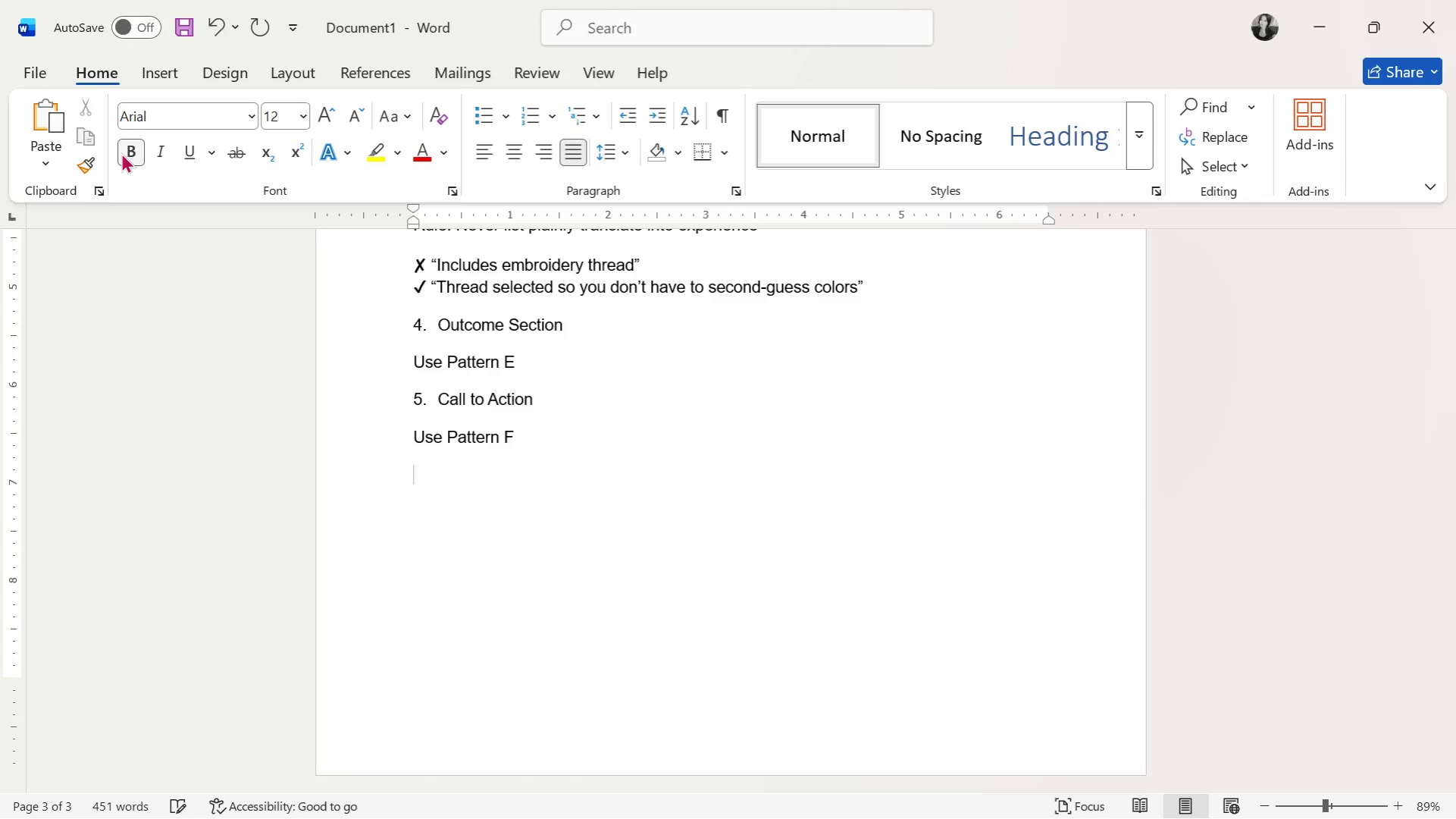 
type(Part 5: Vice)
key(Backspace)
key(Backspace)
key(Backspace)
type(oice Consistency Scoring System (1-5))
 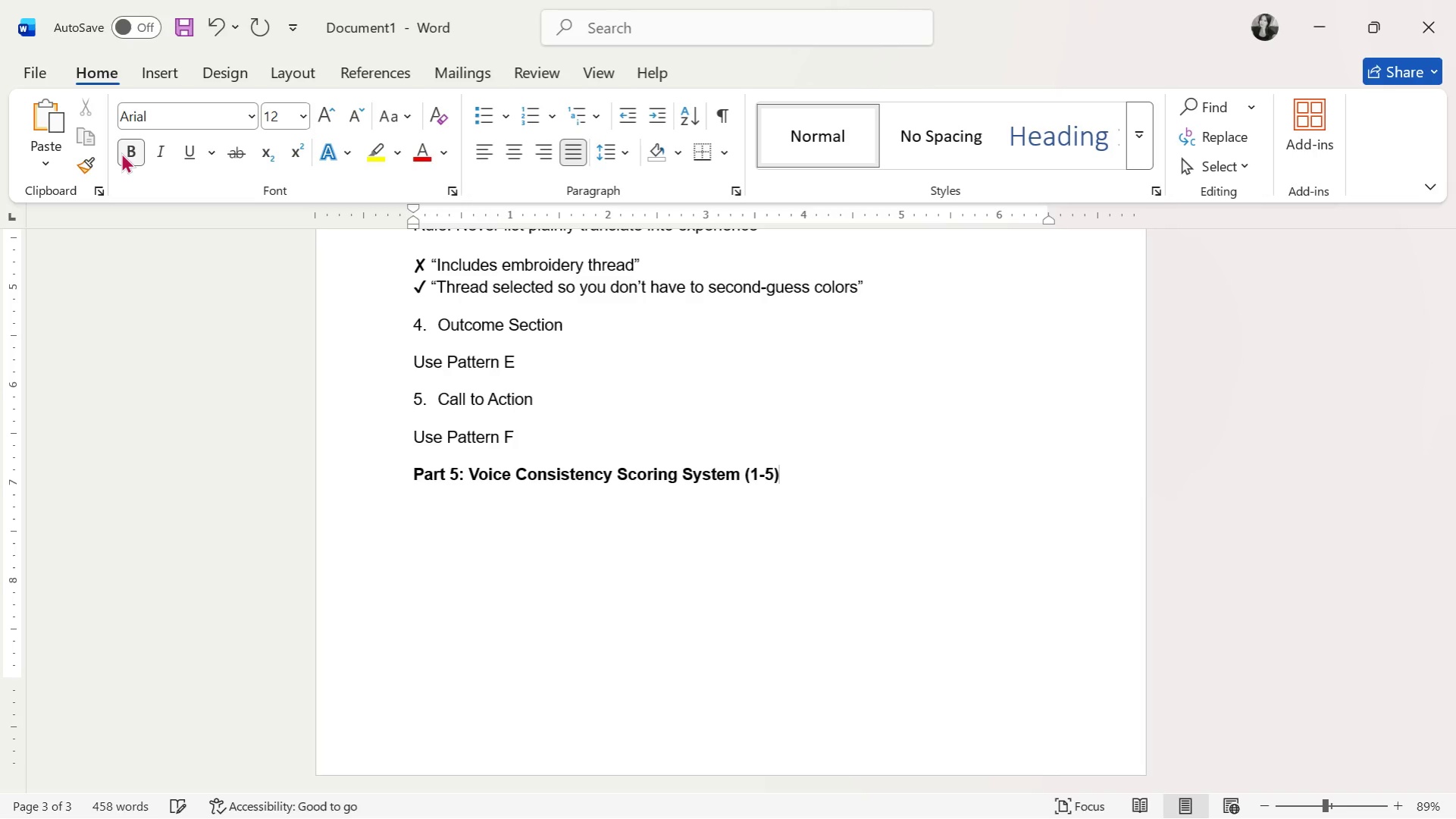 
key(Enter)
 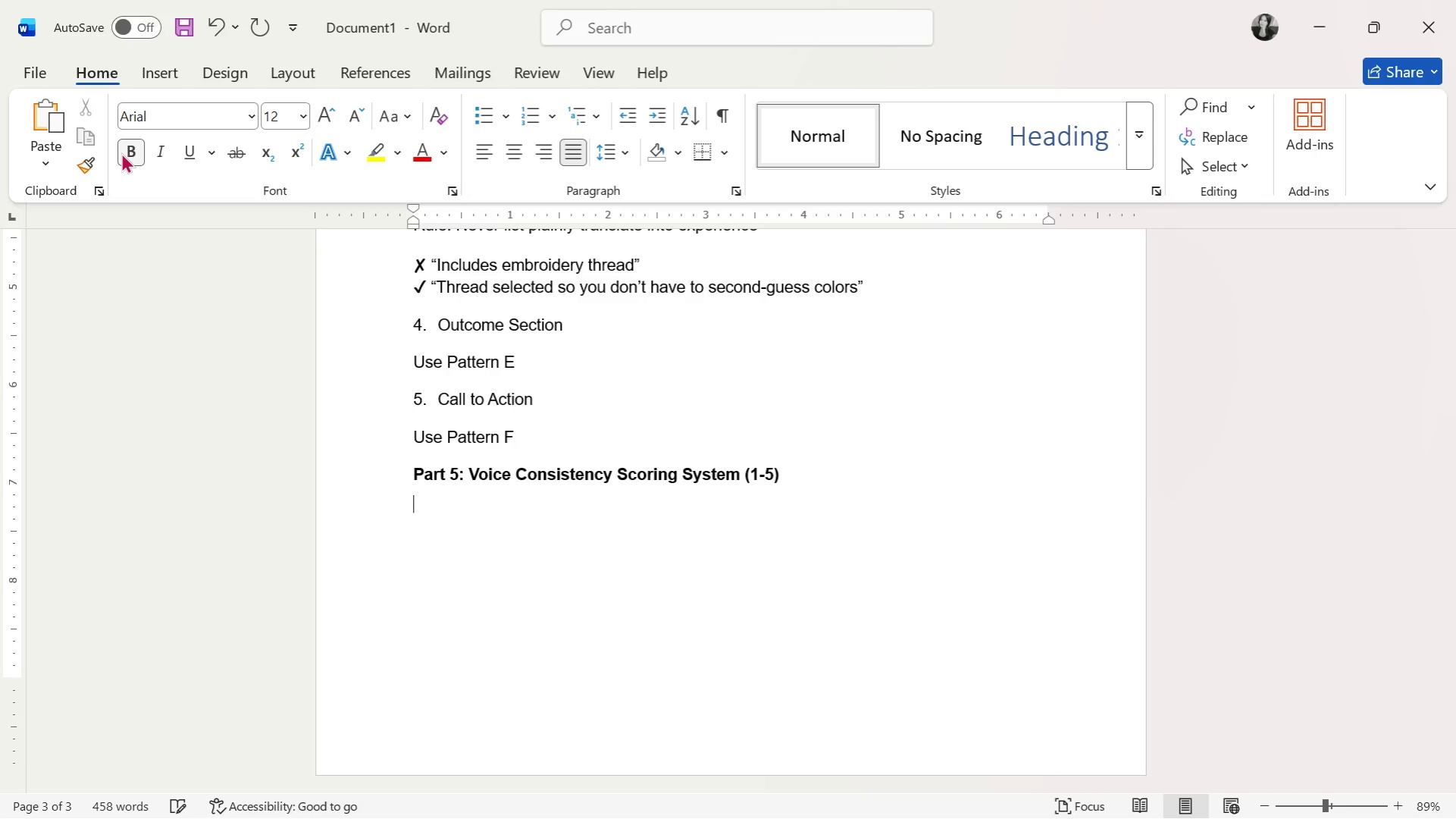 
key(Enter)
 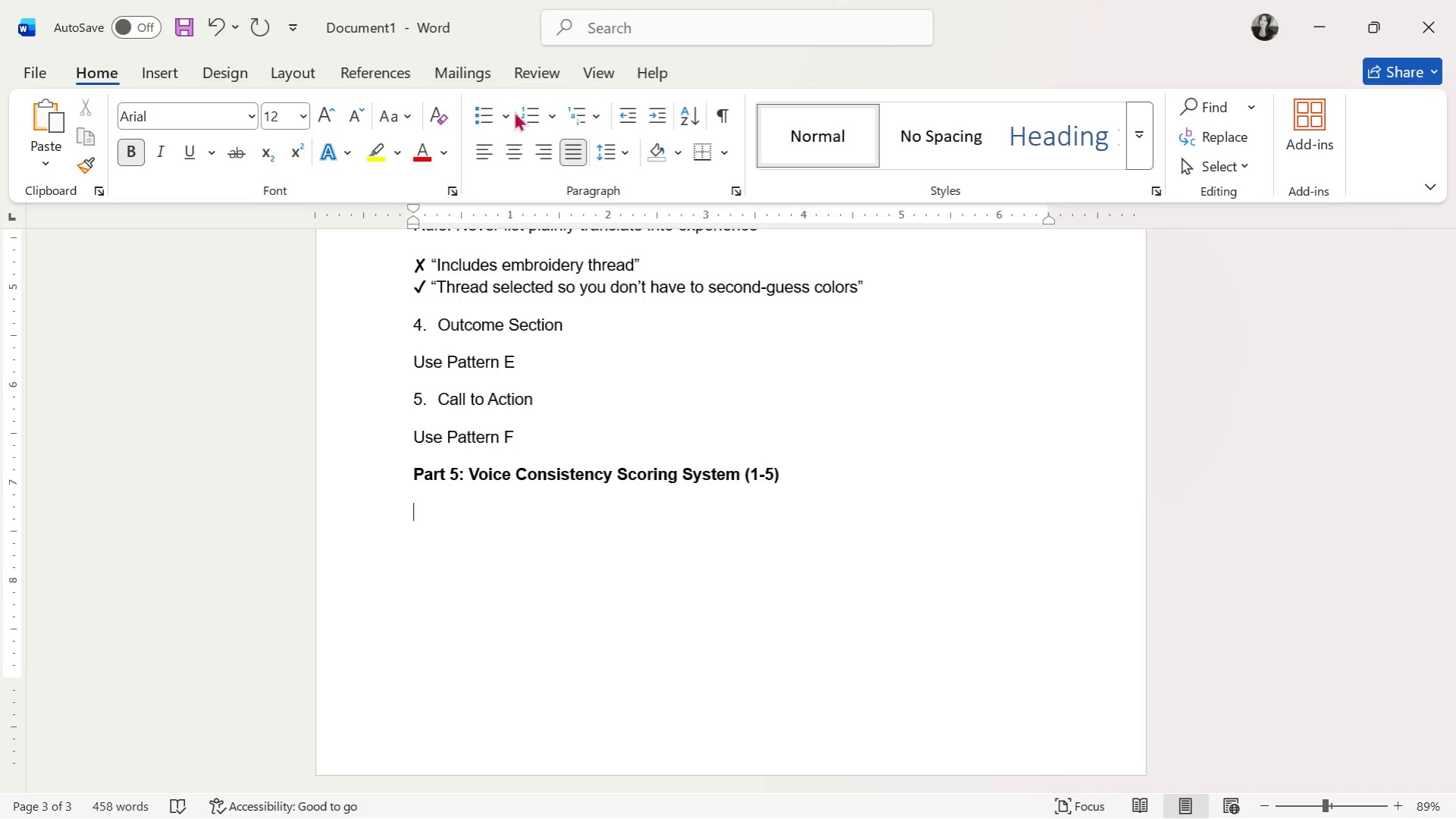 
wait(7.56)
 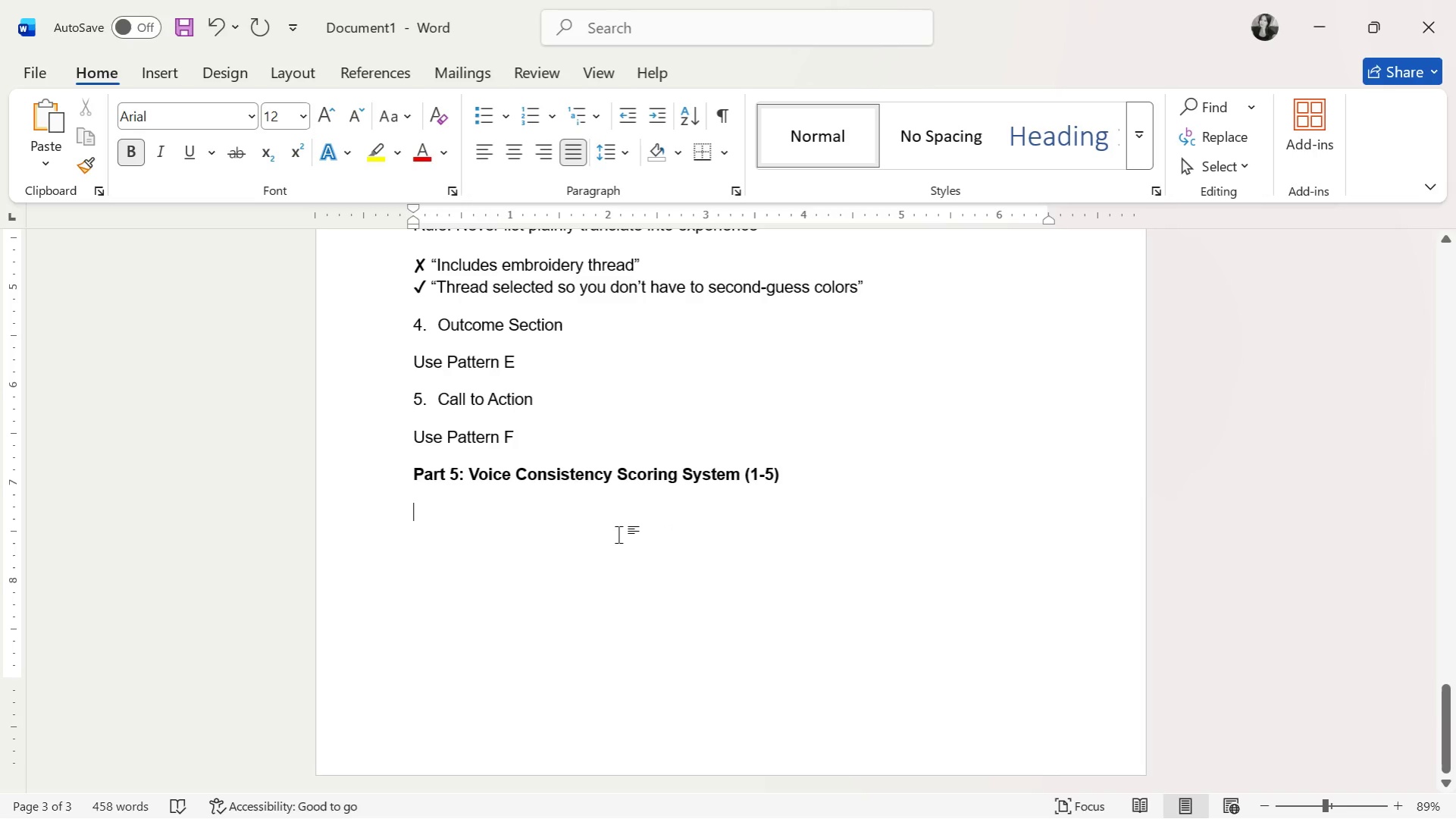 
left_click([158, 71])
 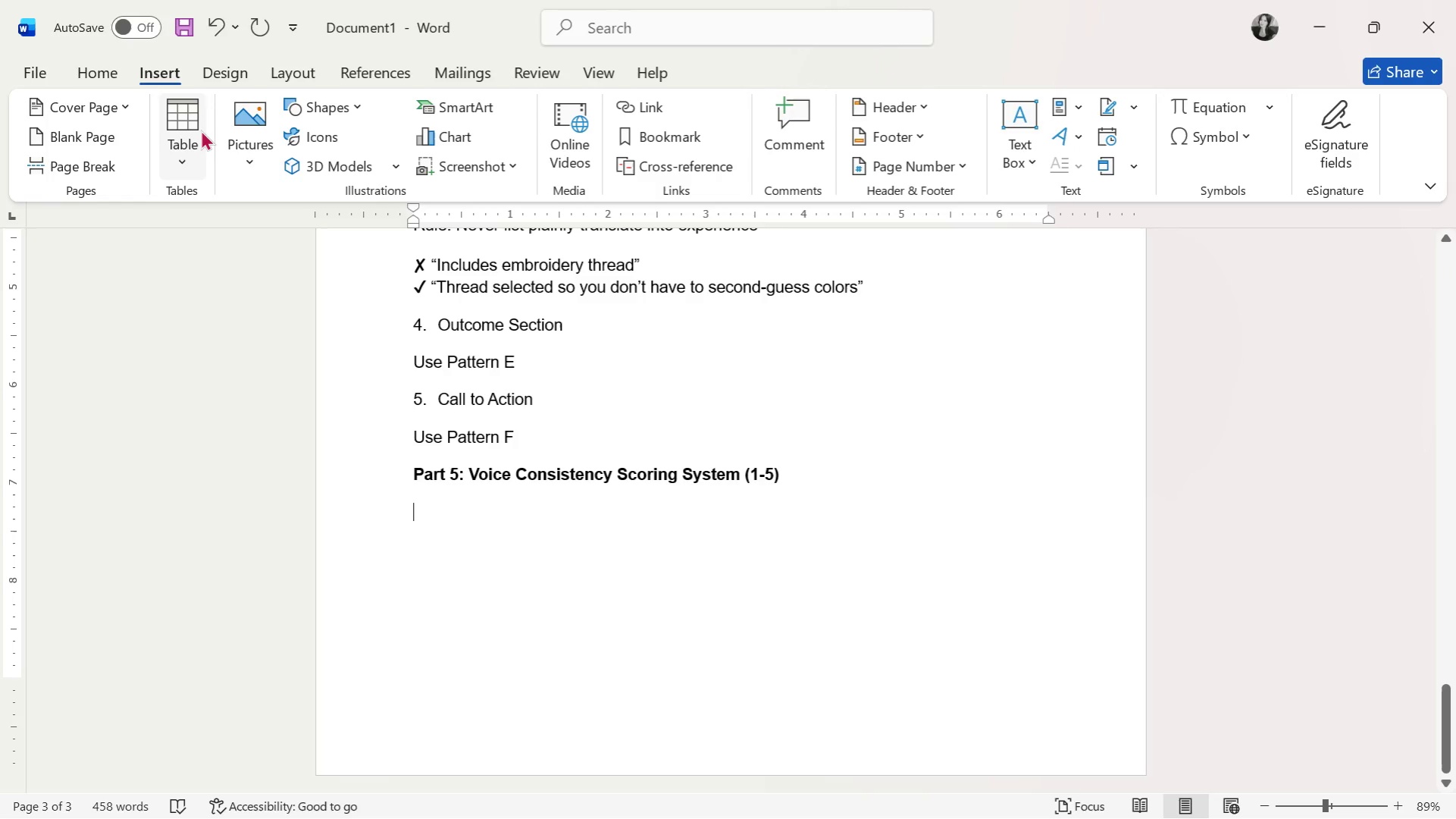 
left_click([198, 127])
 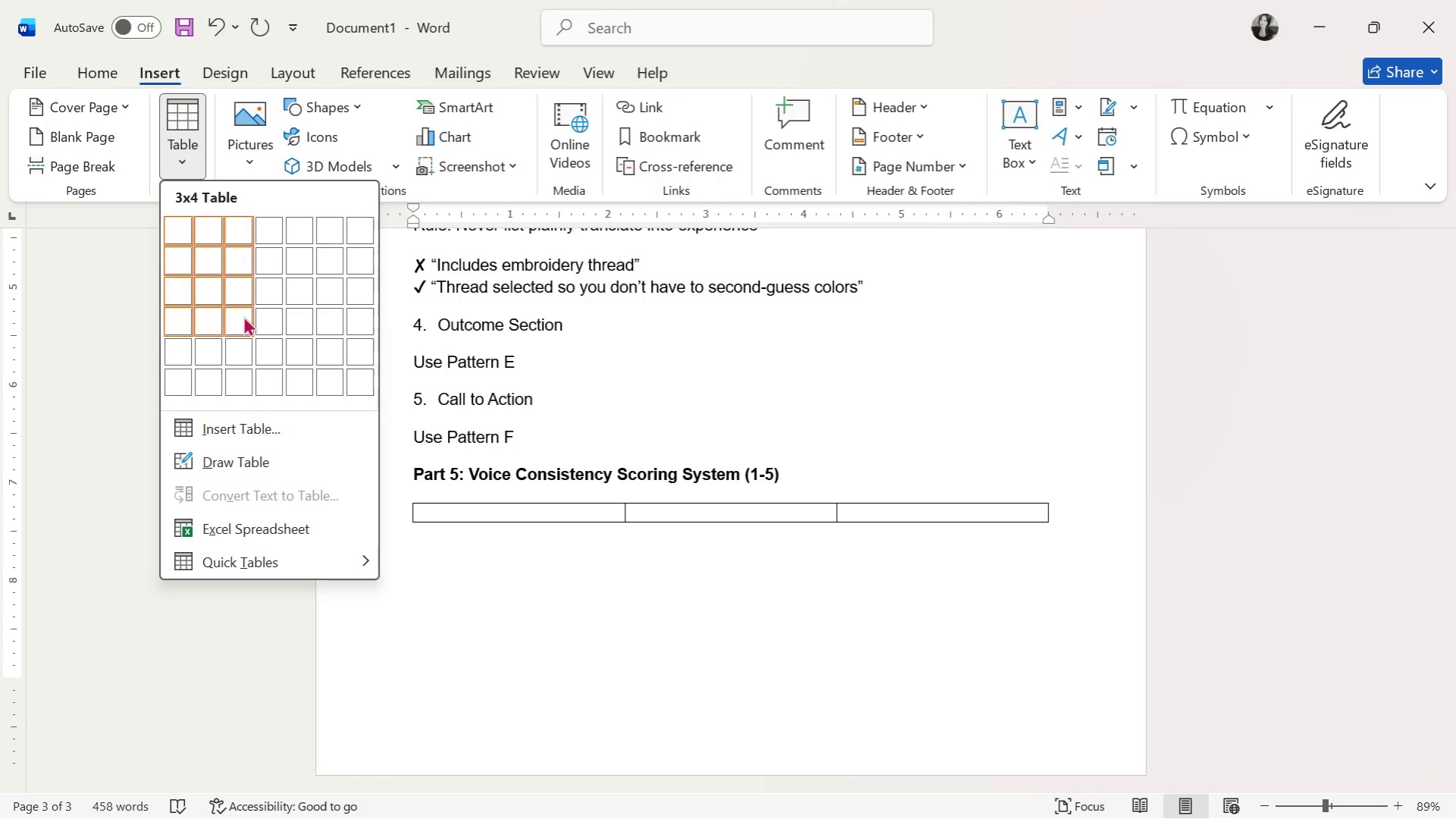 
wait(6.59)
 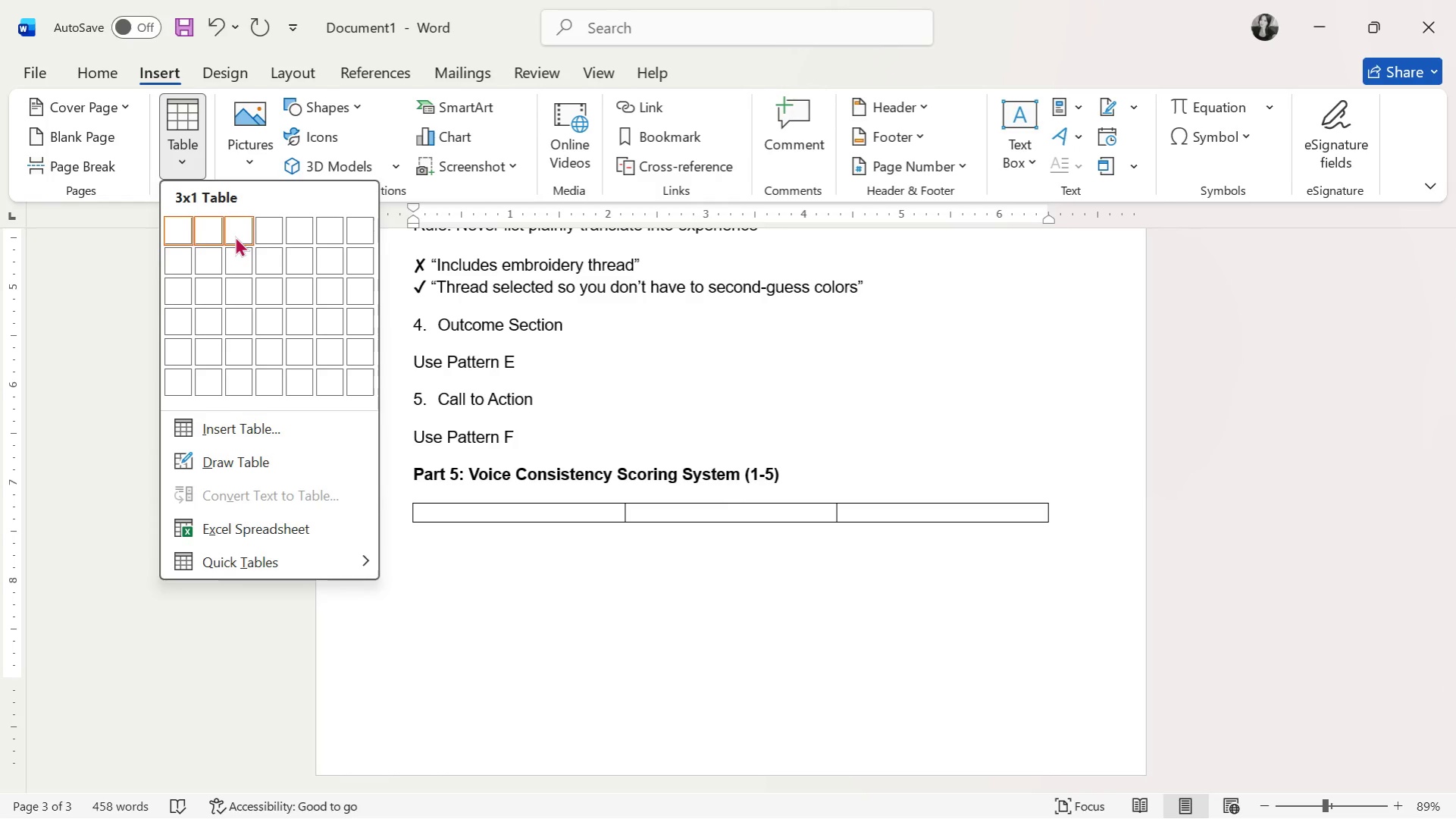 
left_click([227, 369])
 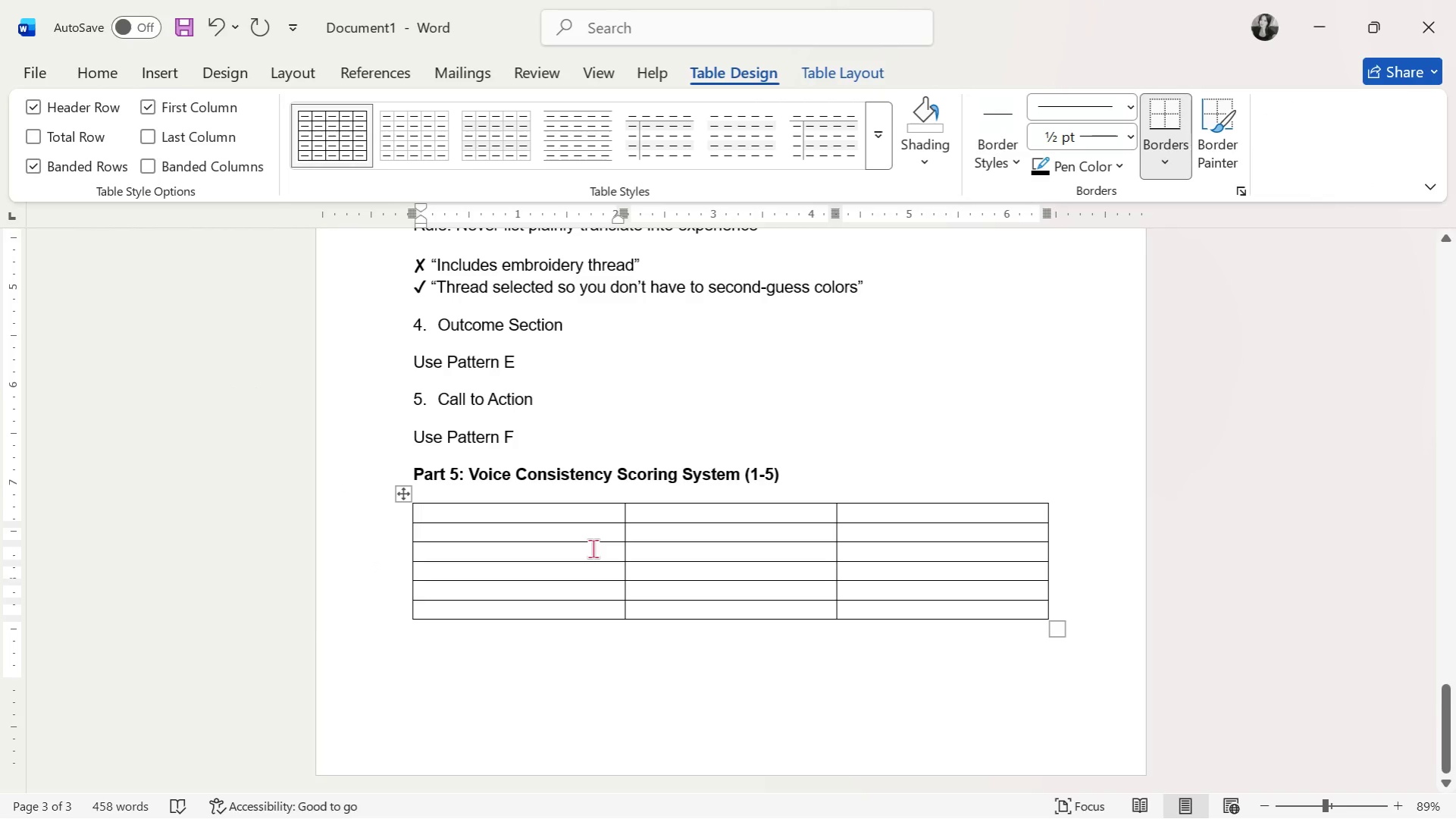 
type(Scre)
key(Backspace)
key(Backspace)
type(ore)
 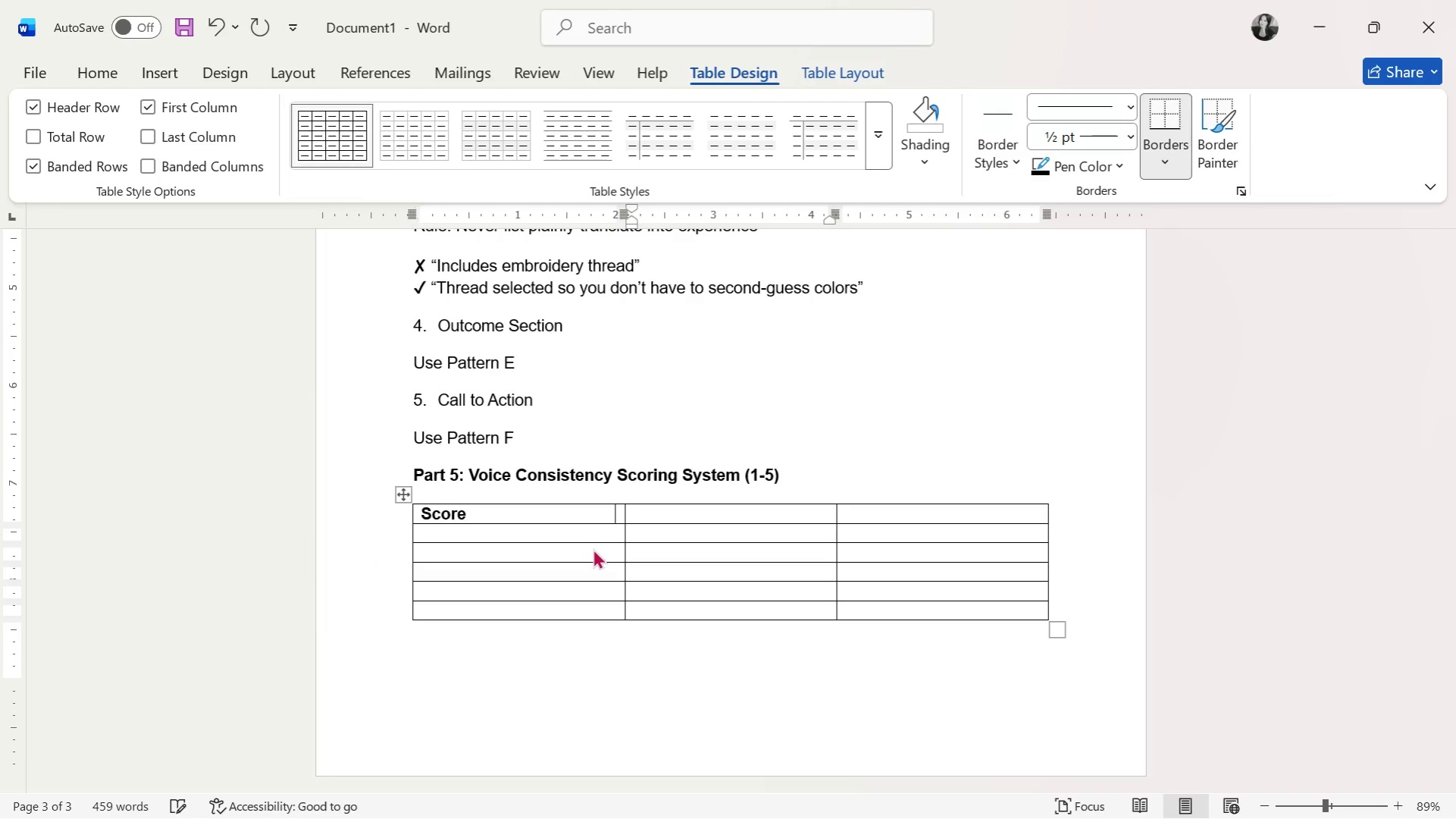 
key(ArrowRight)
 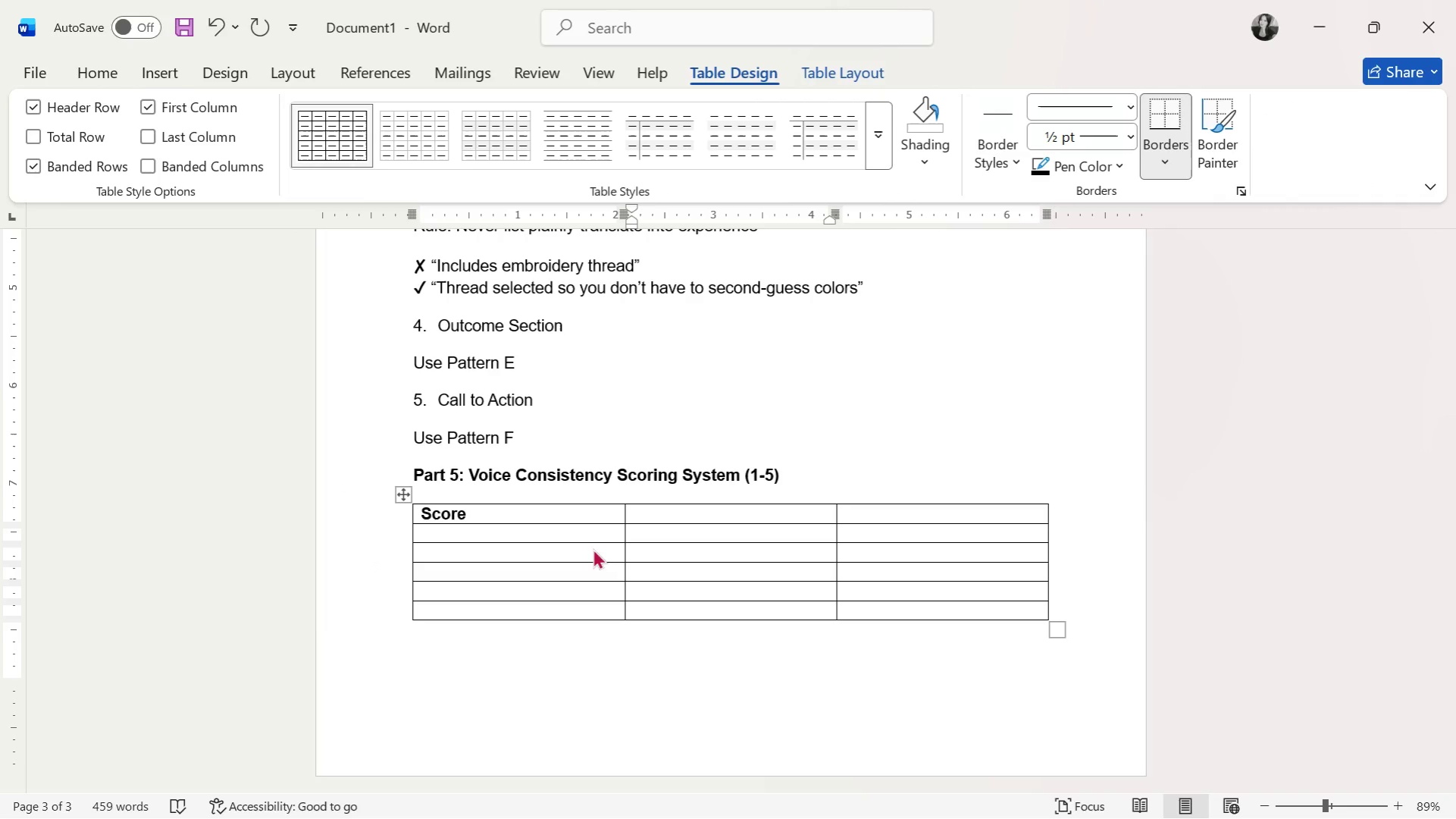 
type(Des)
 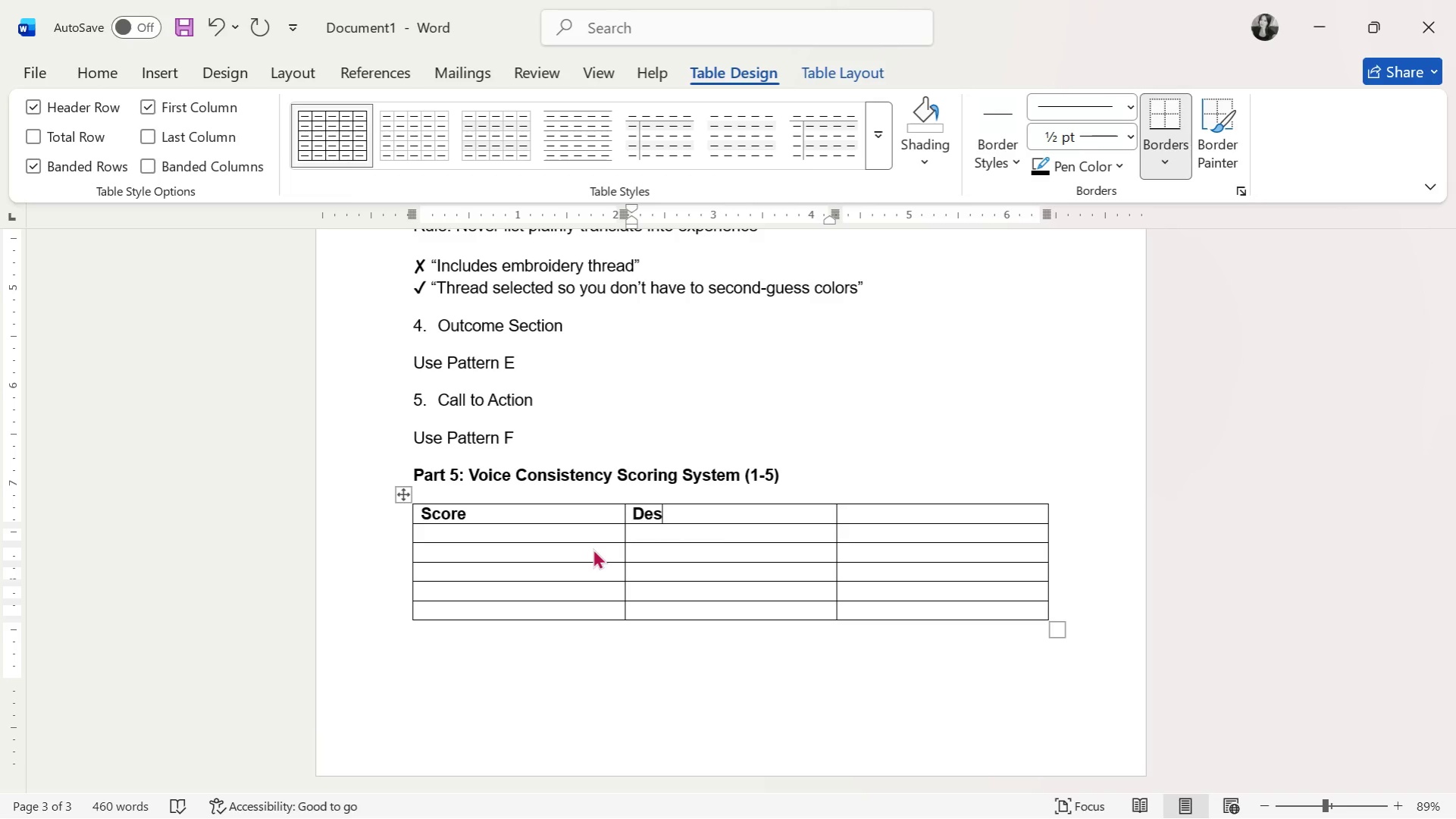 
wait(14.23)
 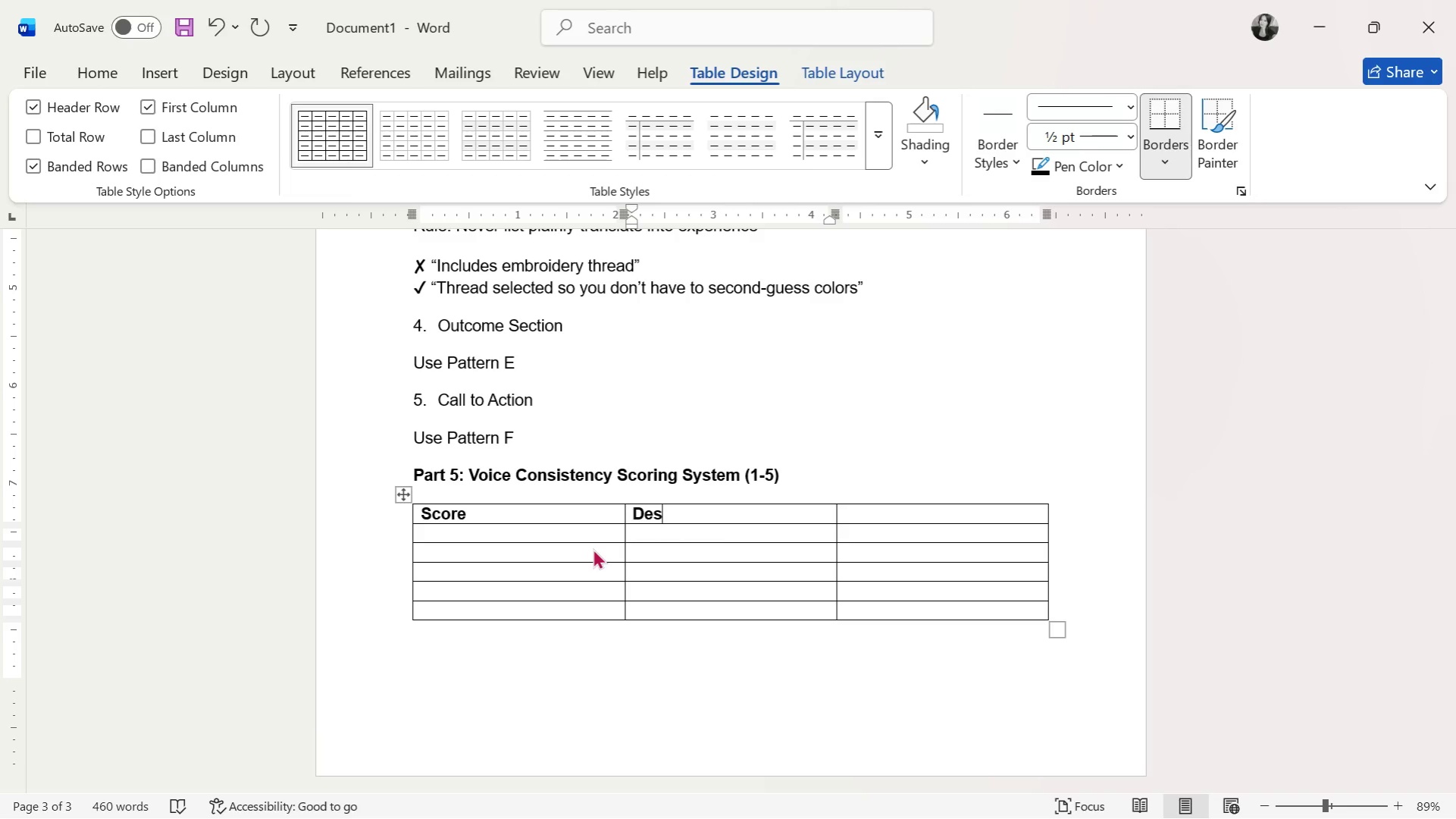 
type(cription)
 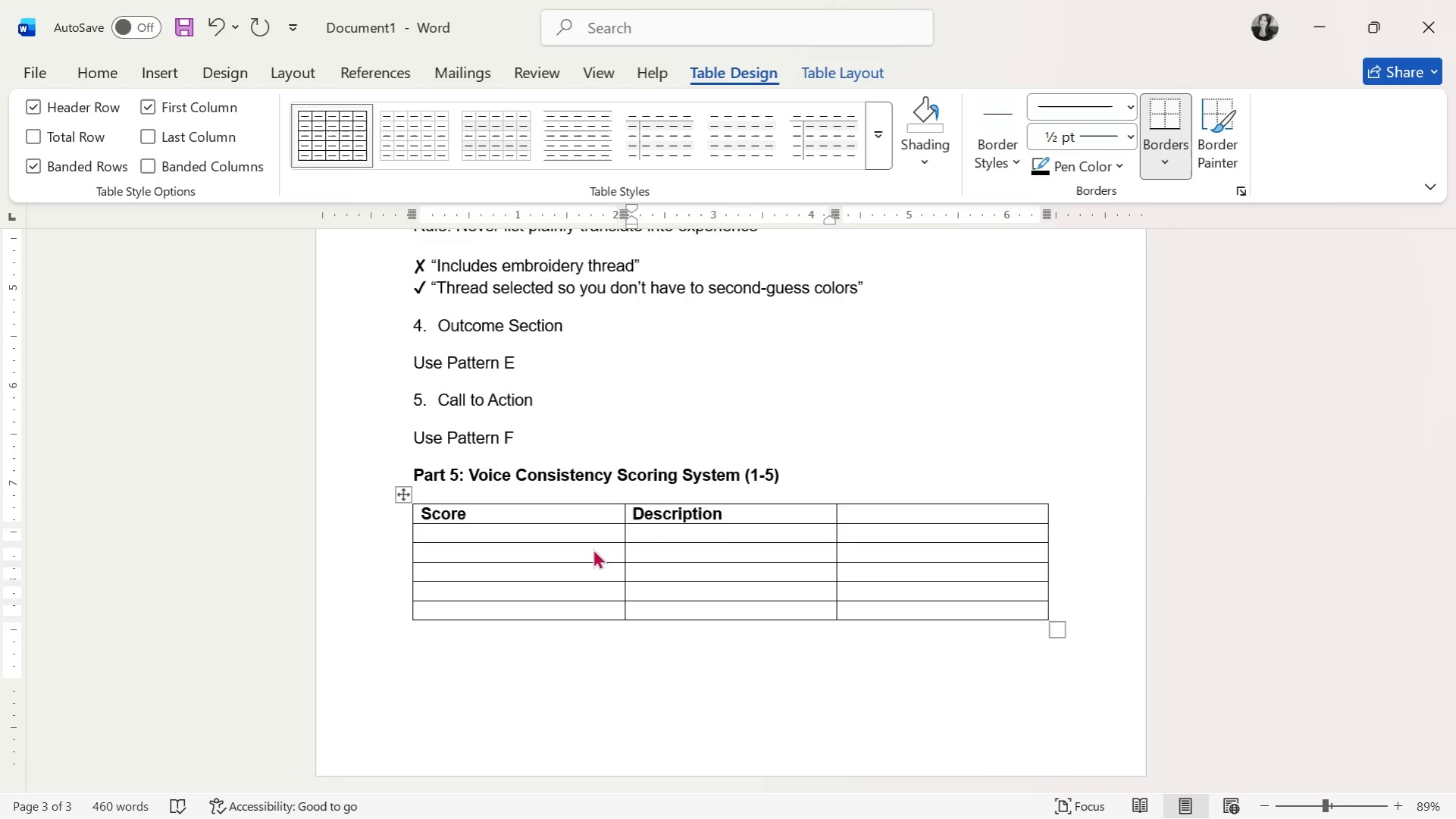 
hold_key(key=ArrowRight, duration=0.31)
 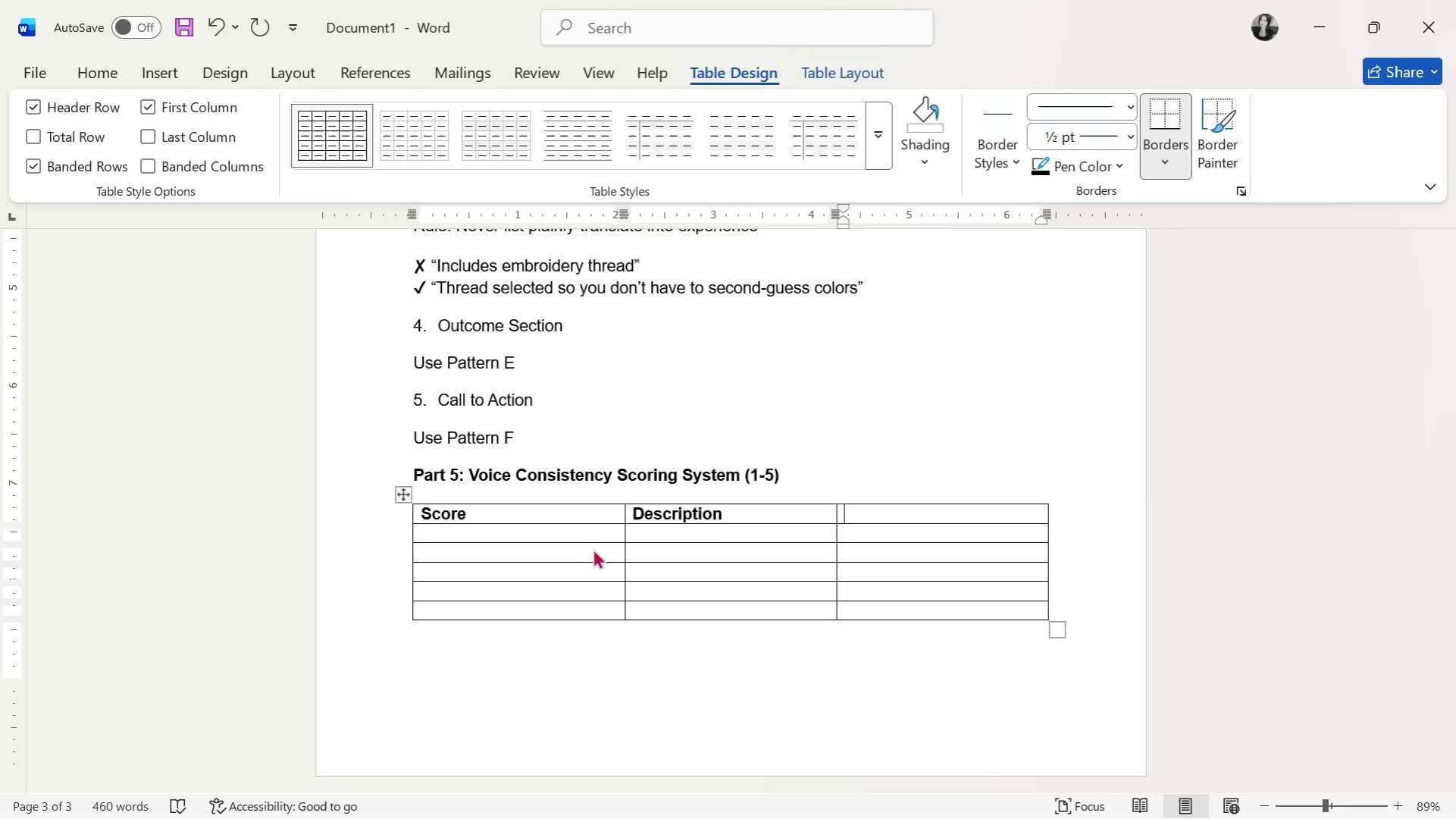 
type(Criteria)
 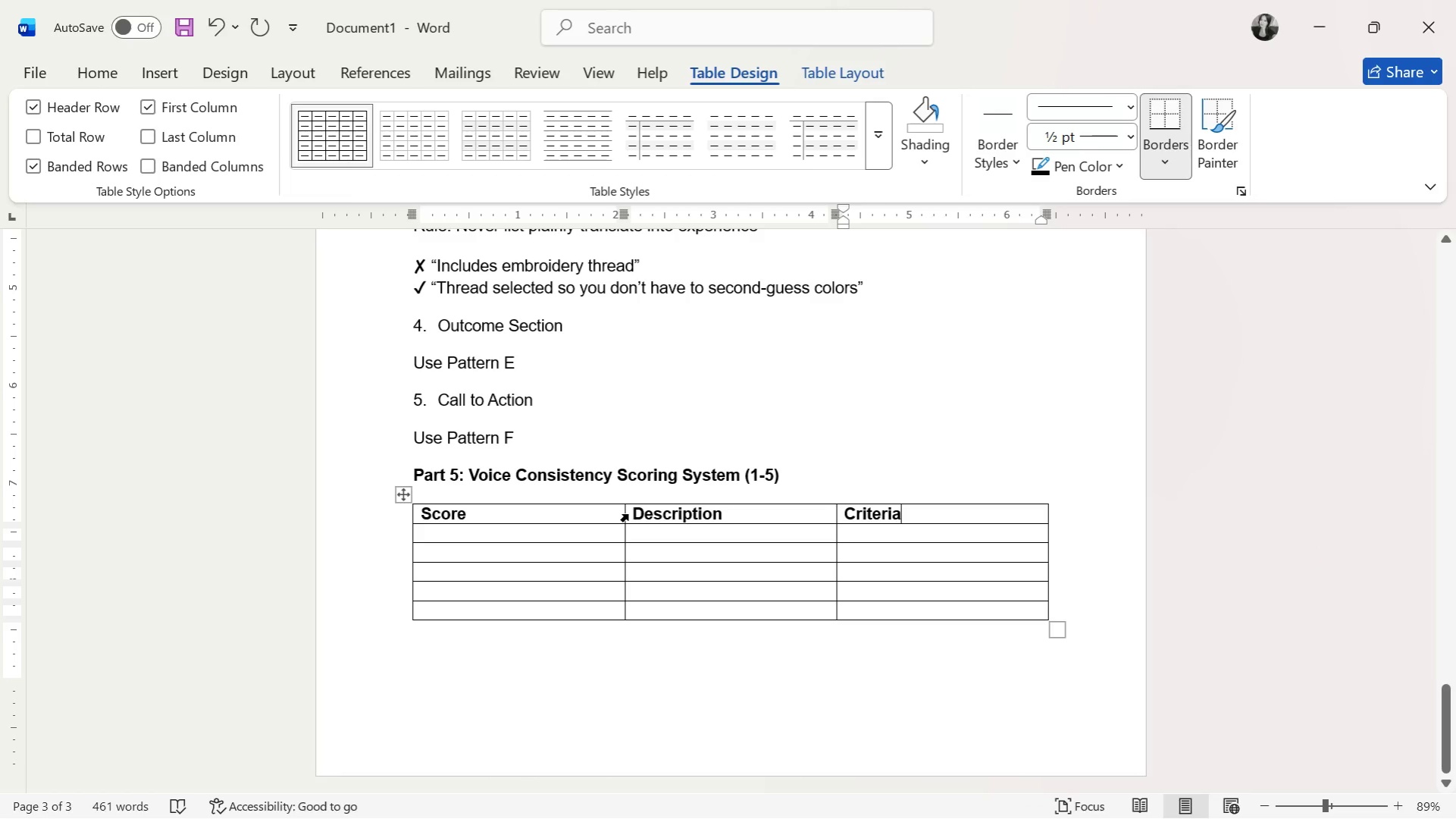 
wait(7.51)
 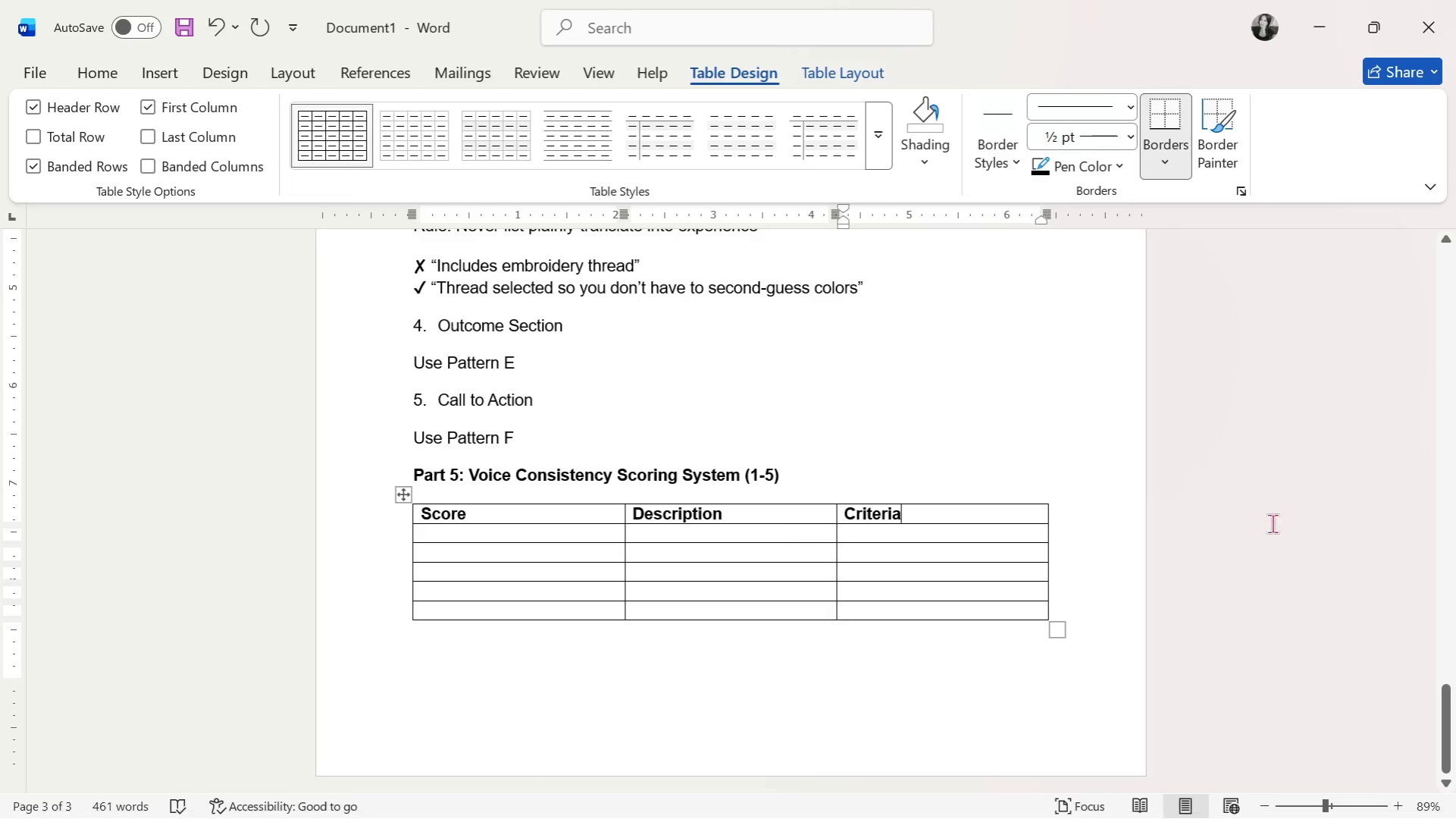 
left_click_drag(start_coordinate=[622, 513], to_coordinate=[473, 512])
 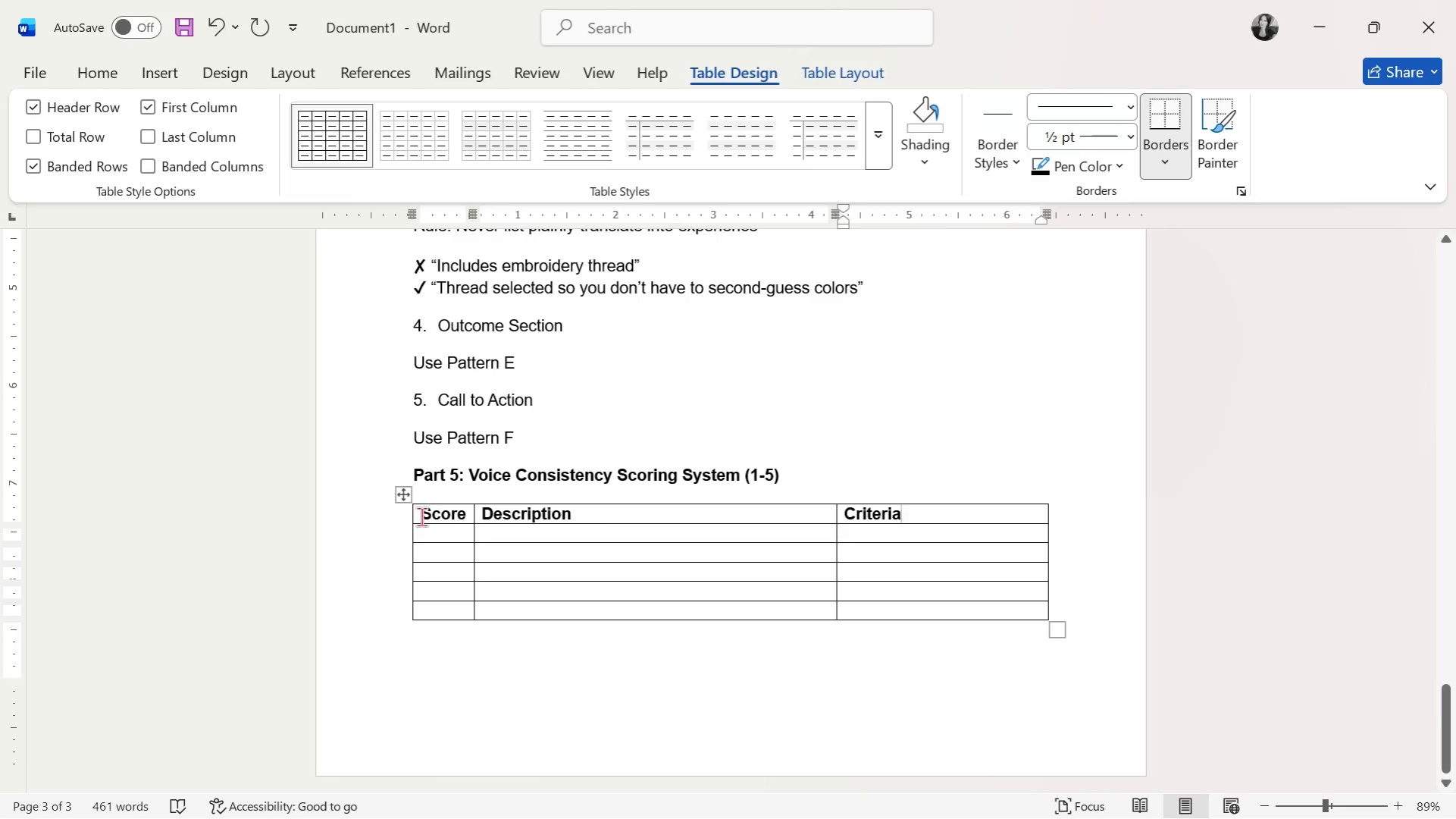 
left_click_drag(start_coordinate=[421, 515], to_coordinate=[925, 514])
 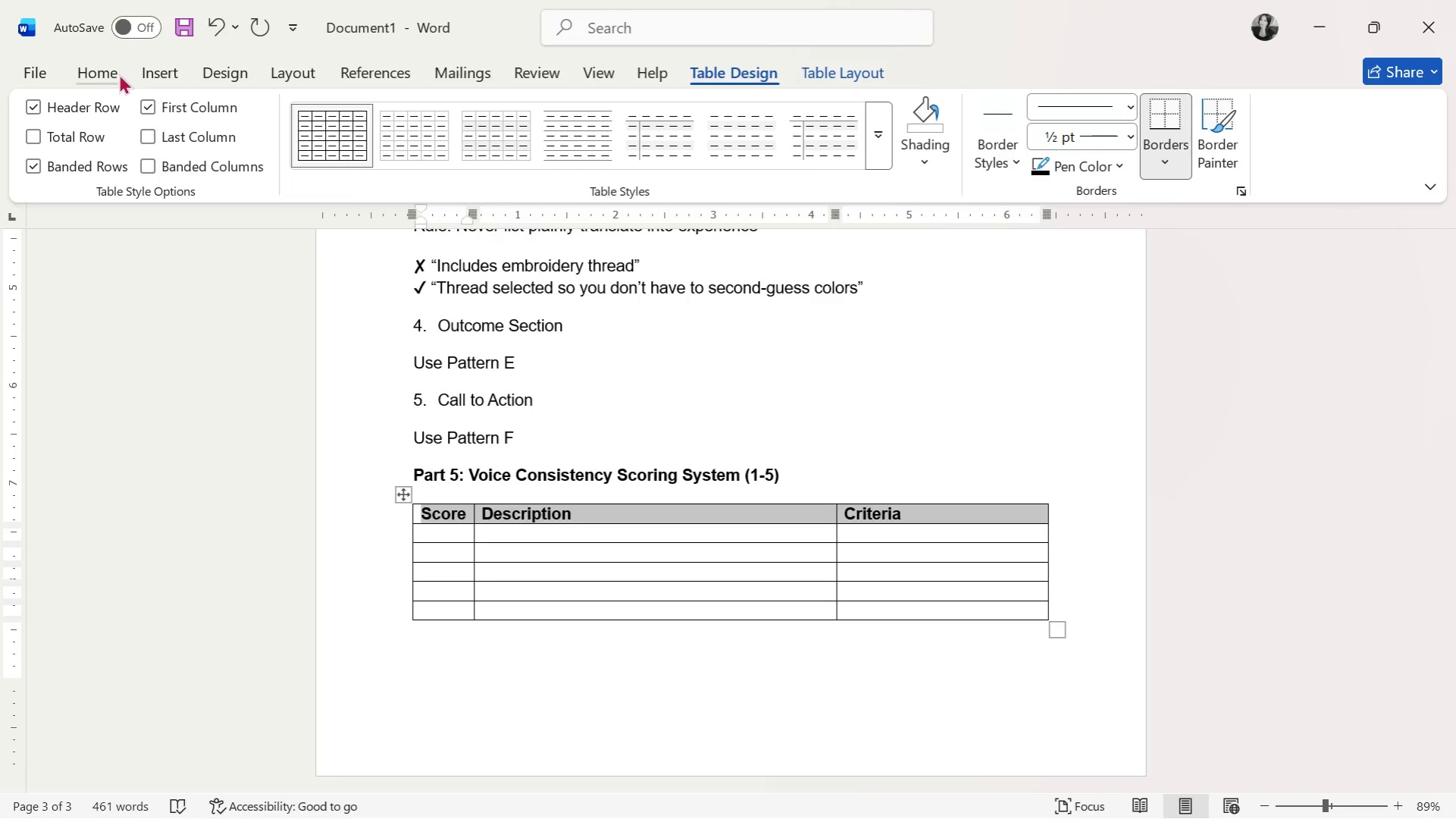 
left_click([119, 74])
 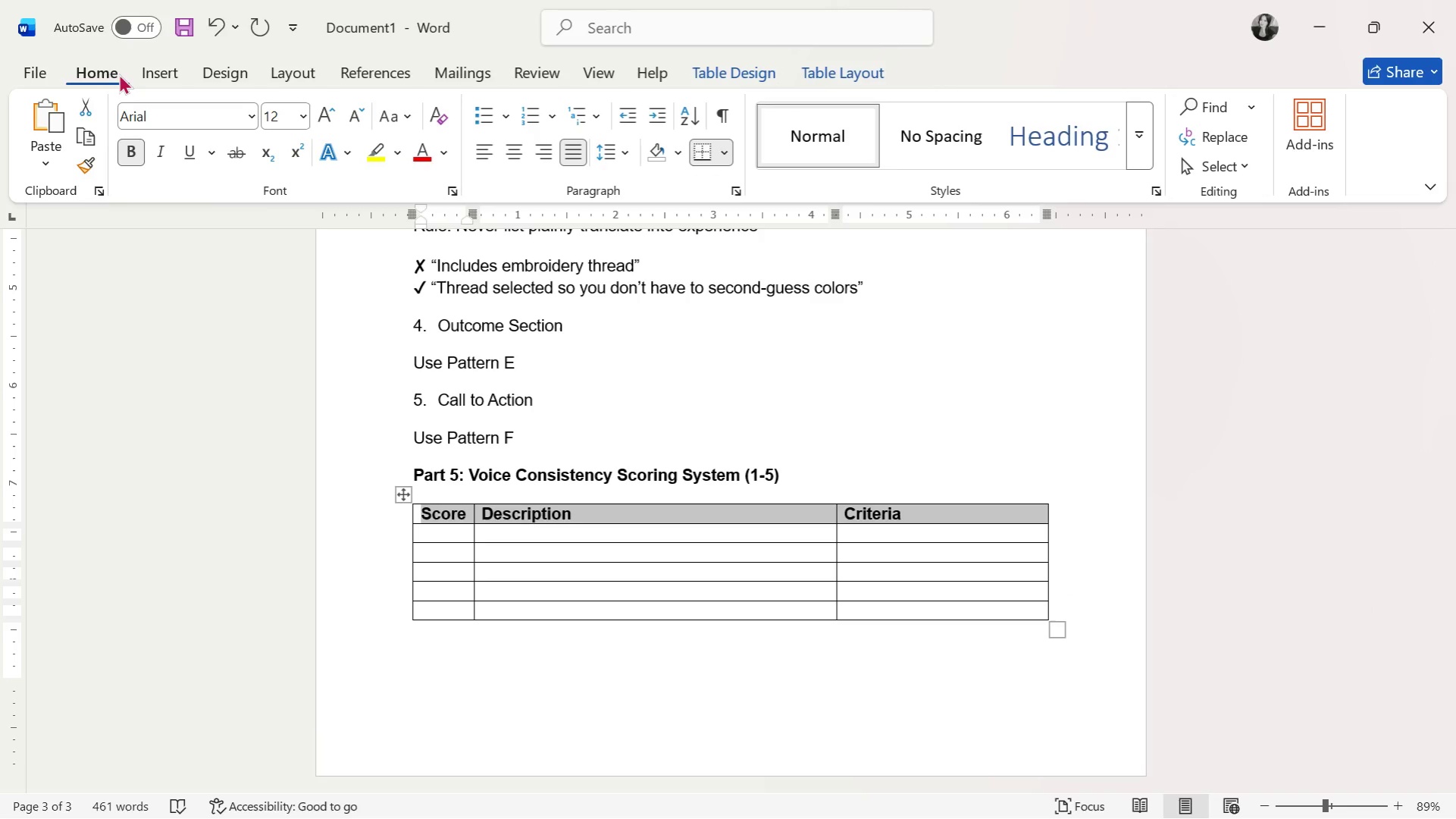 
wait(8.84)
 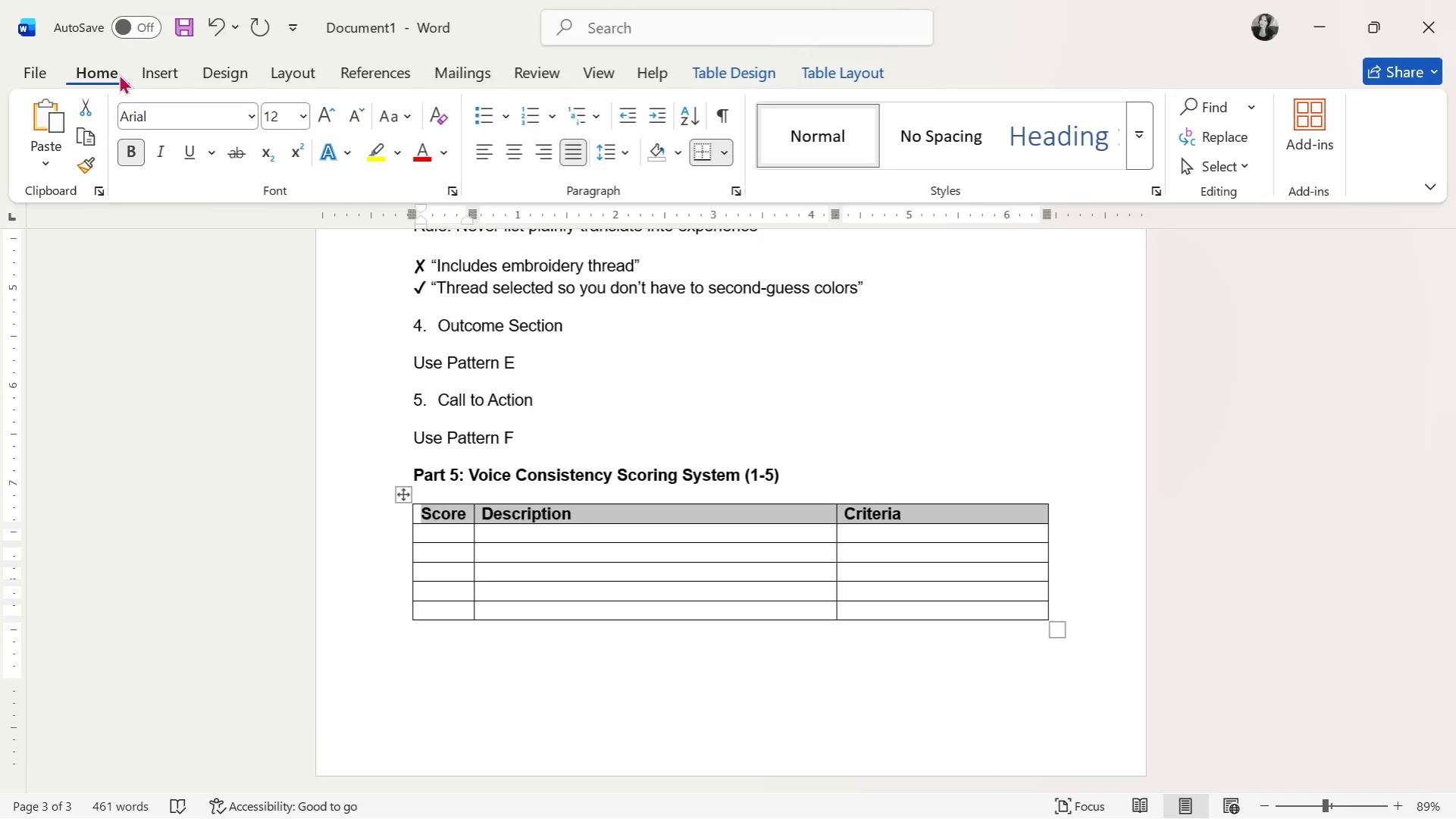 
left_click([521, 150])
 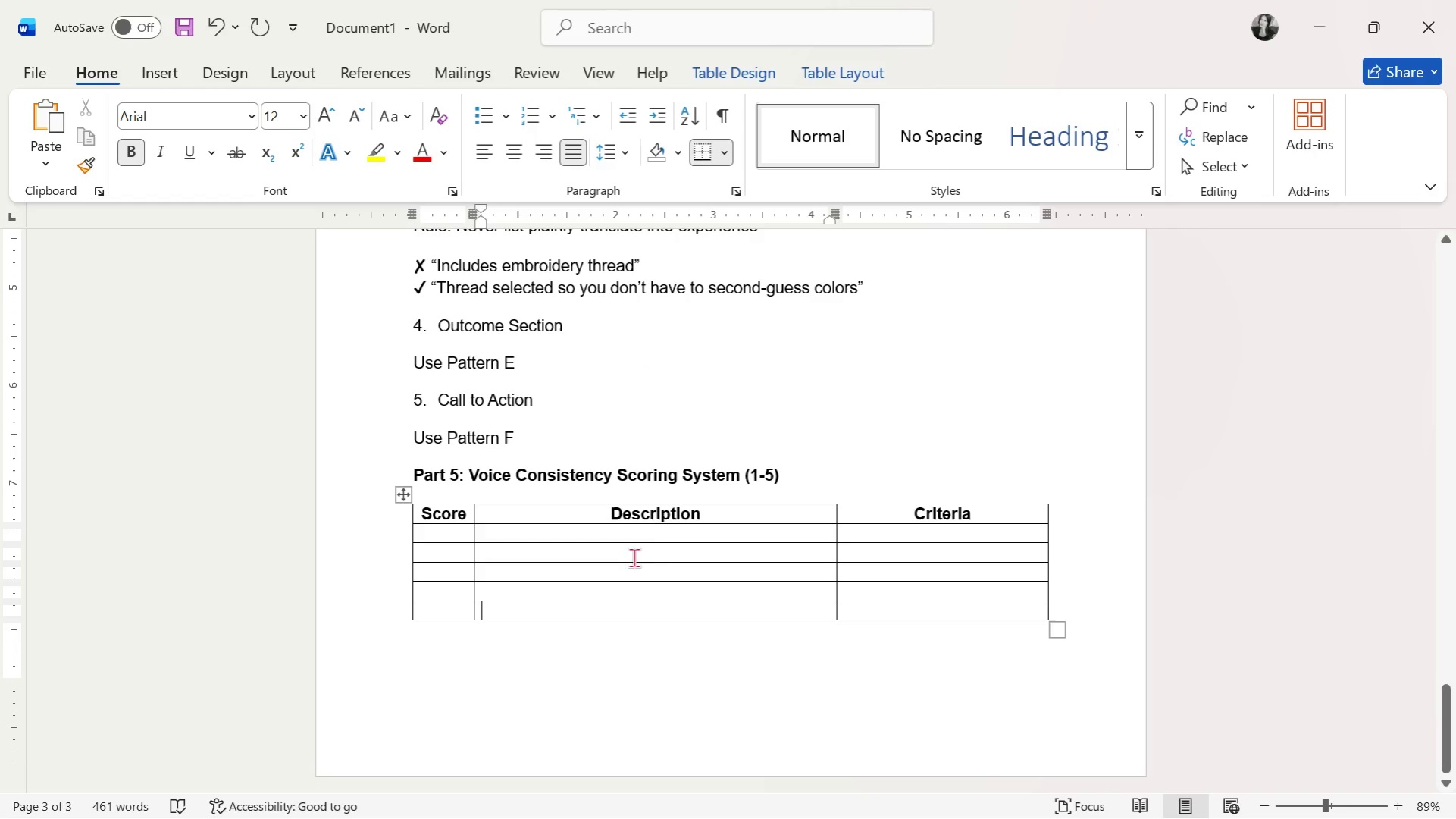 
double_click([649, 534])
 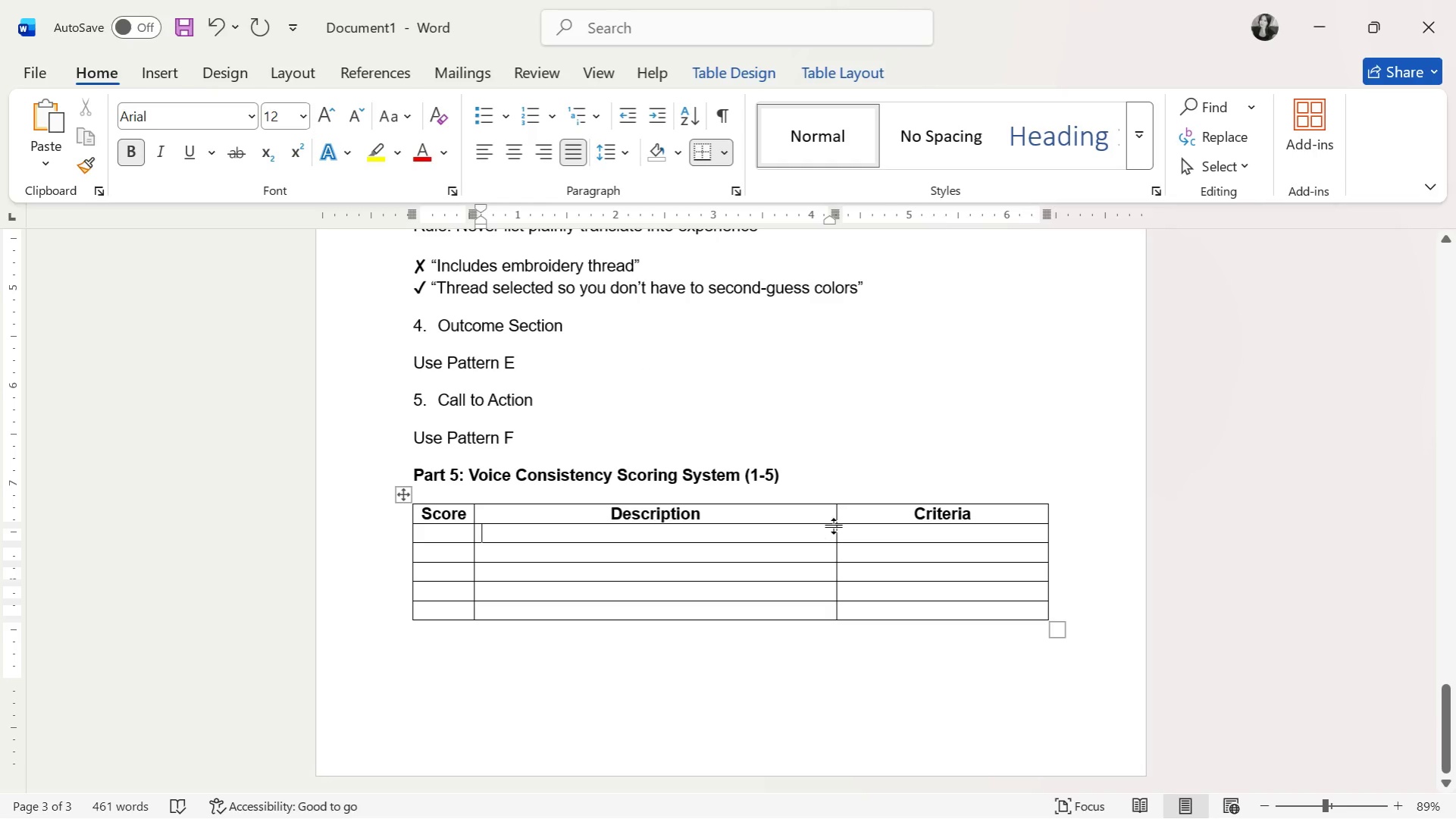 
wait(5.05)
 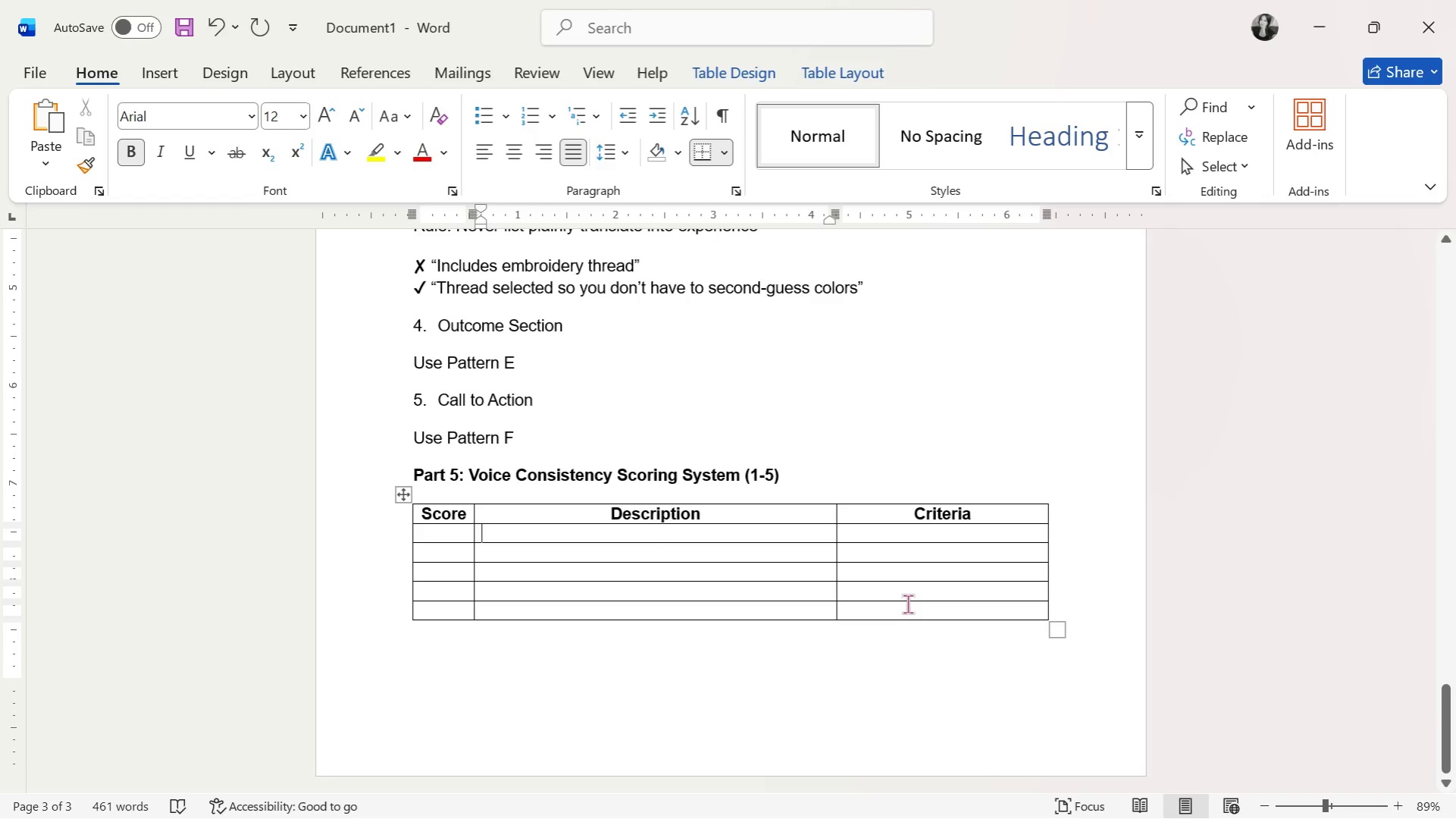 
left_click_drag(start_coordinate=[834, 513], to_coordinate=[696, 515])
 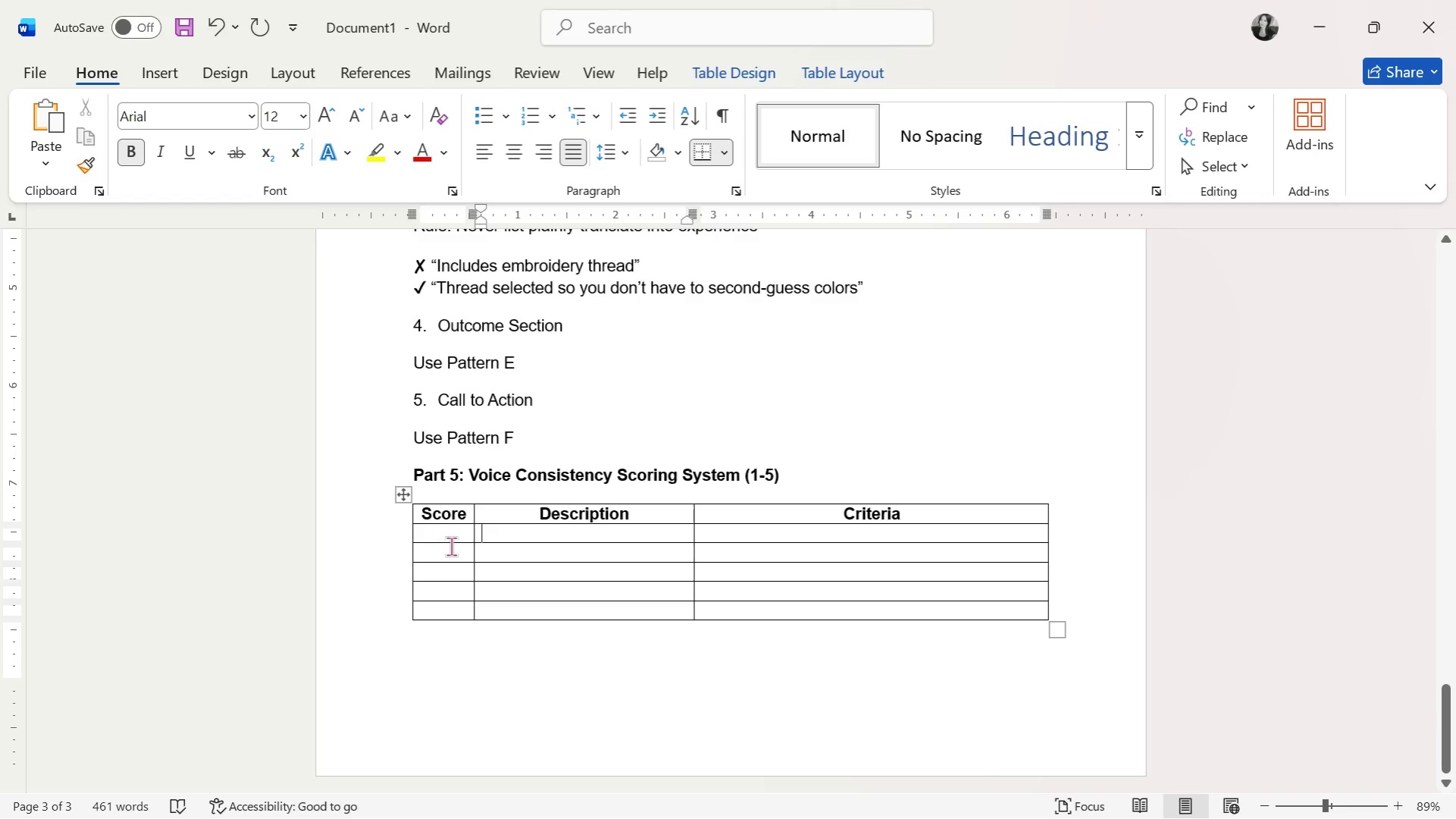 
left_click([448, 530])
 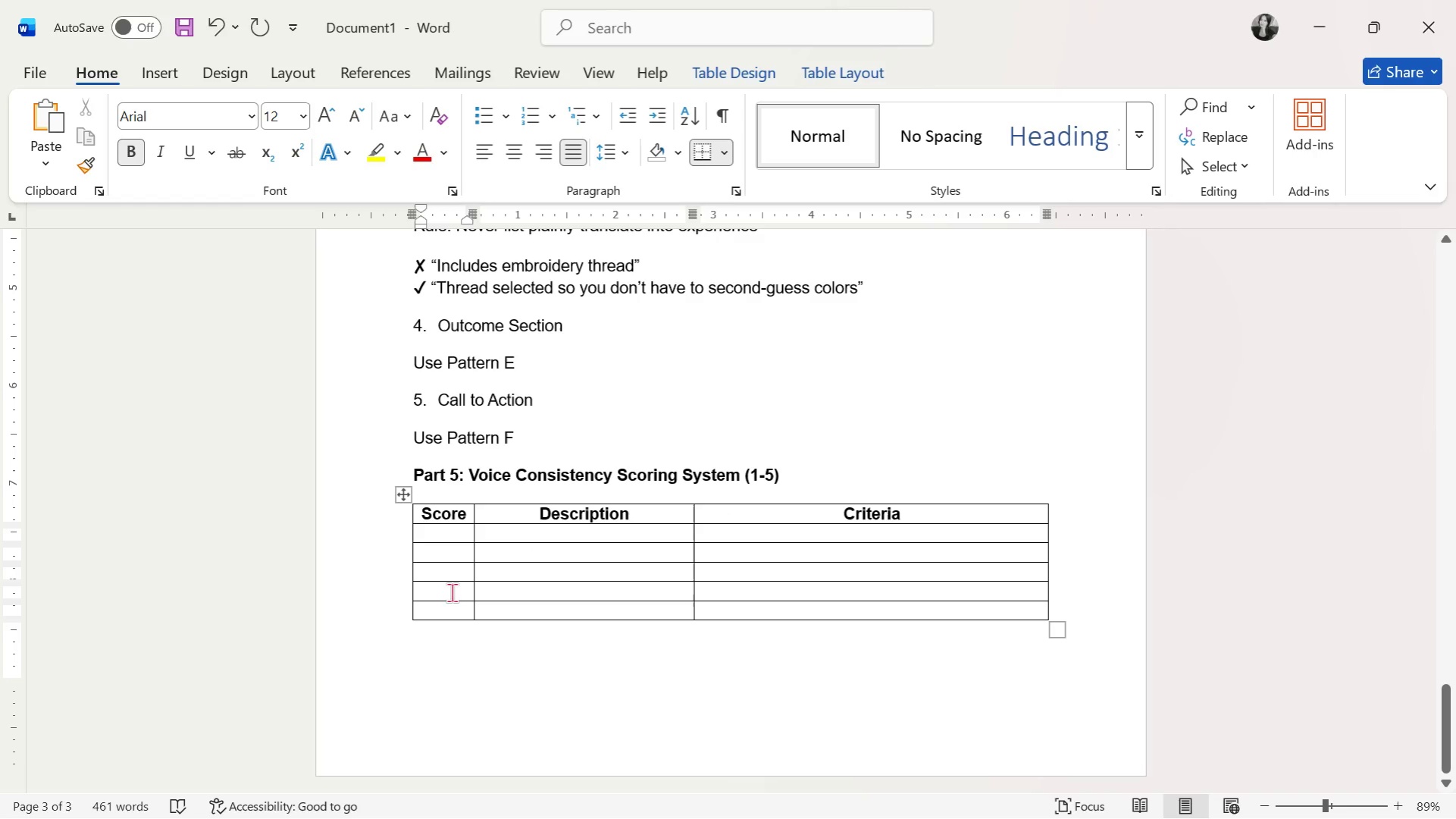 
key(1)
 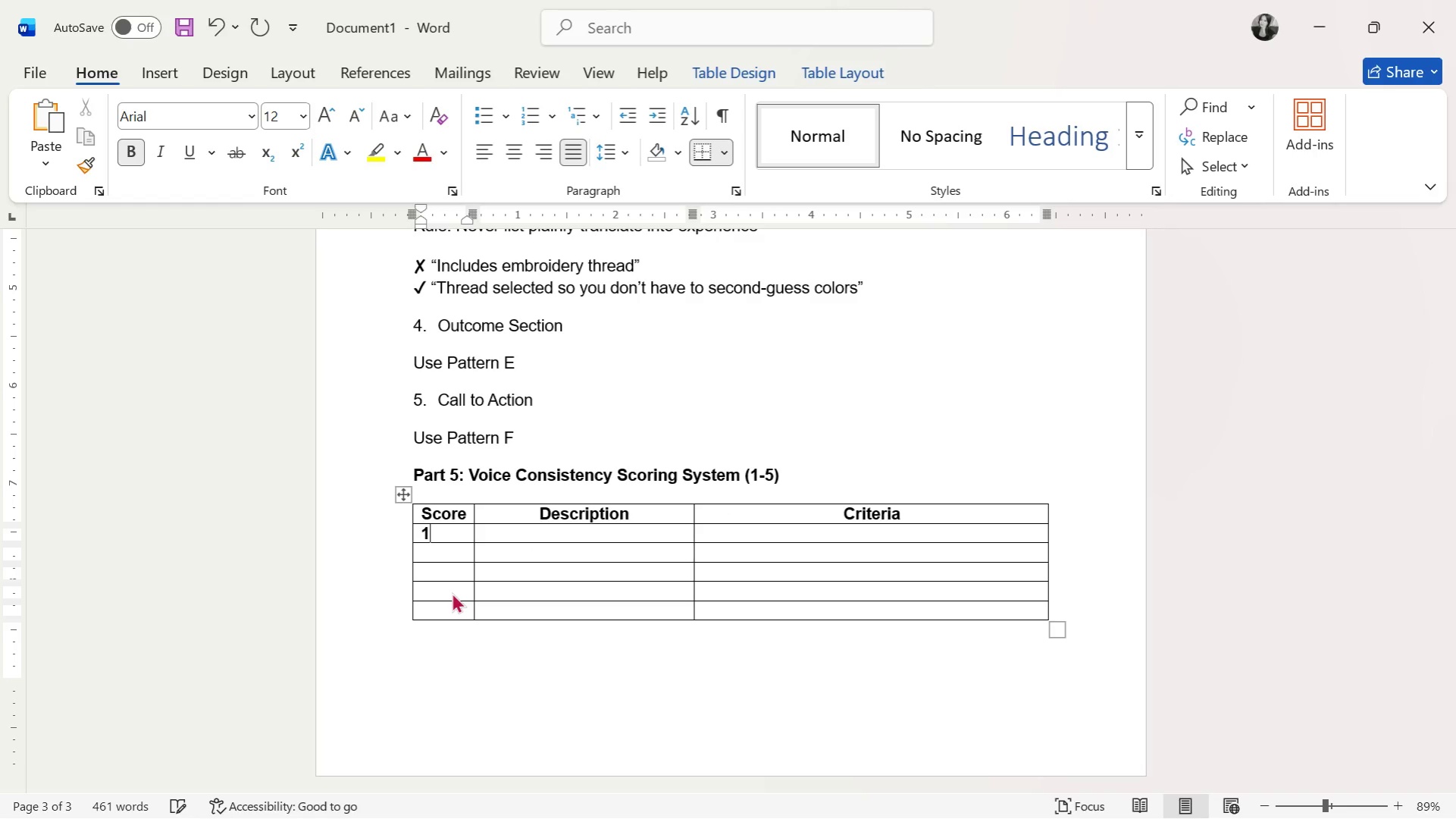 
key(ArrowDown)
 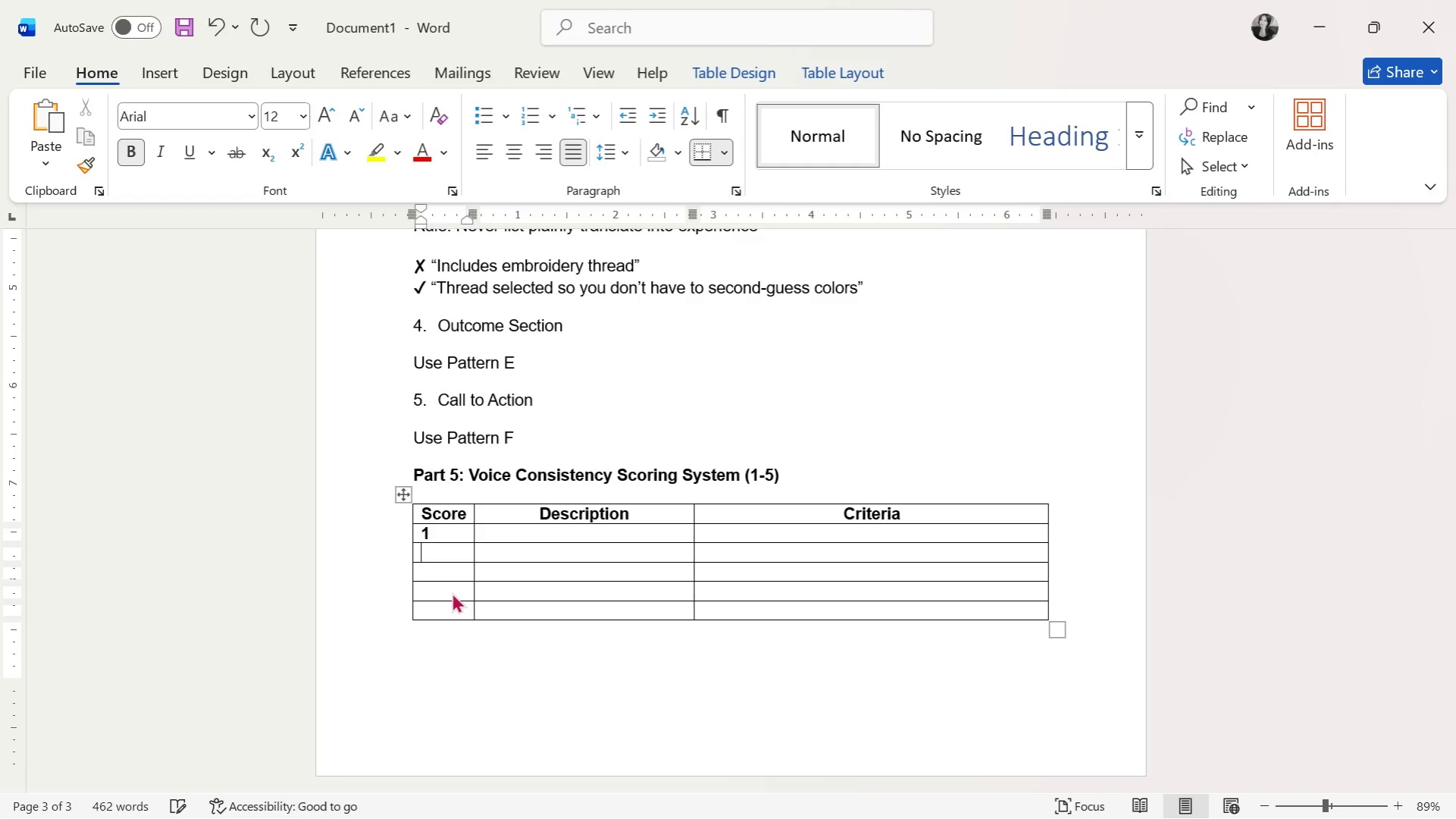 
key(2)
 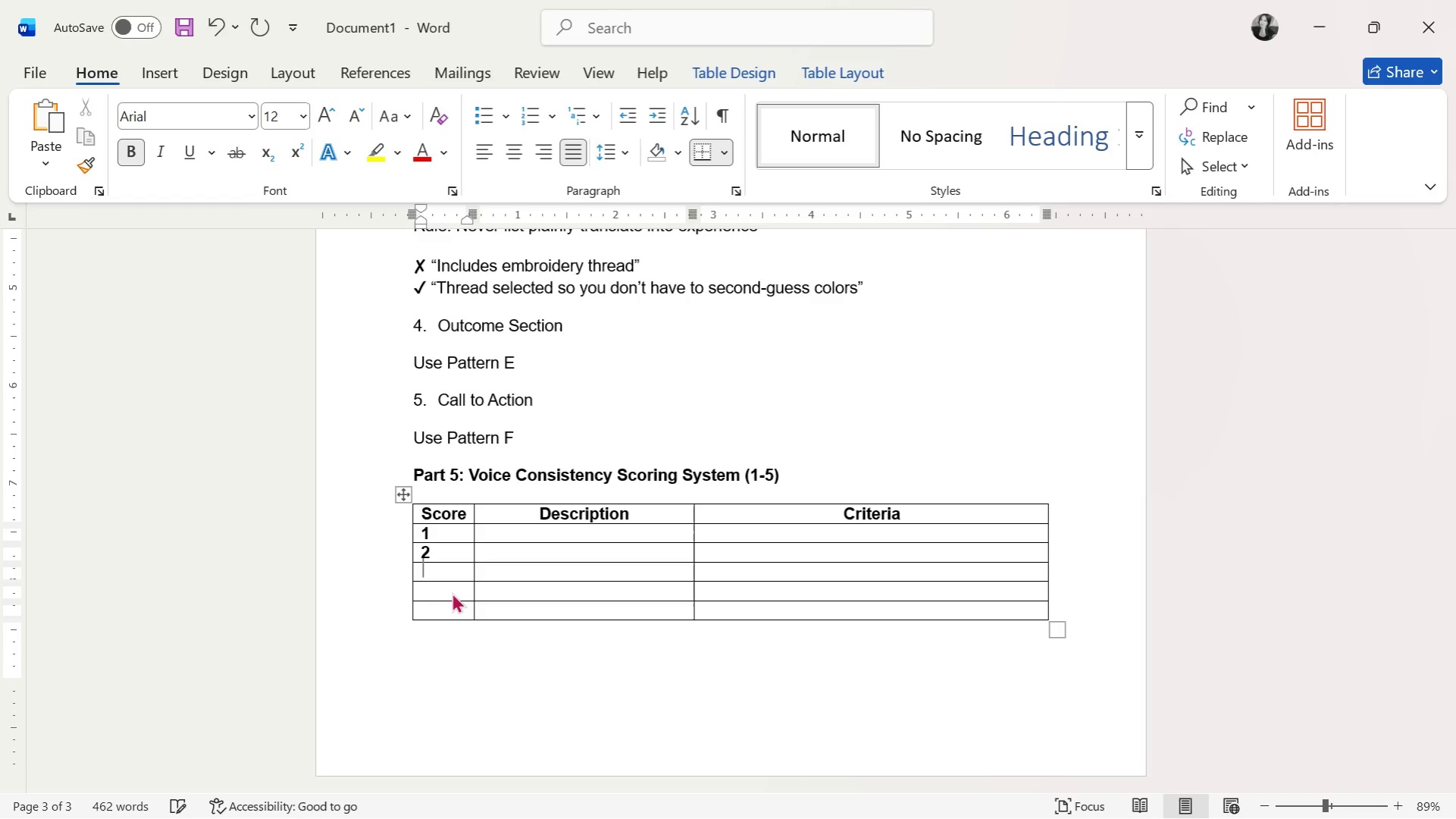 
key(ArrowDown)
 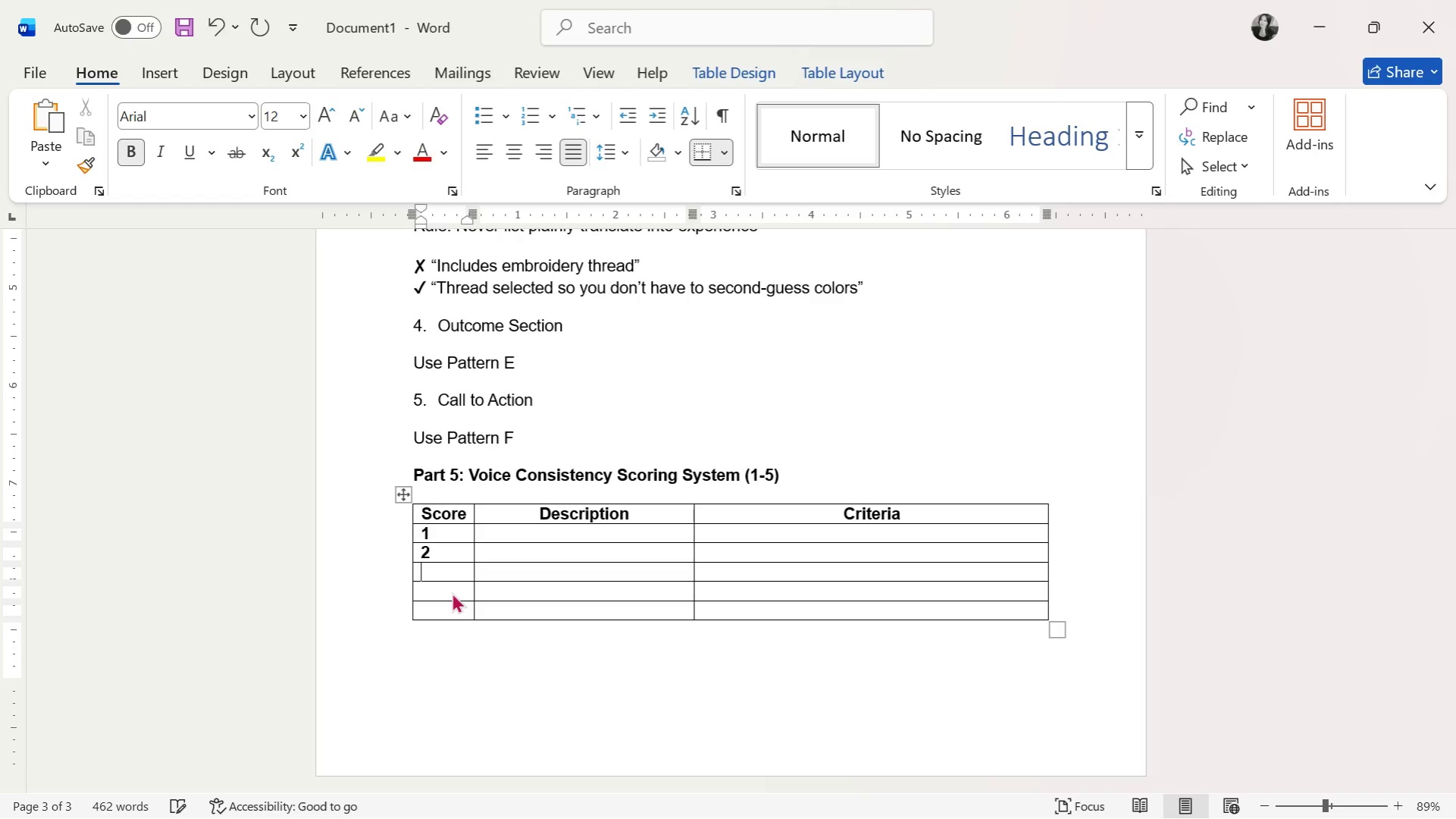 
key(3)
 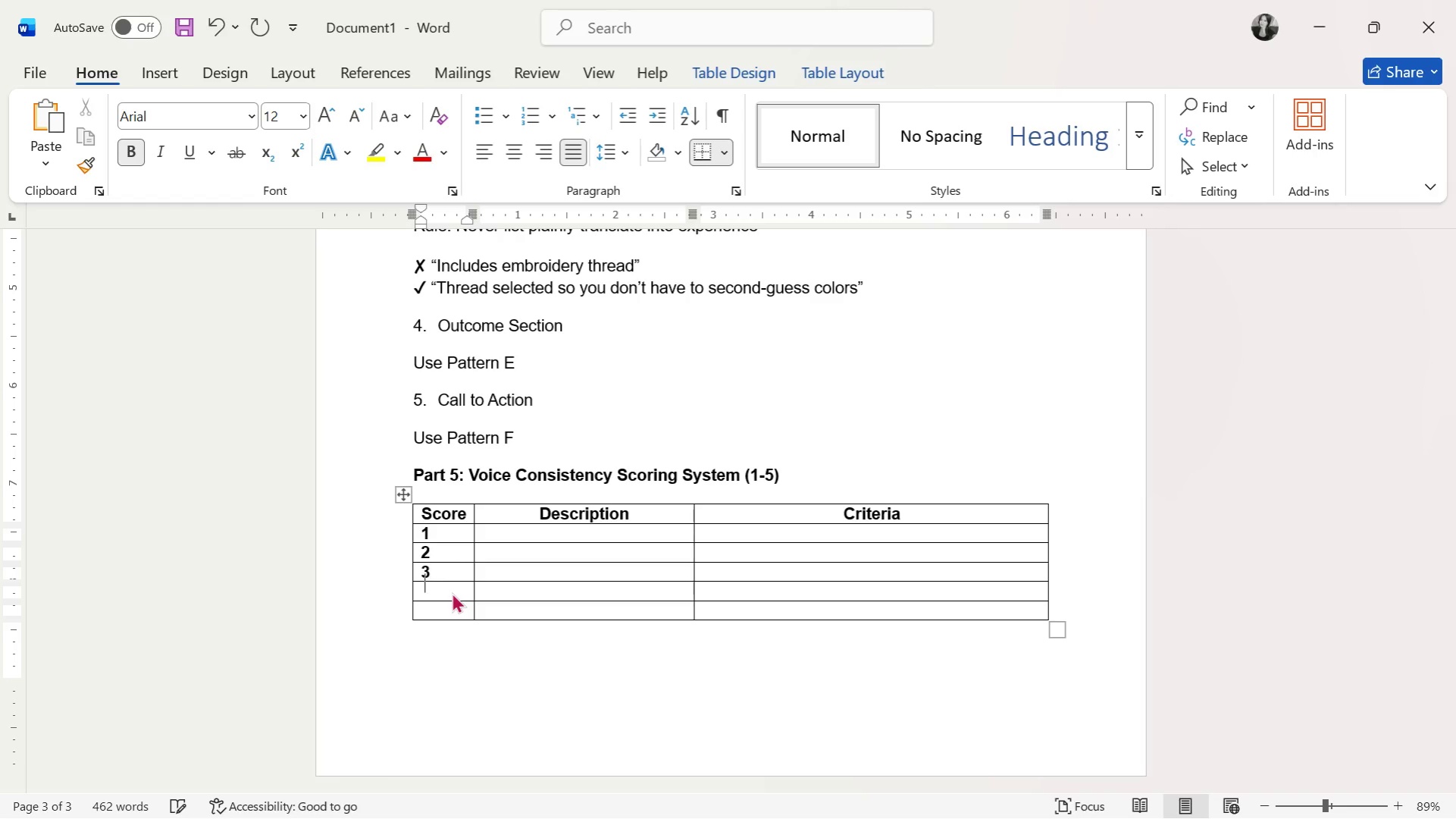 
key(ArrowDown)
 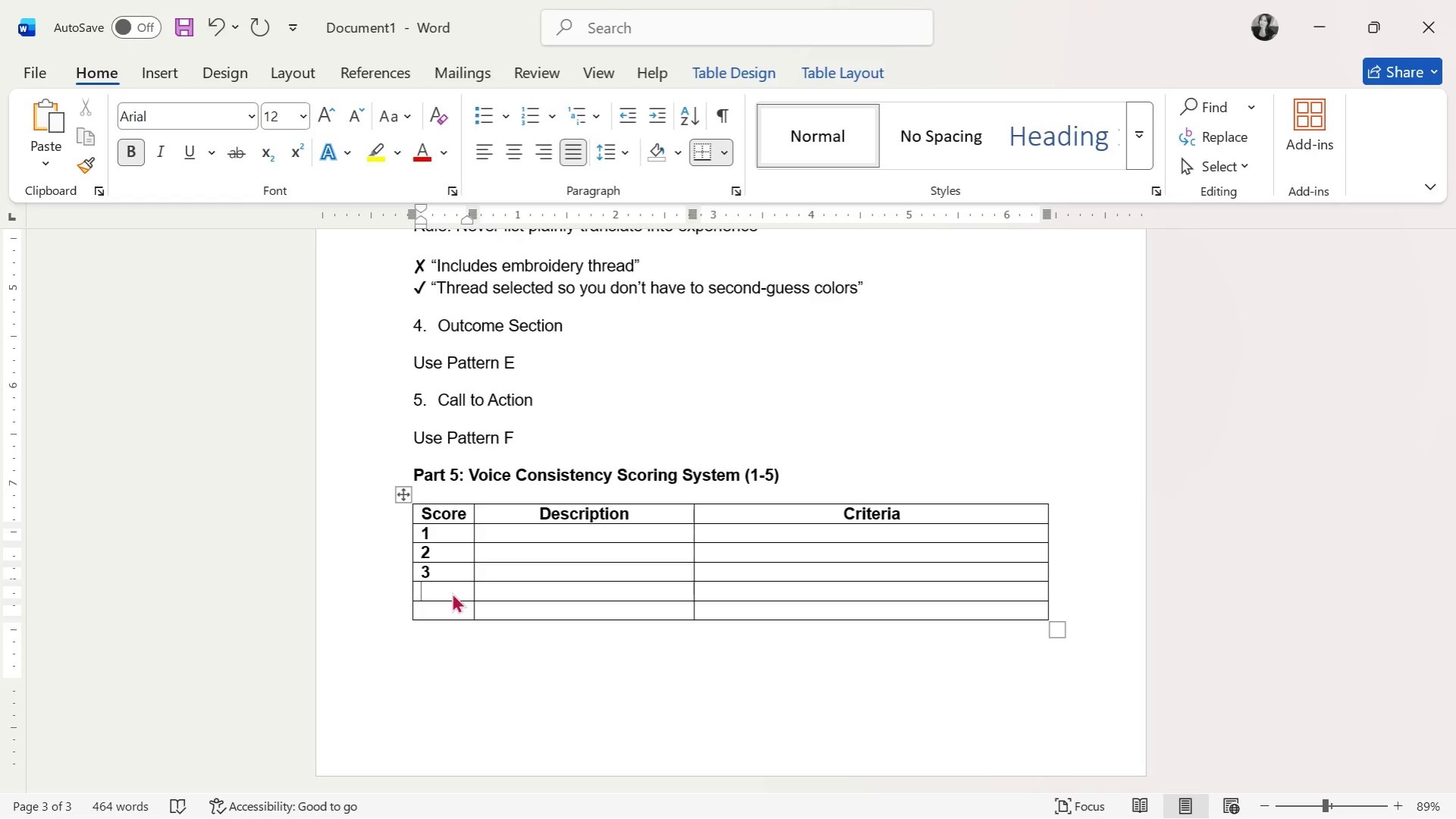 
key(4)
 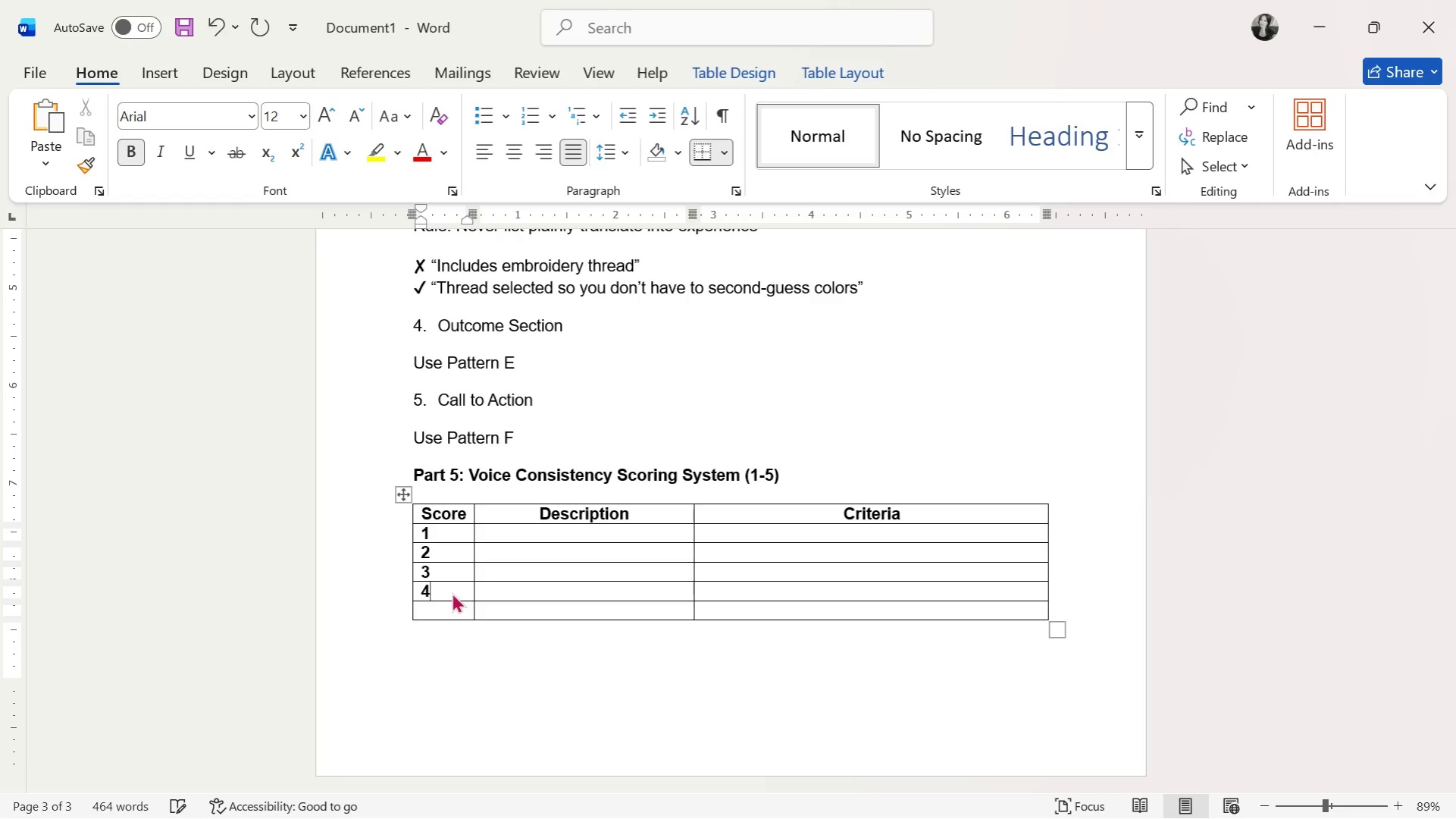 
key(ArrowDown)
 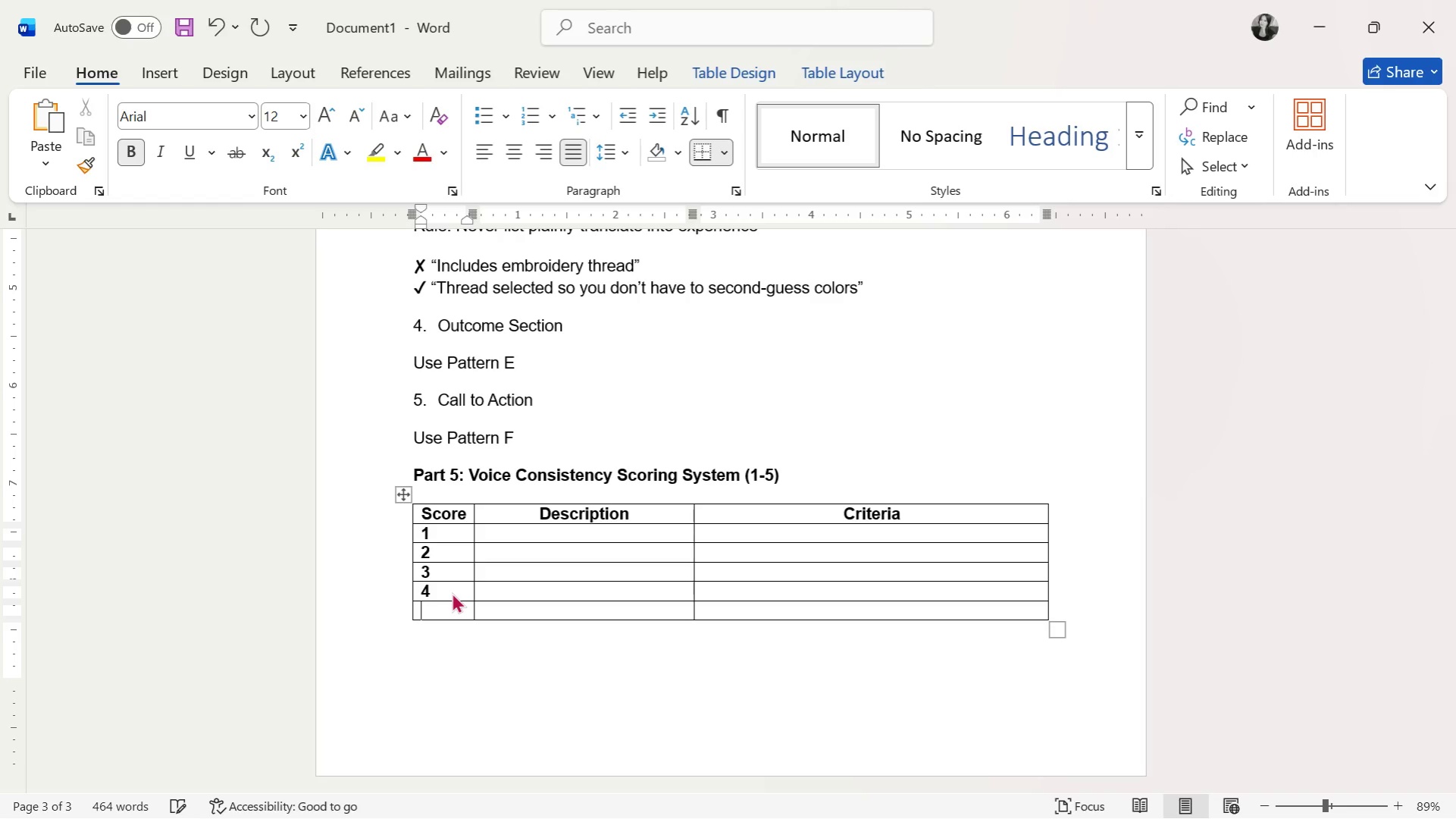 
key(5)
 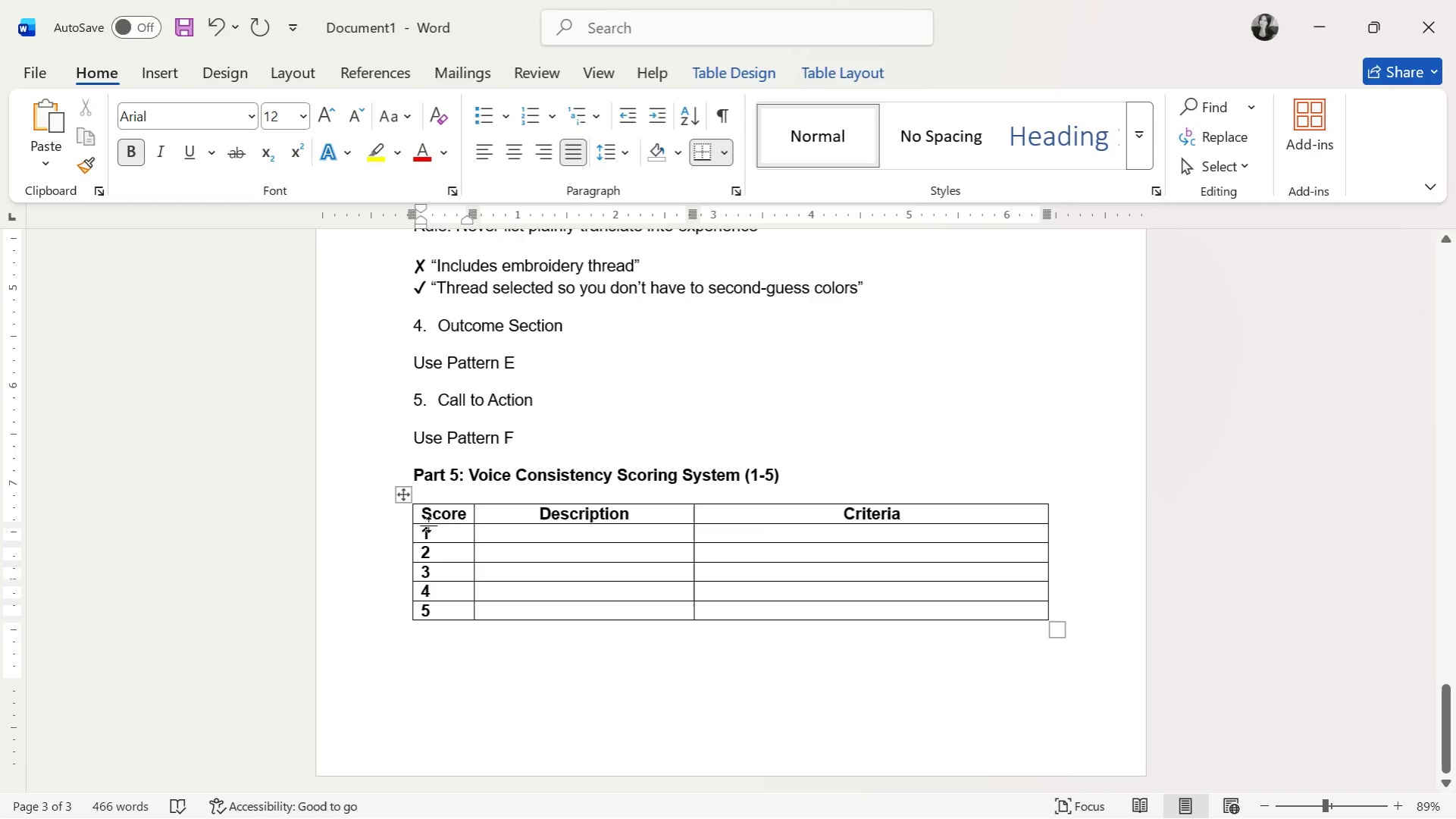 
left_click_drag(start_coordinate=[422, 533], to_coordinate=[457, 619])
 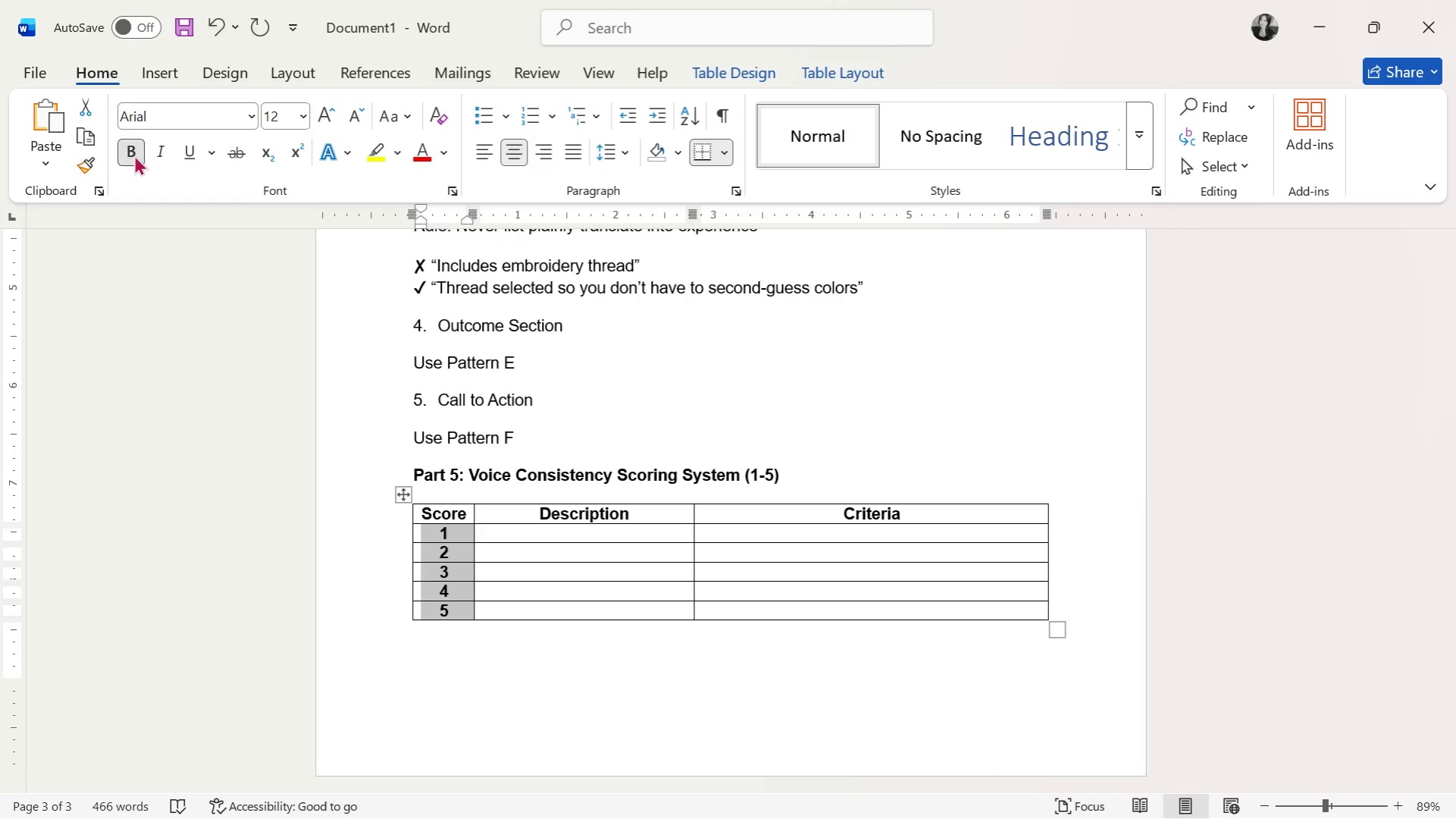 
left_click_drag(start_coordinate=[593, 587], to_coordinate=[594, 581])
 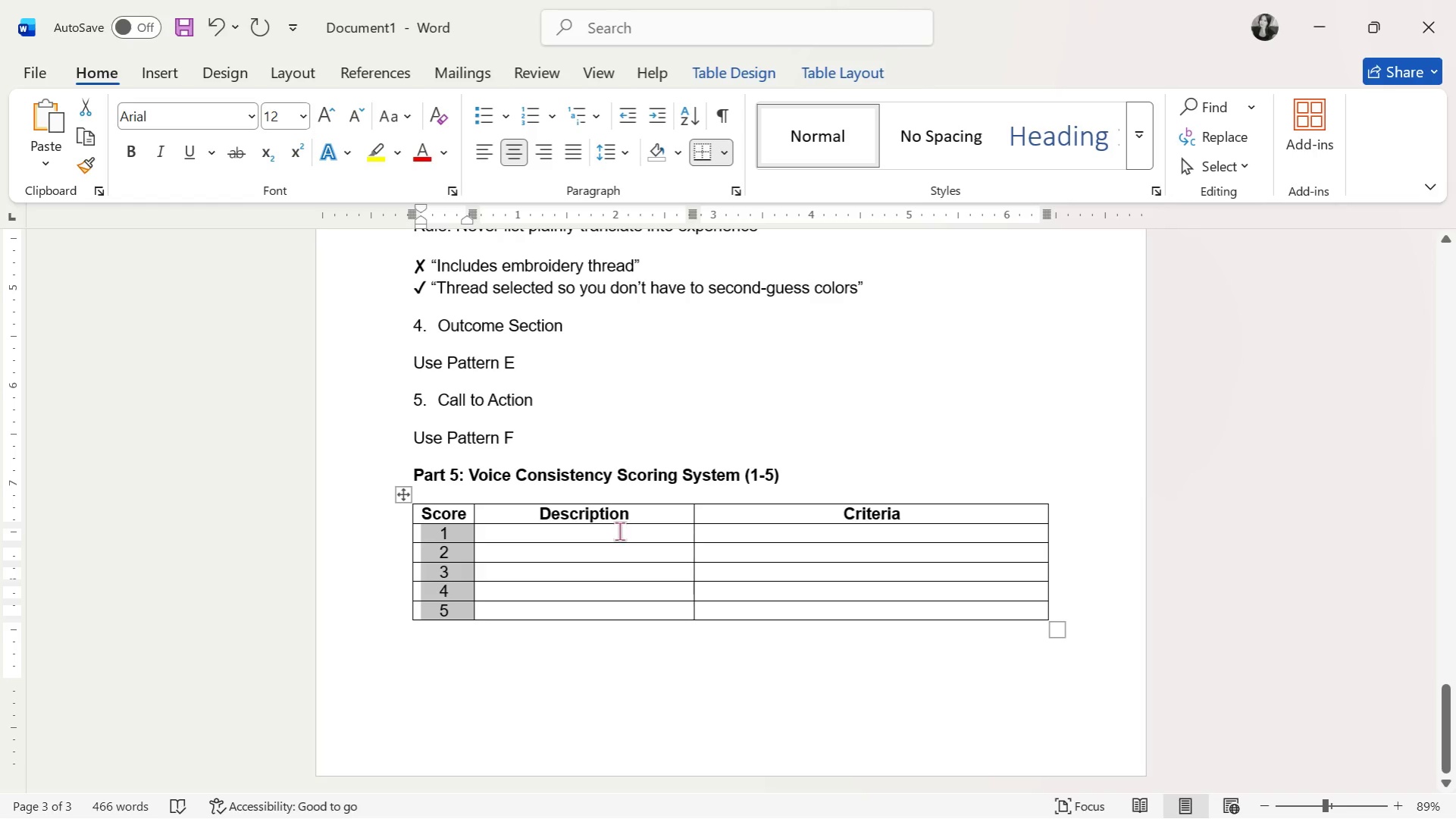 
triple_click([619, 531])
 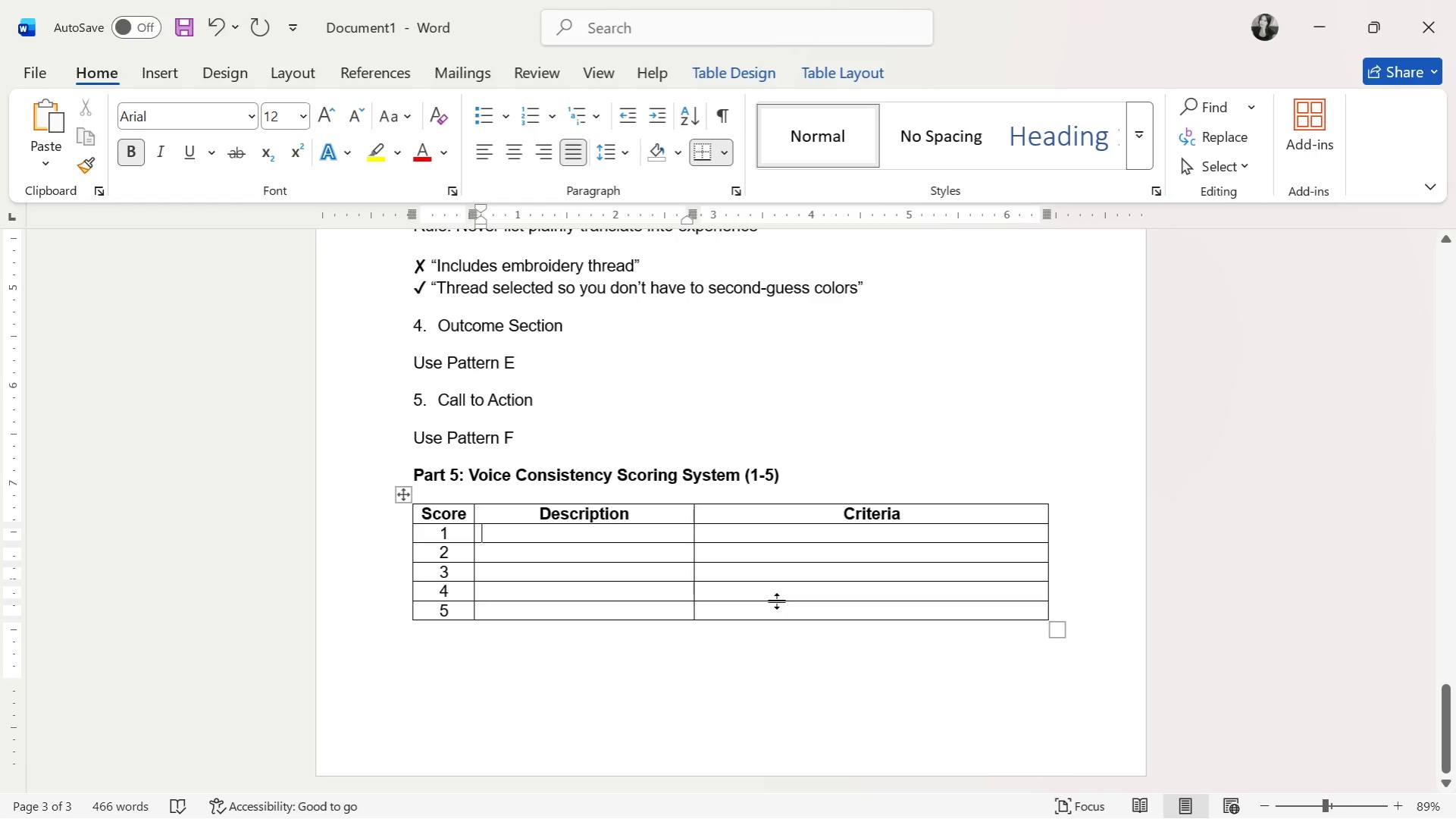 
scroll: coordinate [776, 601], scroll_direction: down, amount: 1.0
 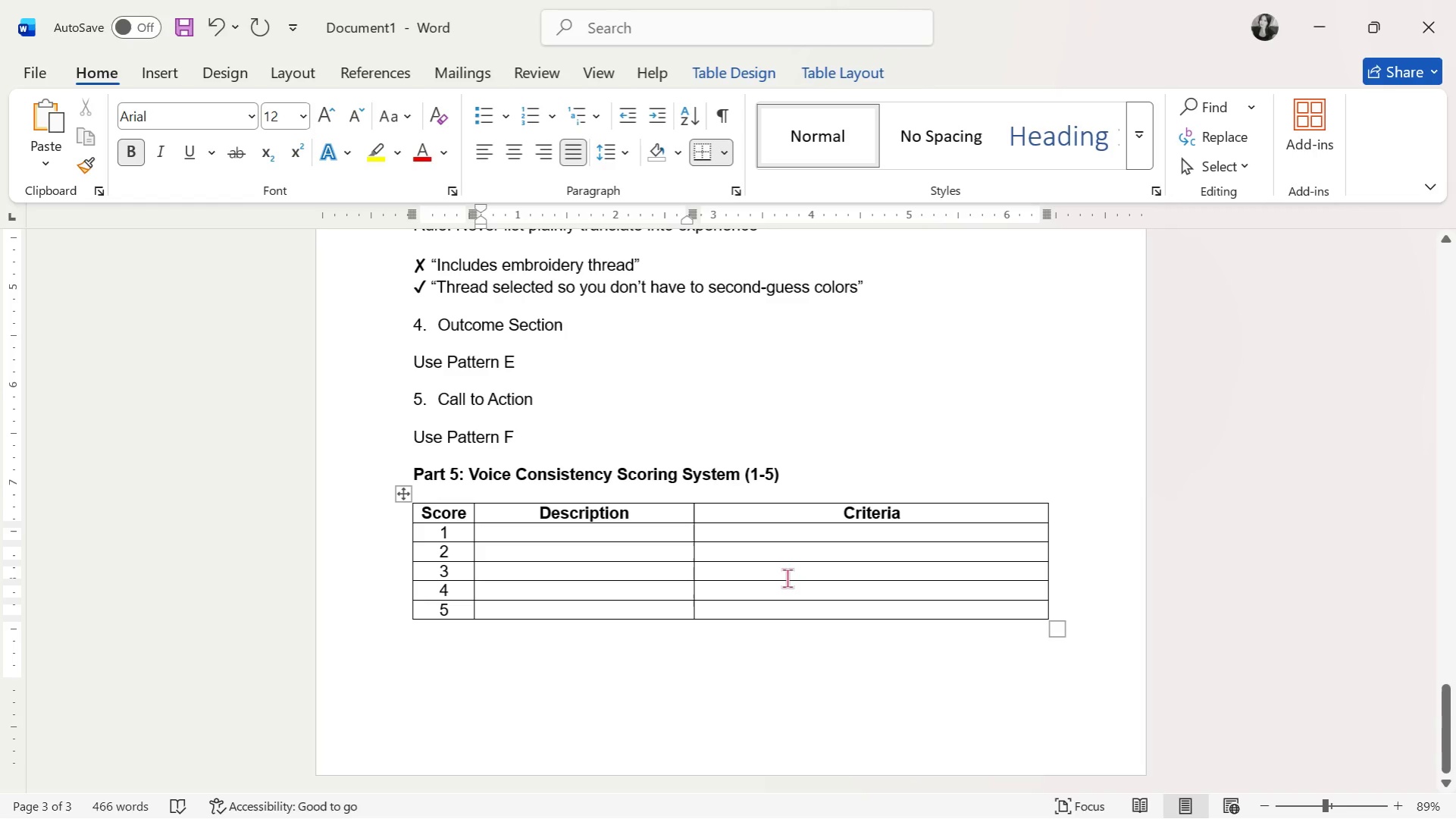 
type(Generic)
 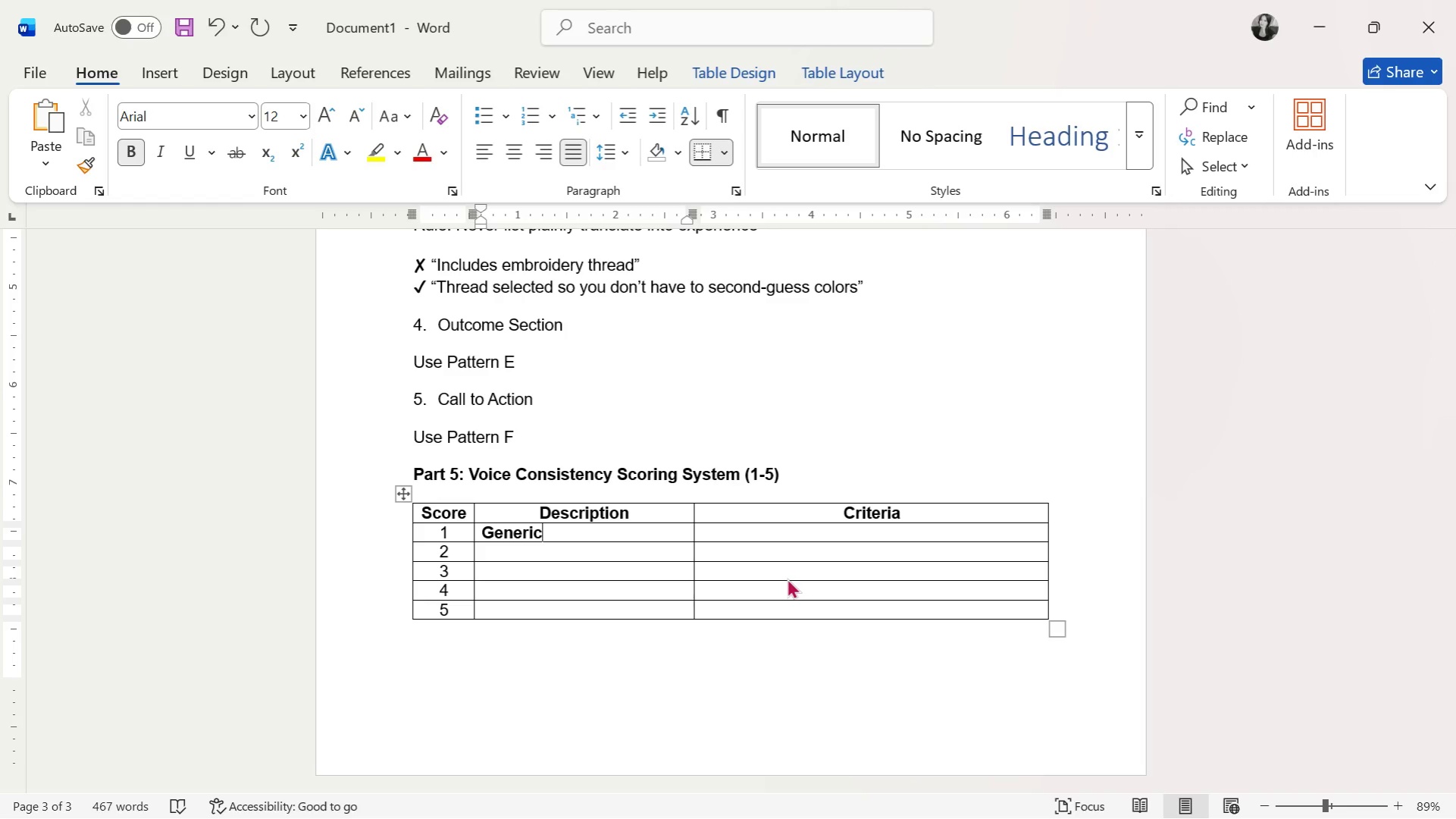 
key(ArrowDown)
 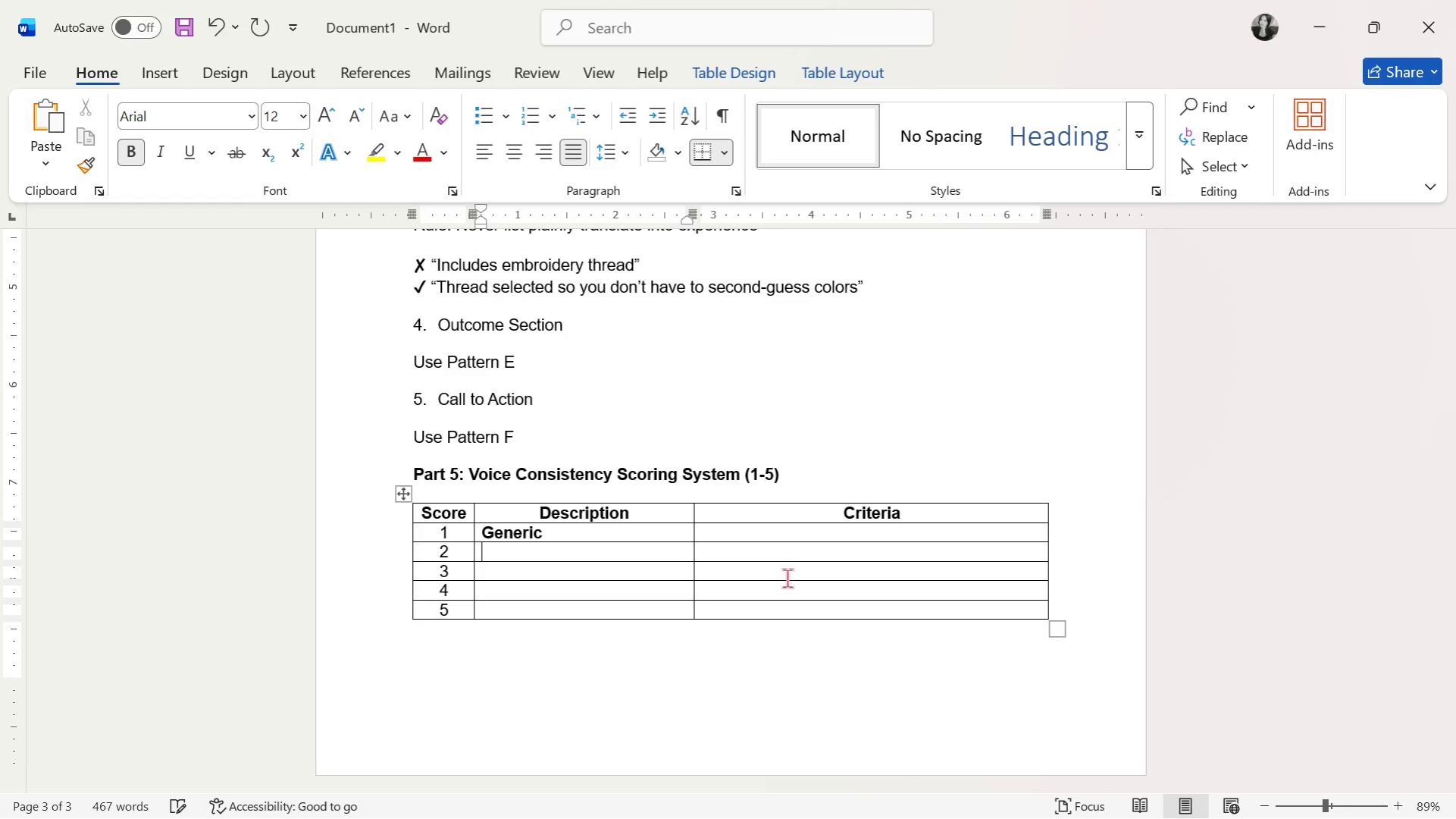 
type(Slight Ti)
key(Backspace)
type(ne)
key(Backspace)
key(Backspace)
type(one)
 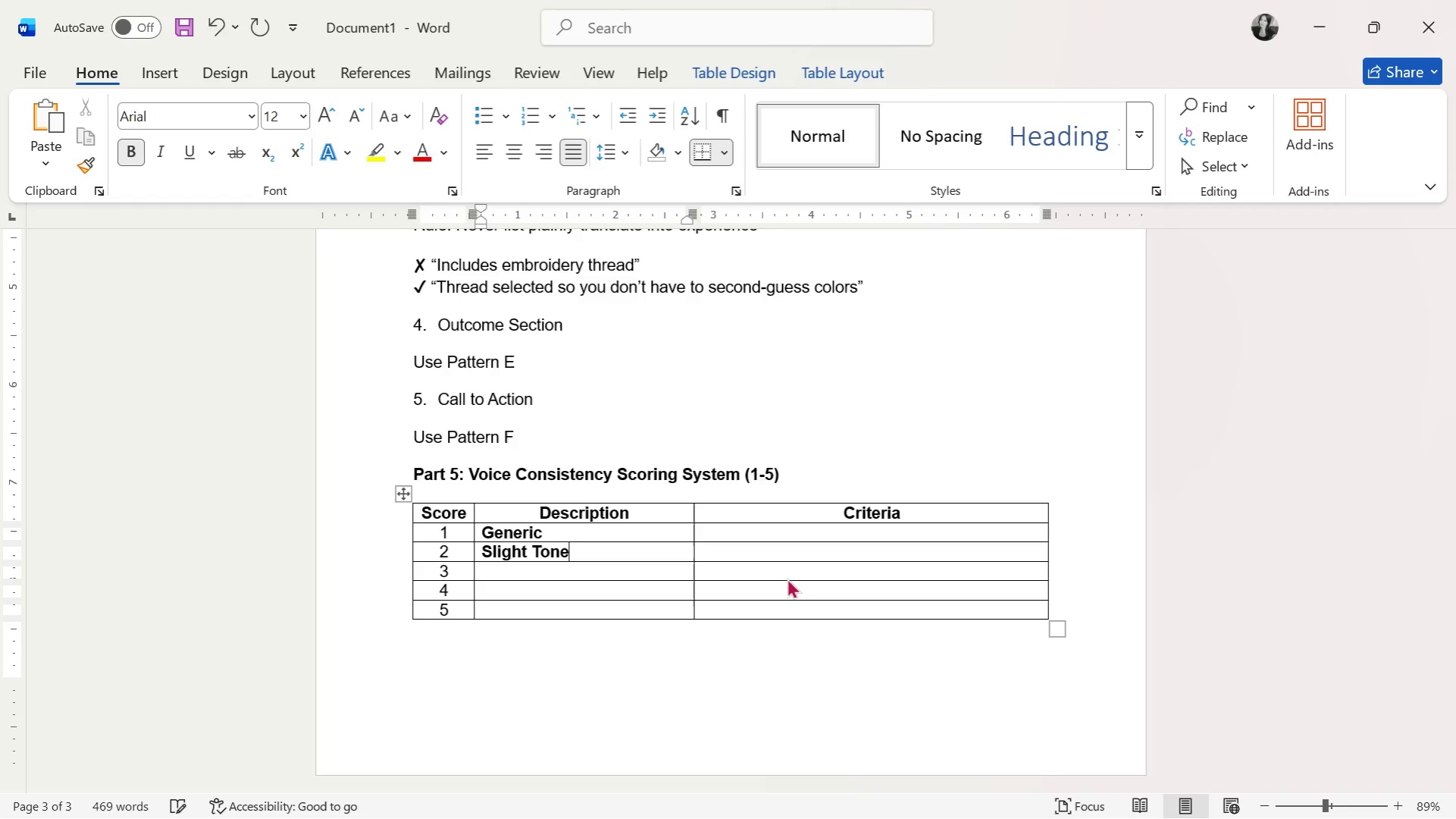 
key(ArrowDown)
 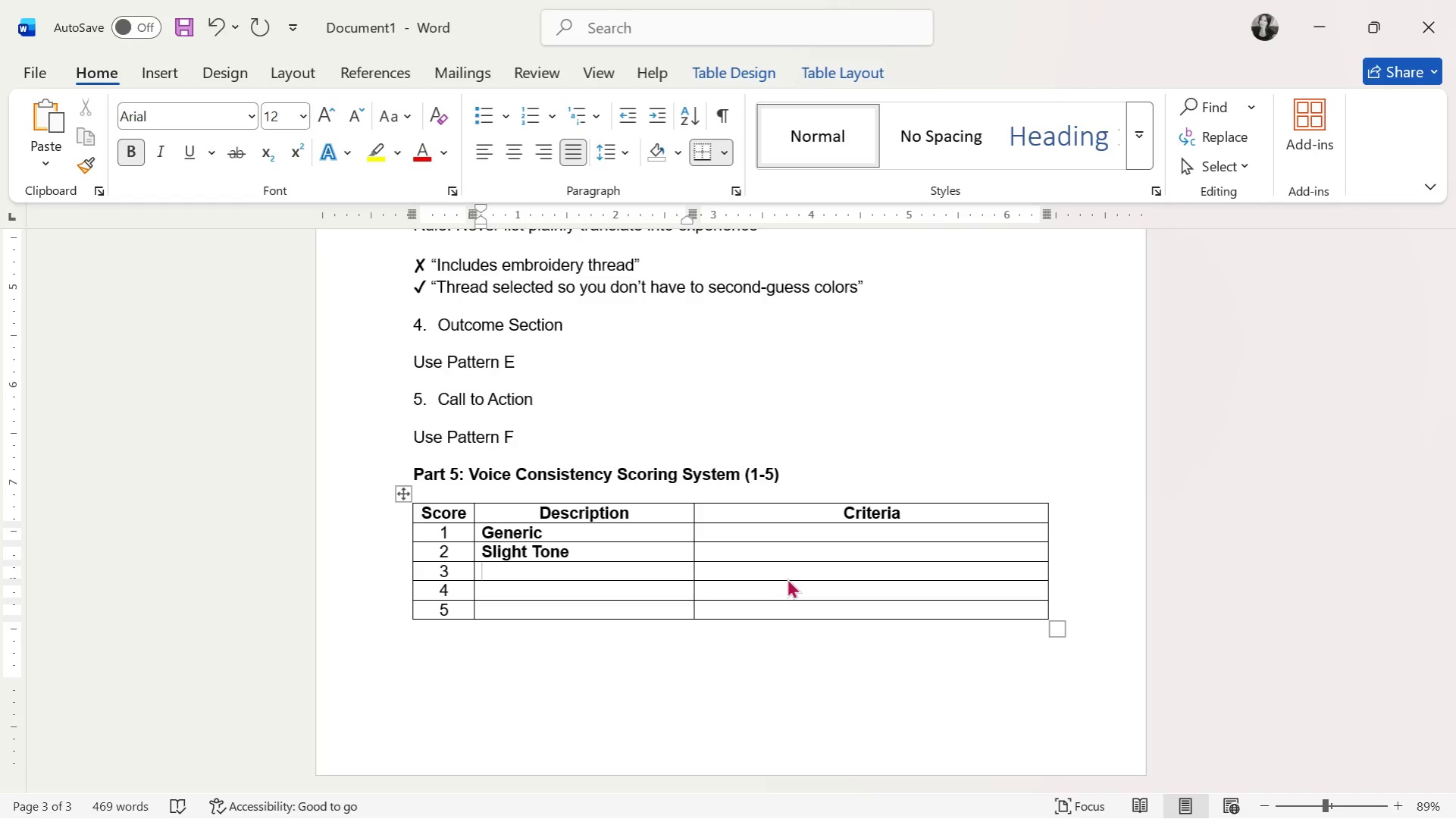 
type(Partial Tone)
 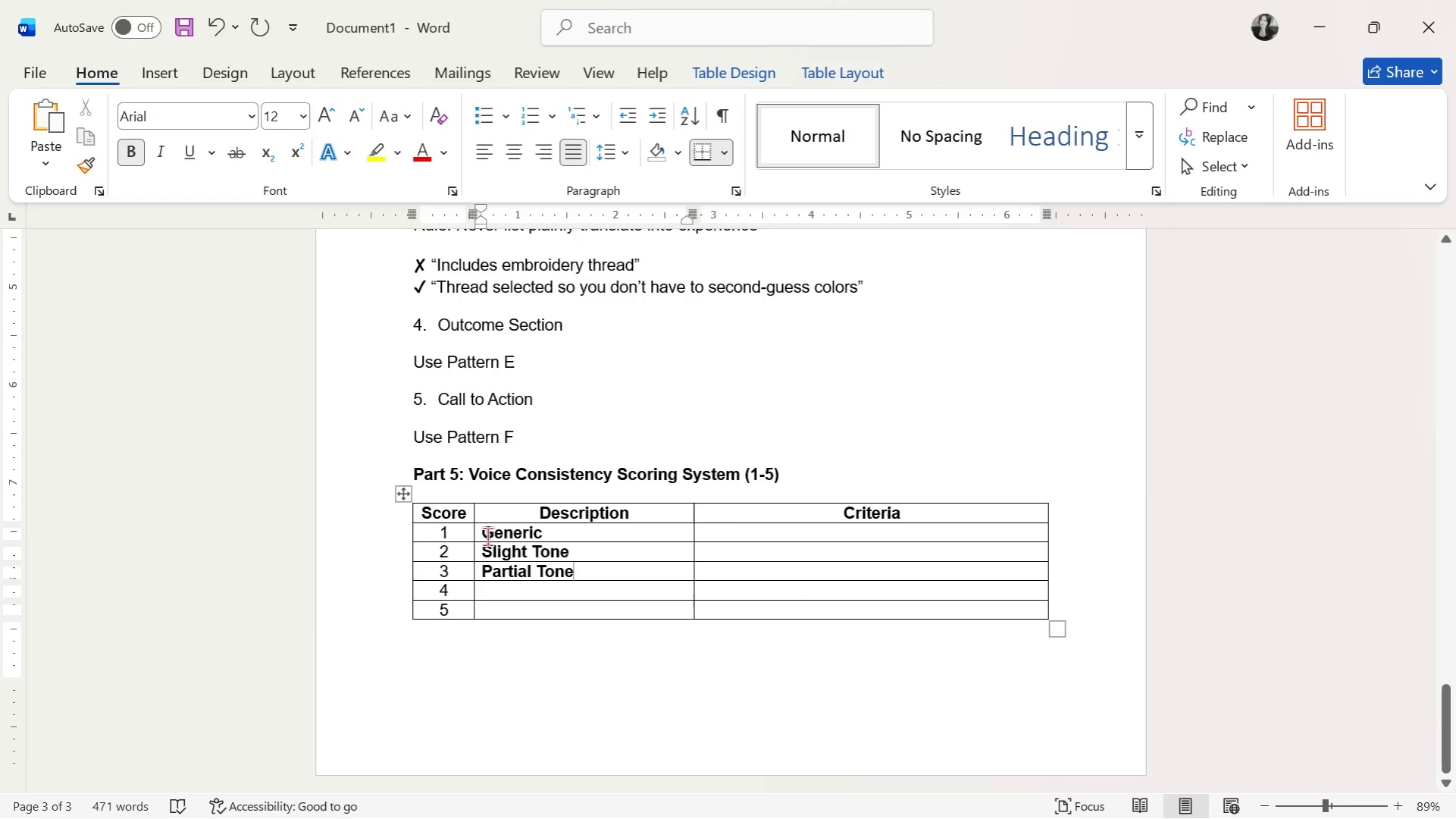 
left_click_drag(start_coordinate=[481, 537], to_coordinate=[544, 606])
 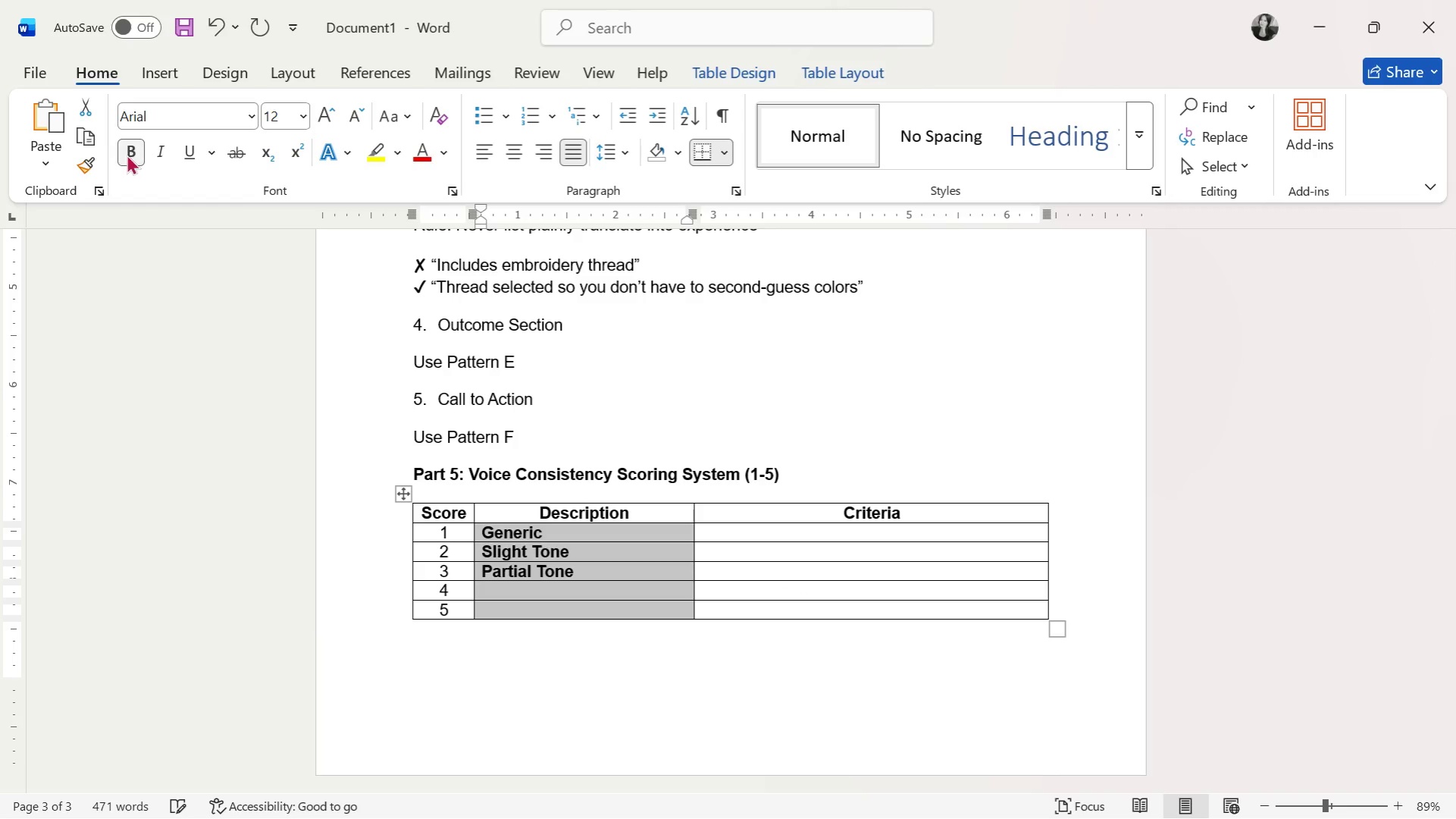 
left_click([128, 154])
 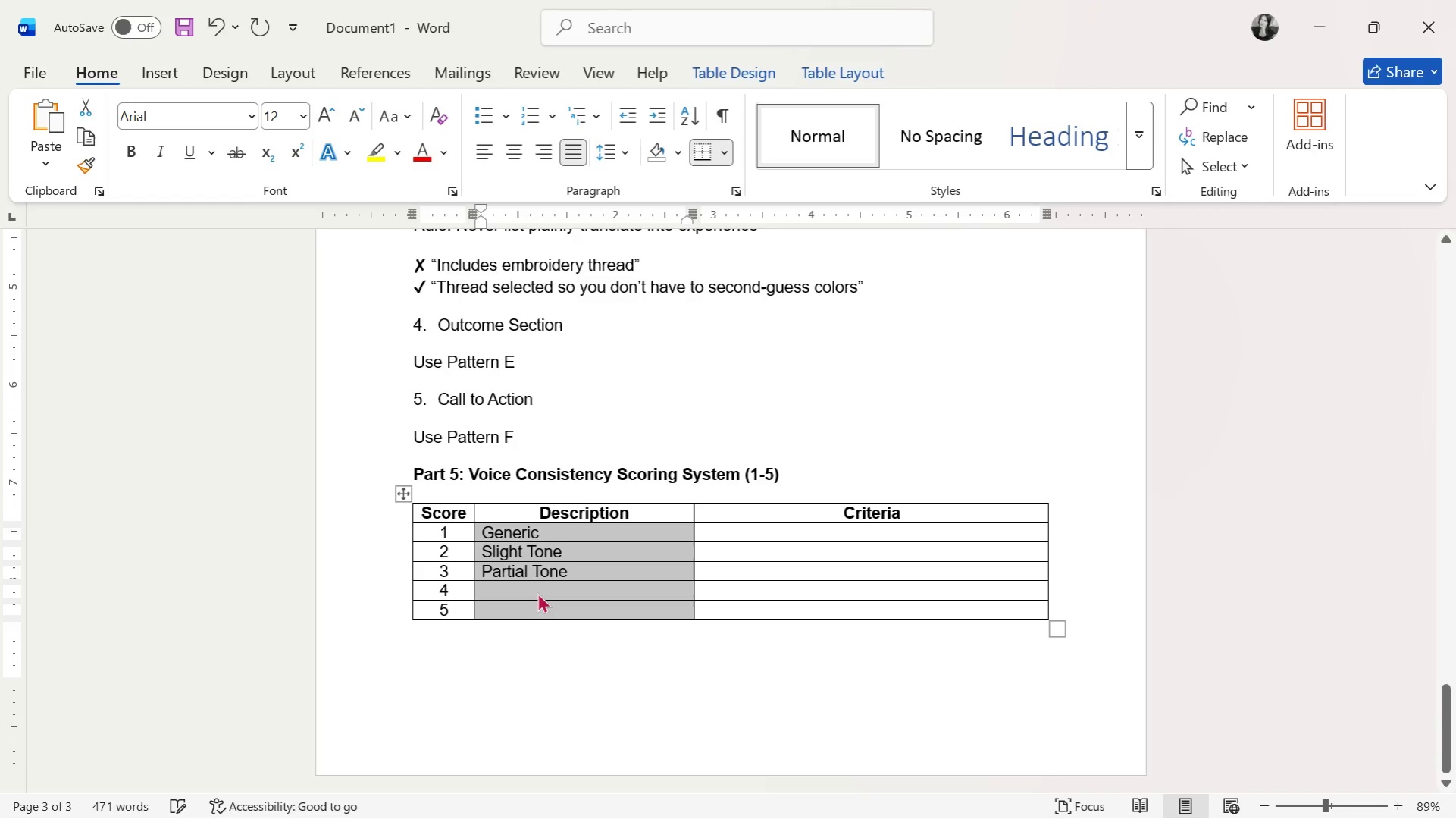 
left_click([537, 592])
 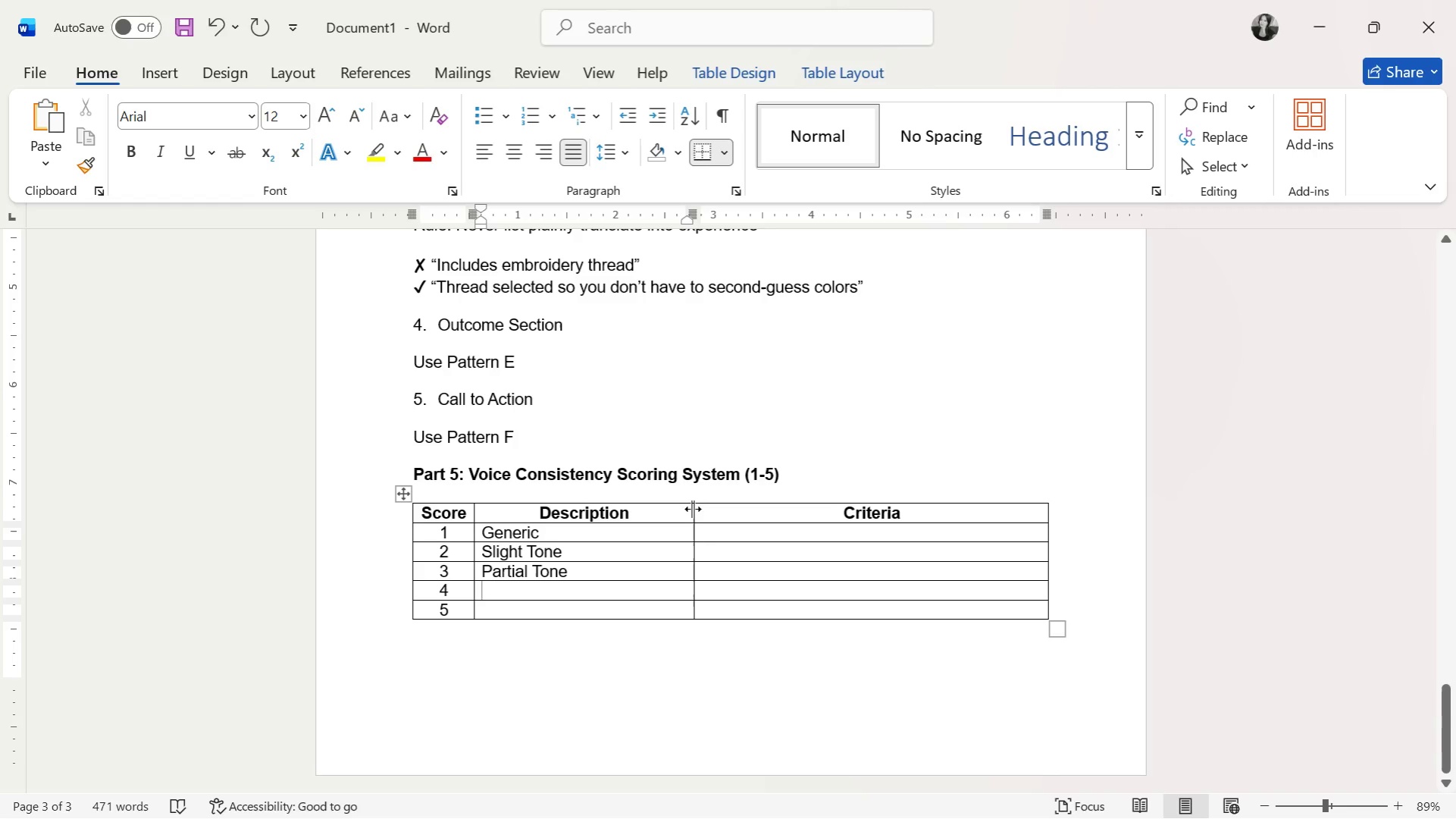 
left_click_drag(start_coordinate=[693, 509], to_coordinate=[628, 505])
 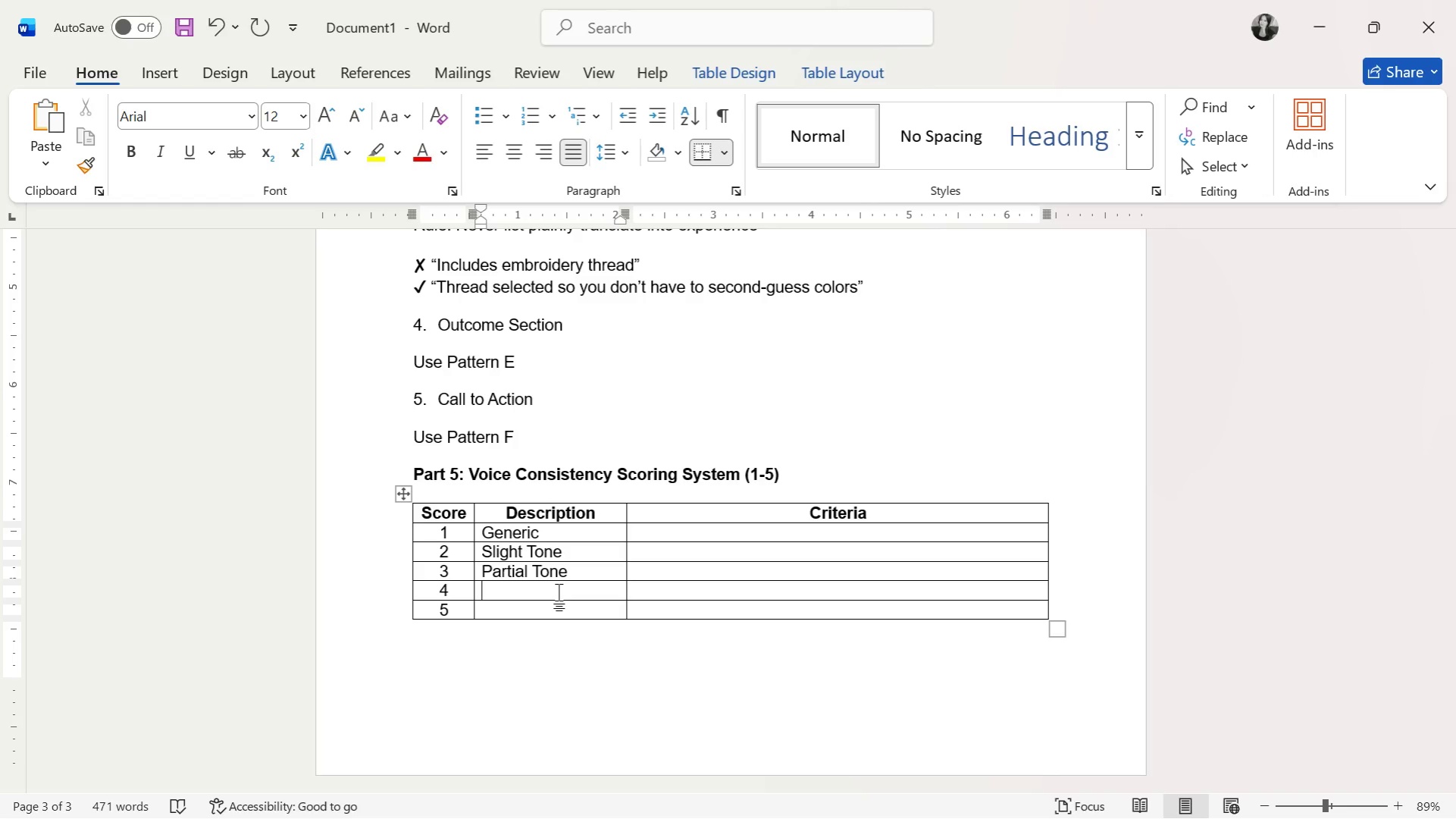 
wait(15.75)
 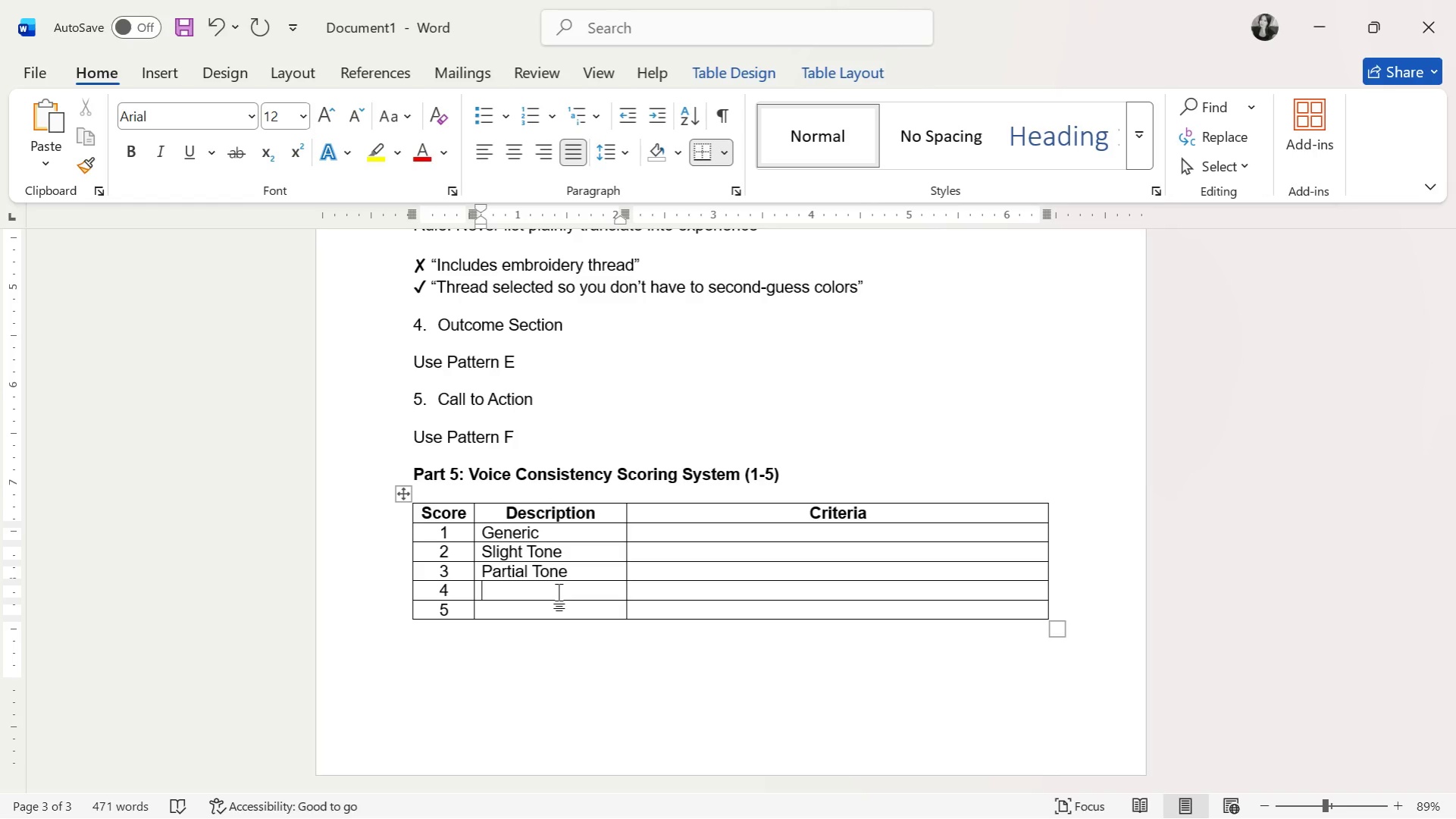 
key(Alt+AltLeft)
 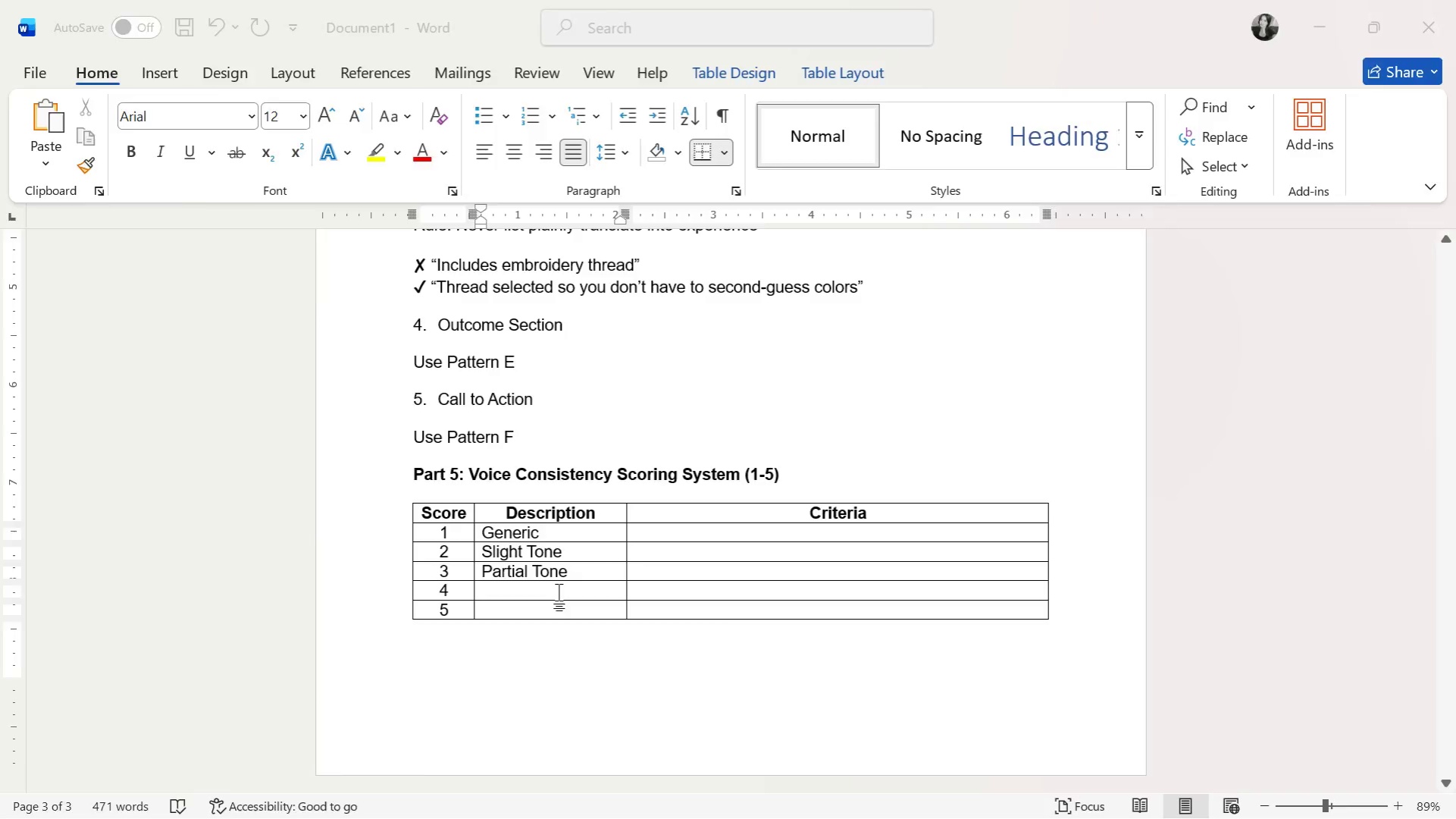 
key(Alt+Tab)
 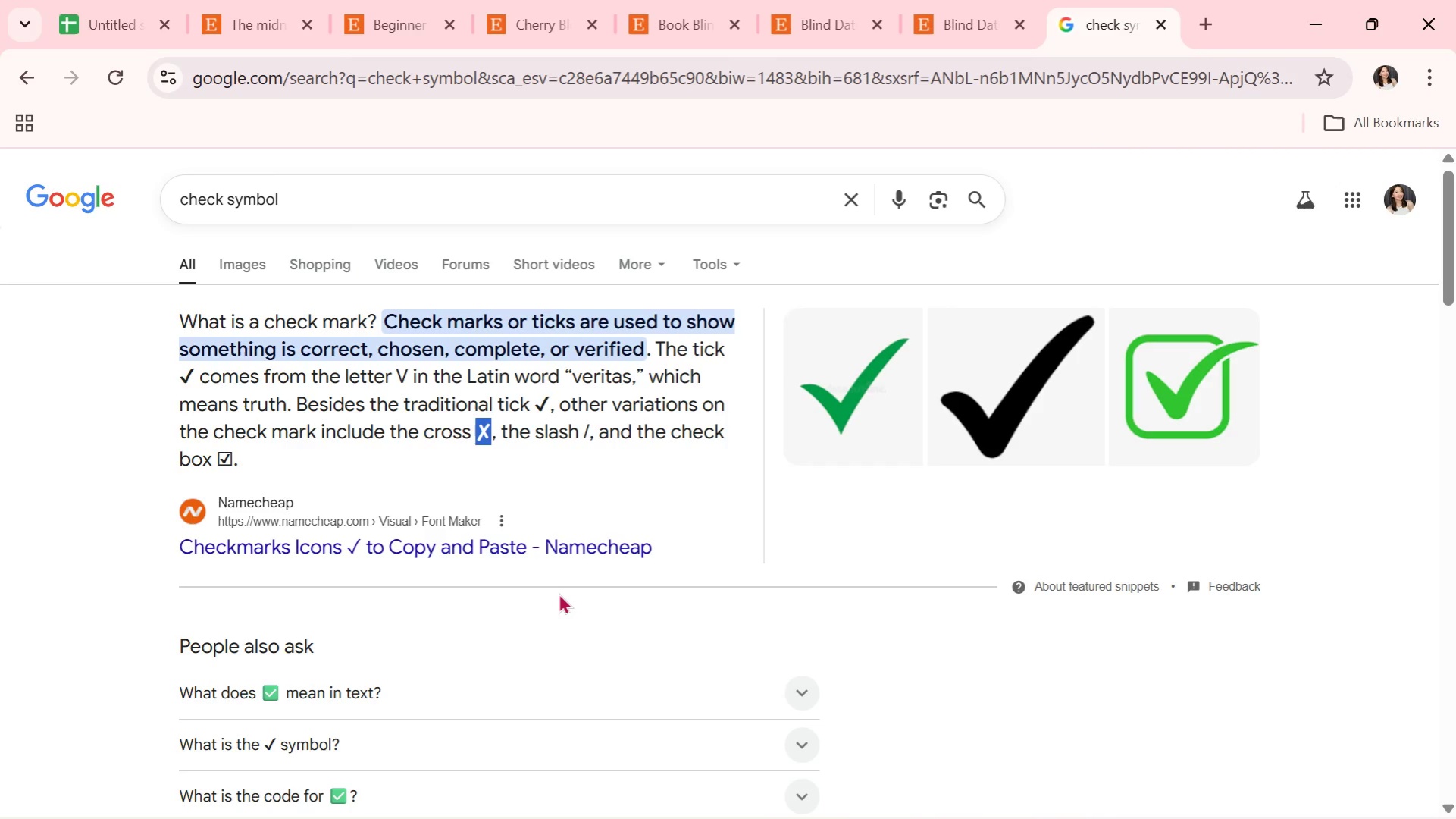 
wait(10.92)
 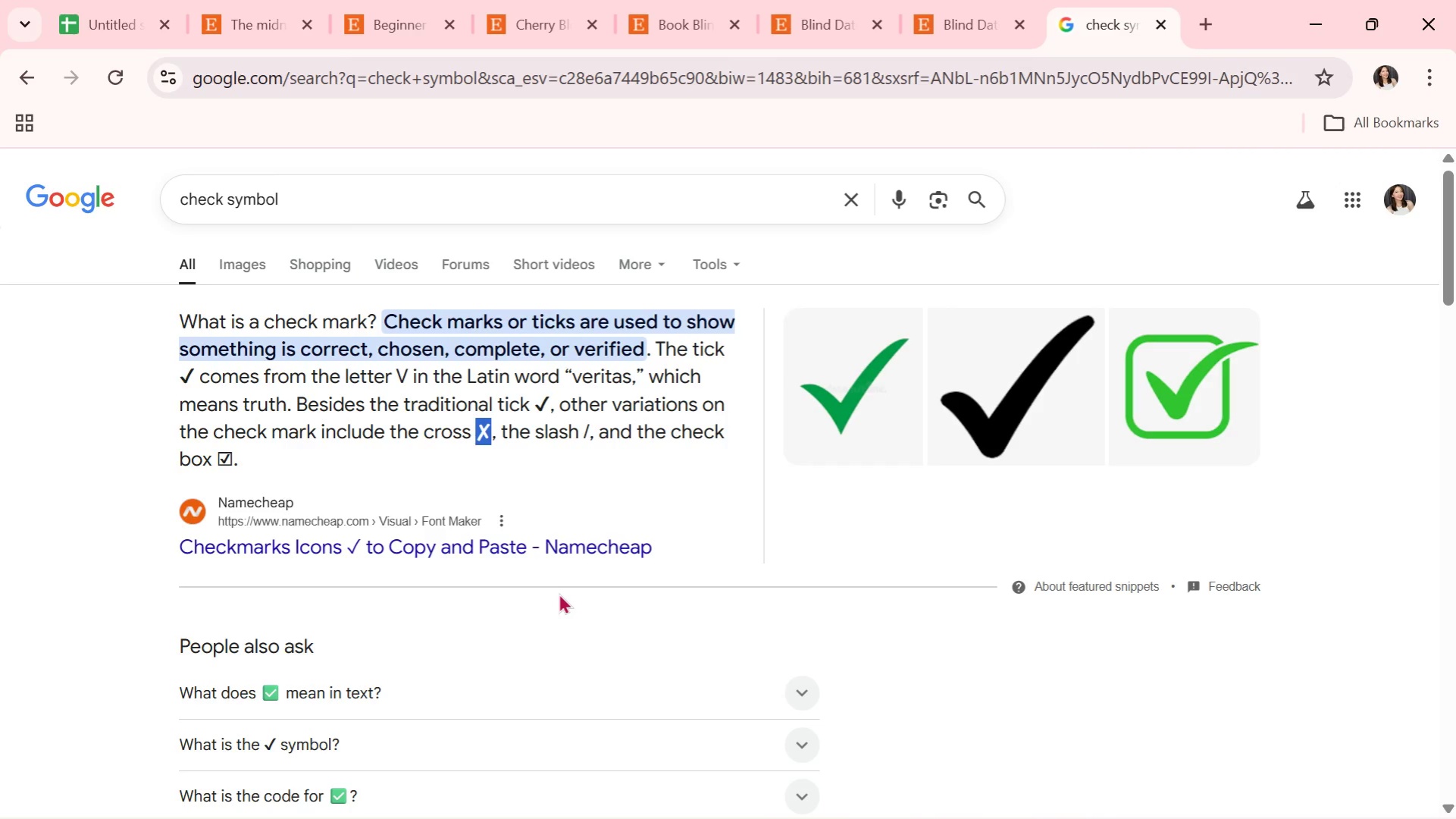 
key(Alt+Tab)
 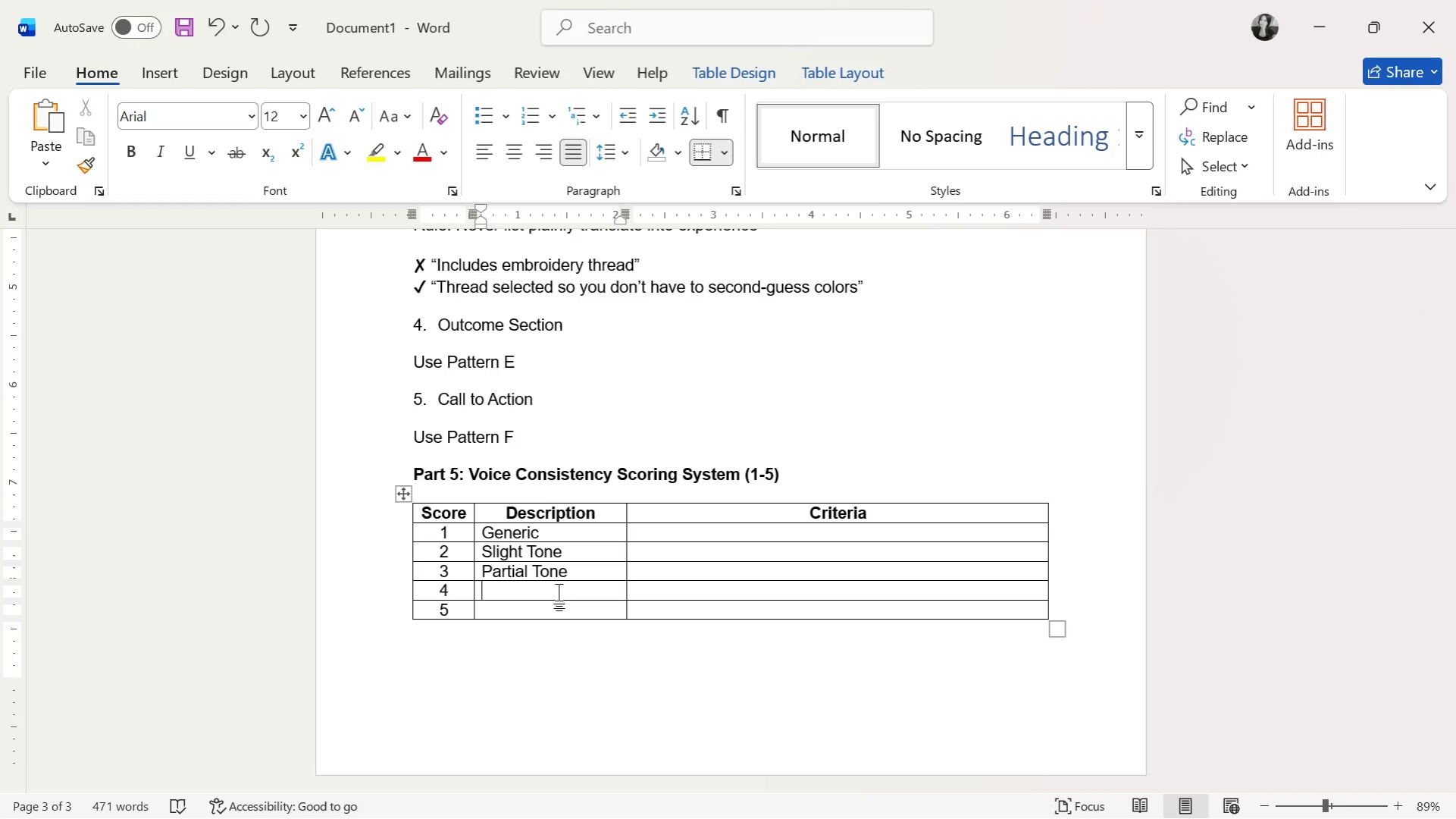 
wait(18.05)
 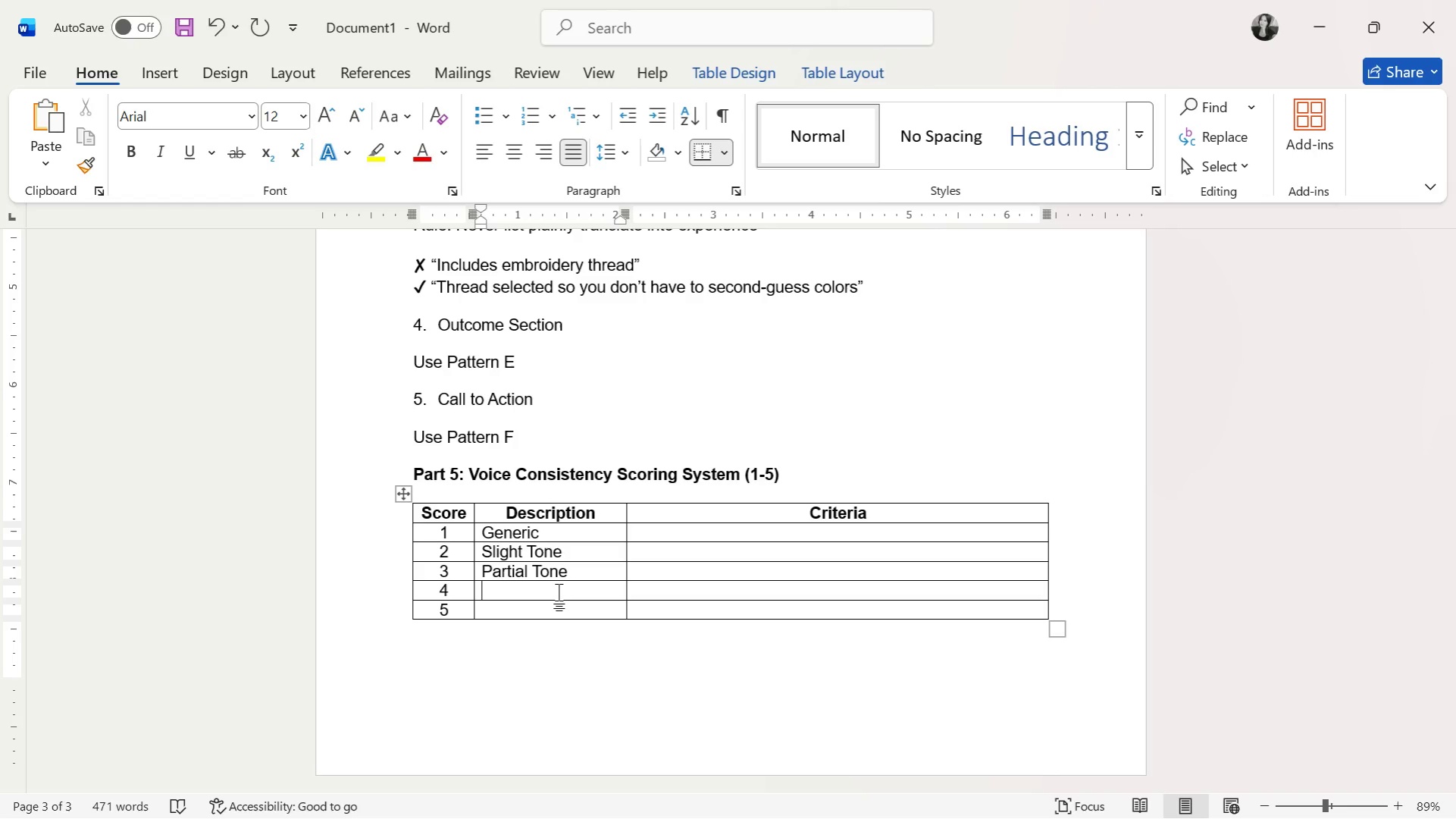 
type(Strong Ti)
key(Backspace)
type(one)
 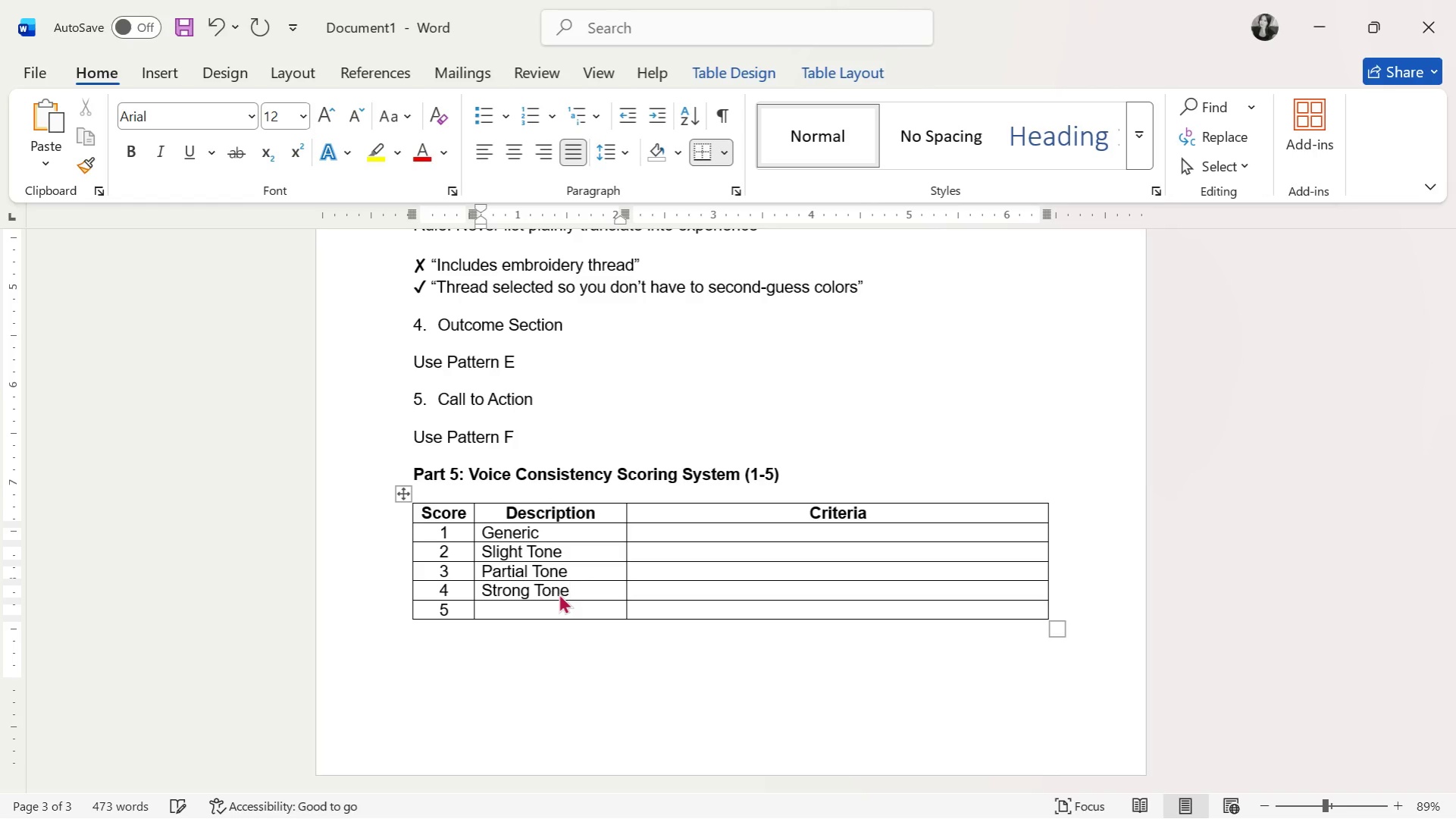 
key(ArrowDown)
 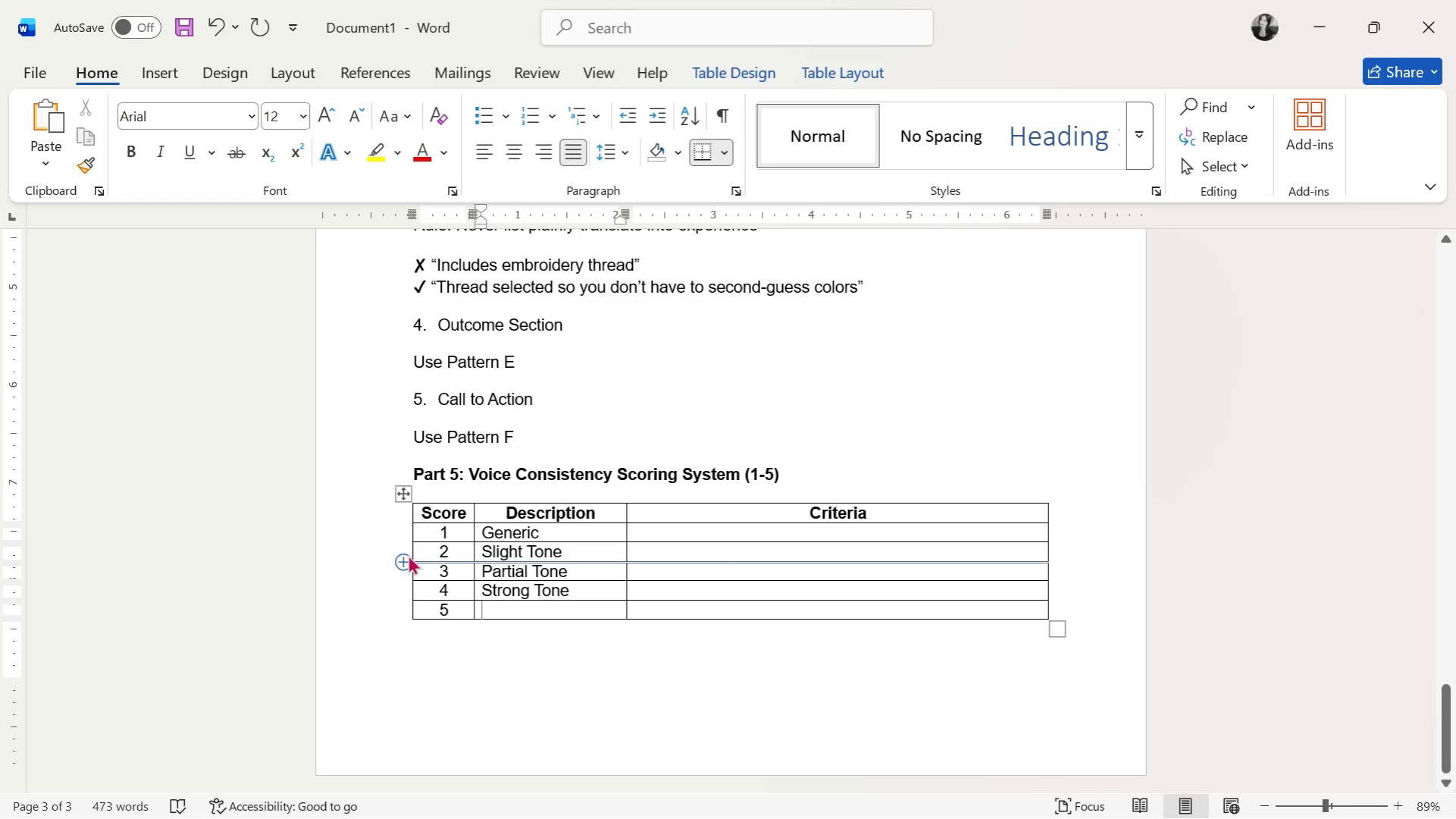 
double_click([545, 567])
 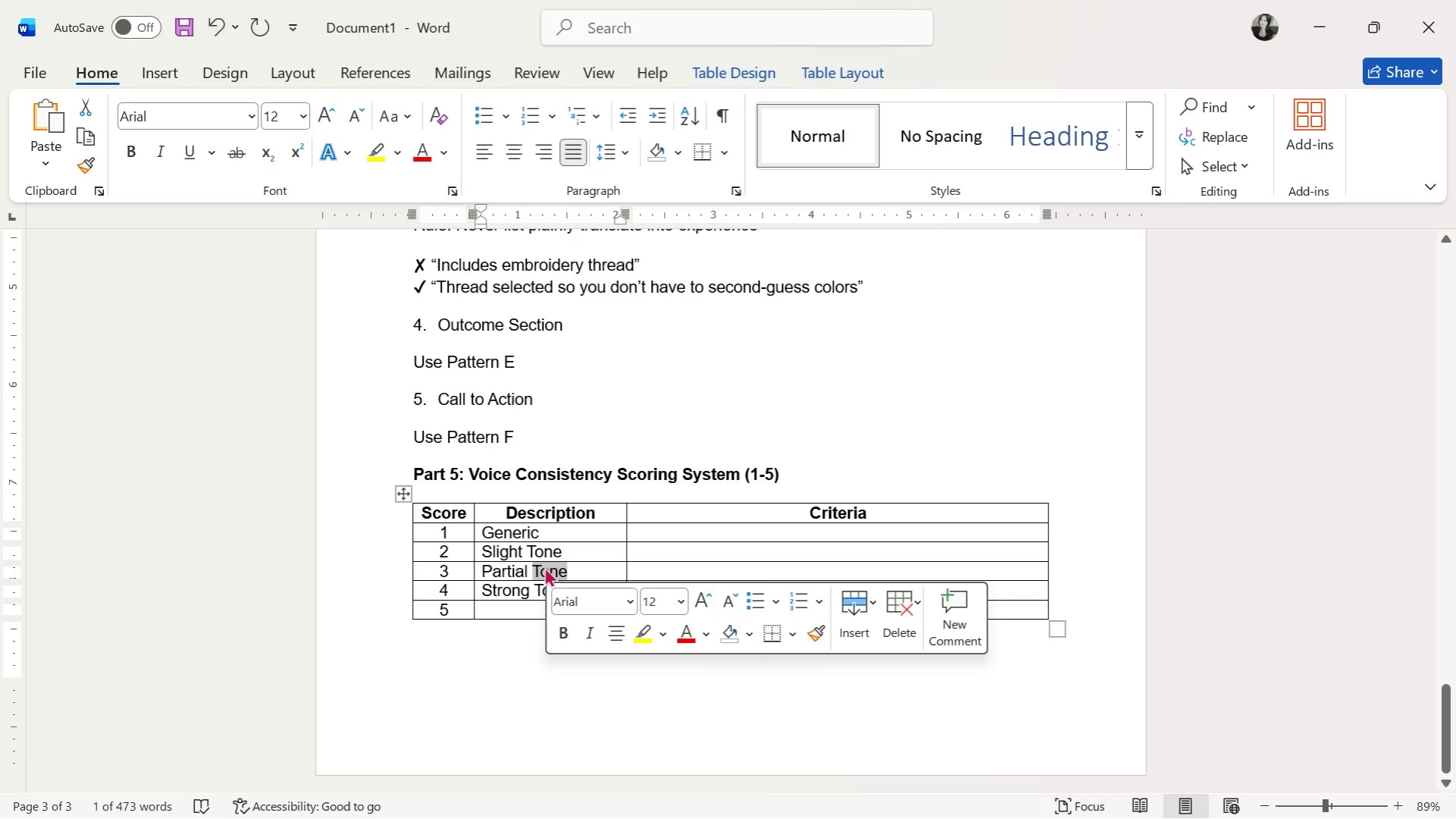 
type(Voice)
 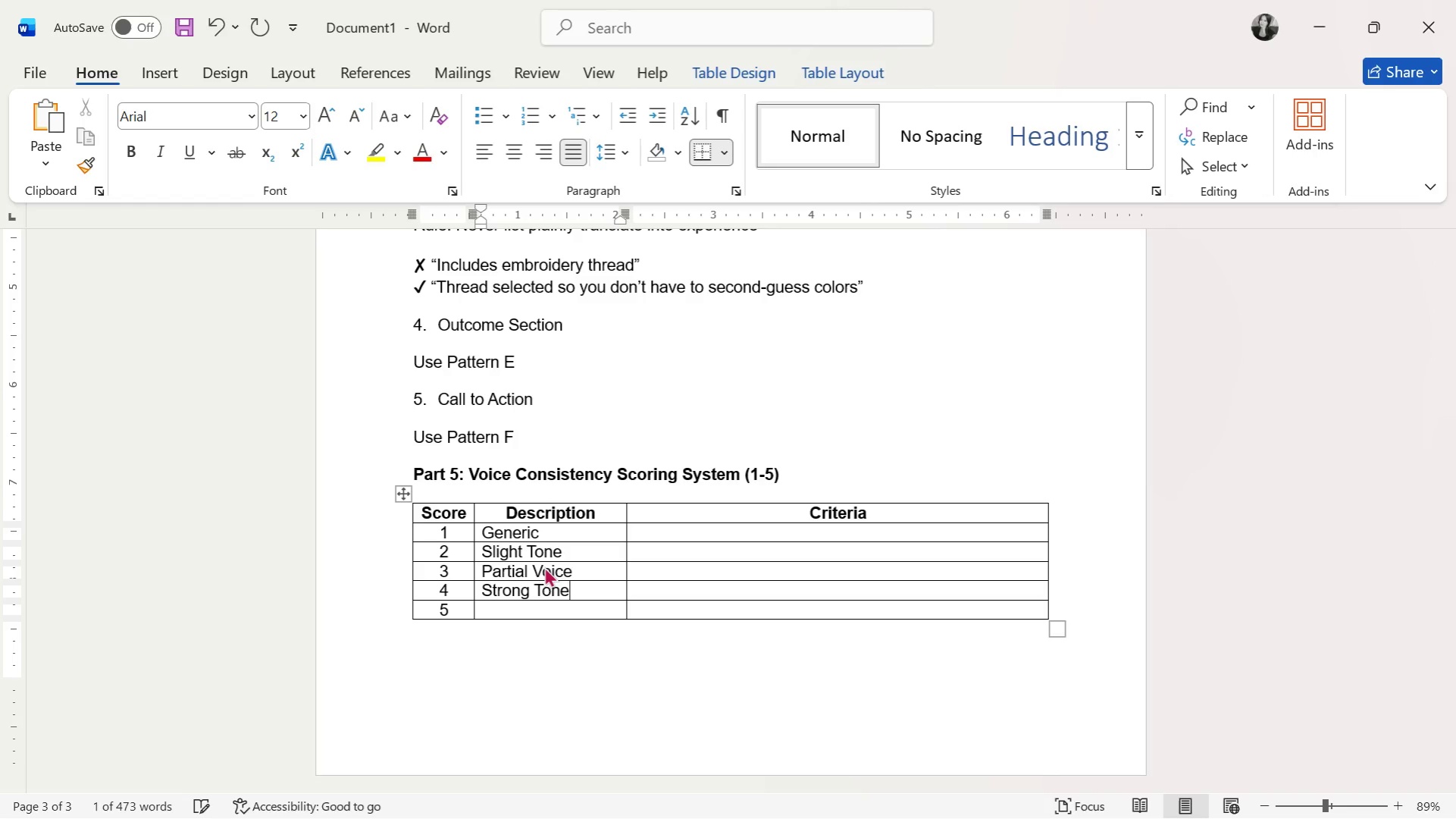 
key(ArrowDown)
 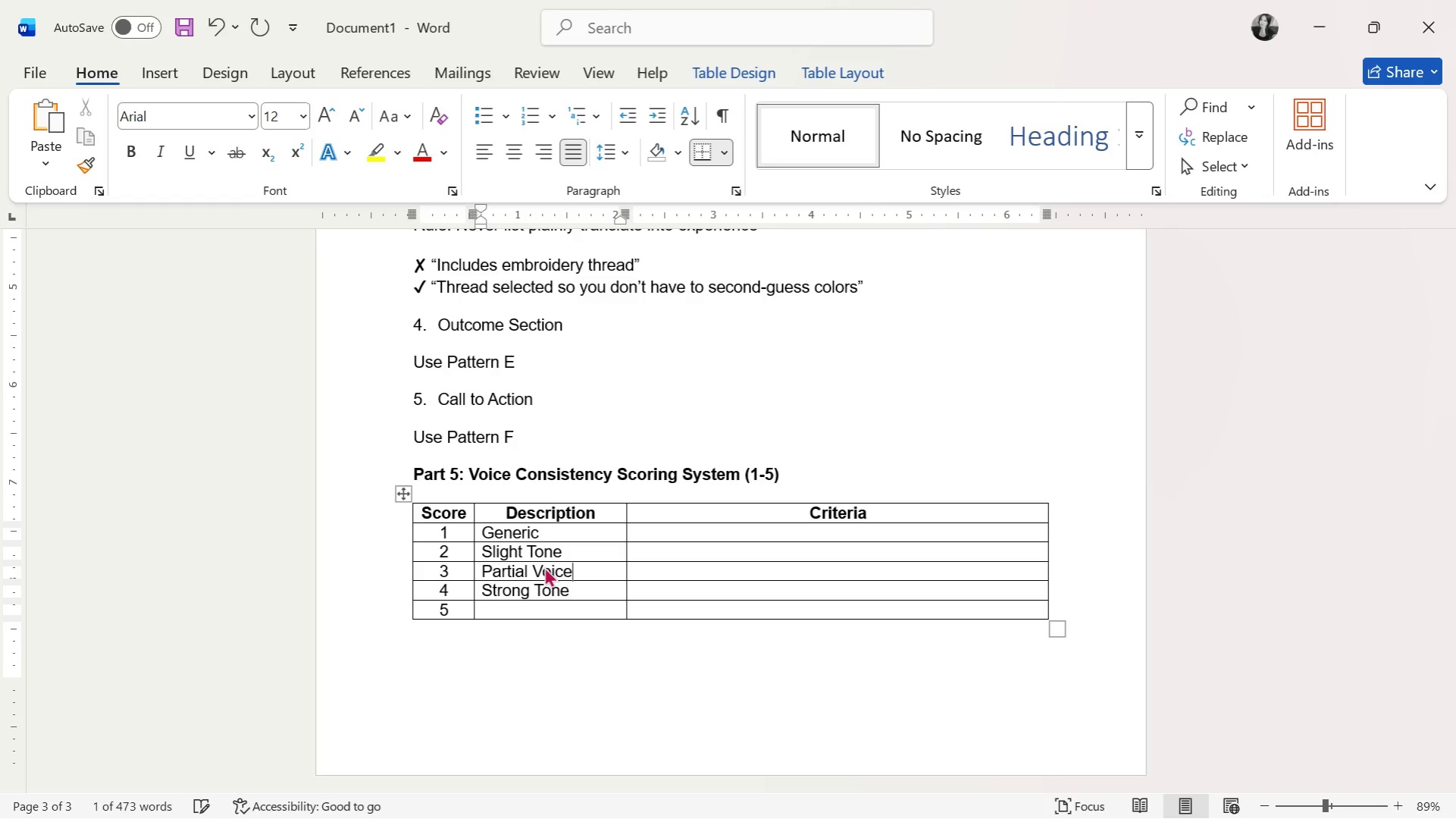 
key(ArrowUp)
 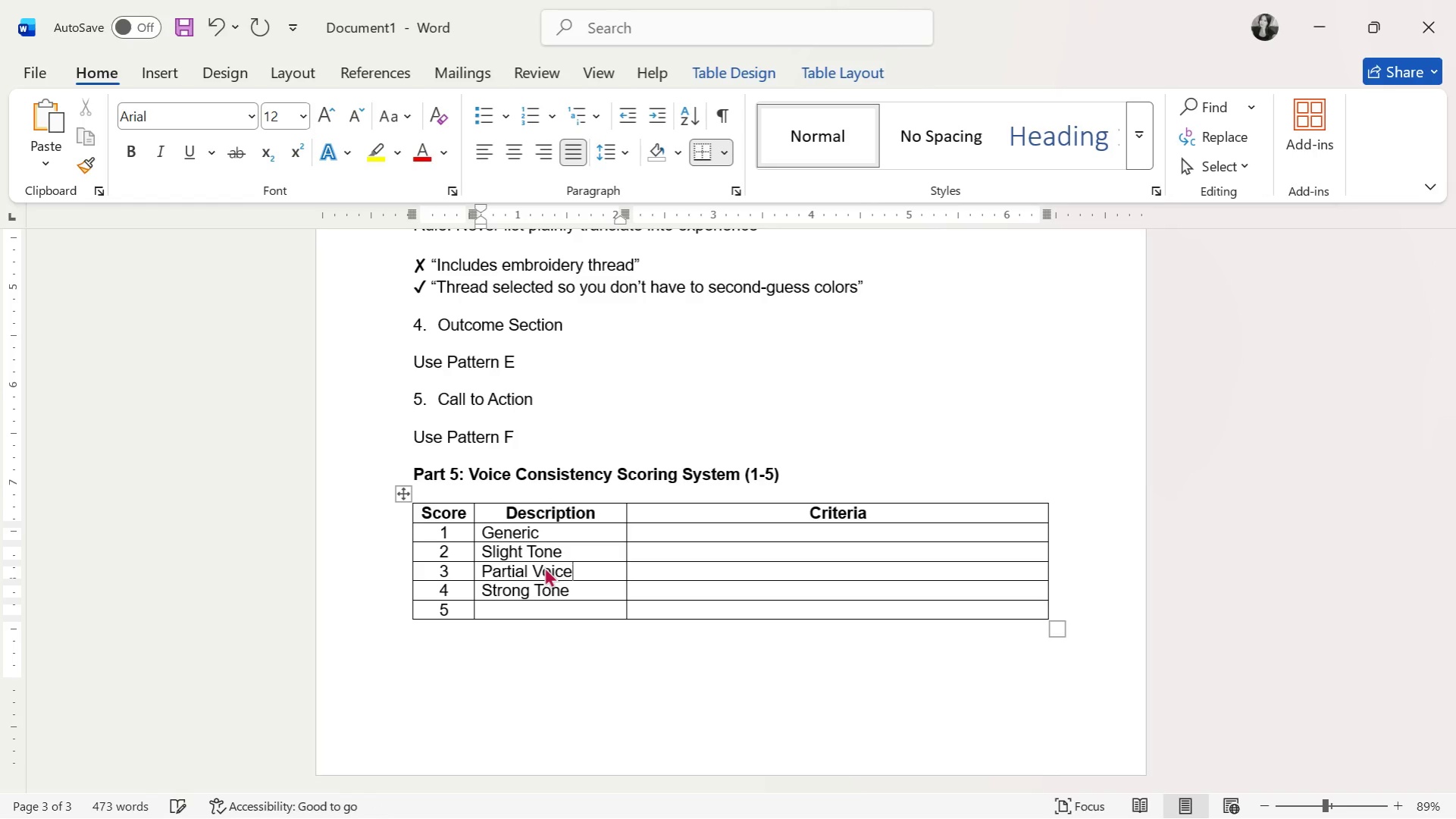 
key(ArrowDown)
 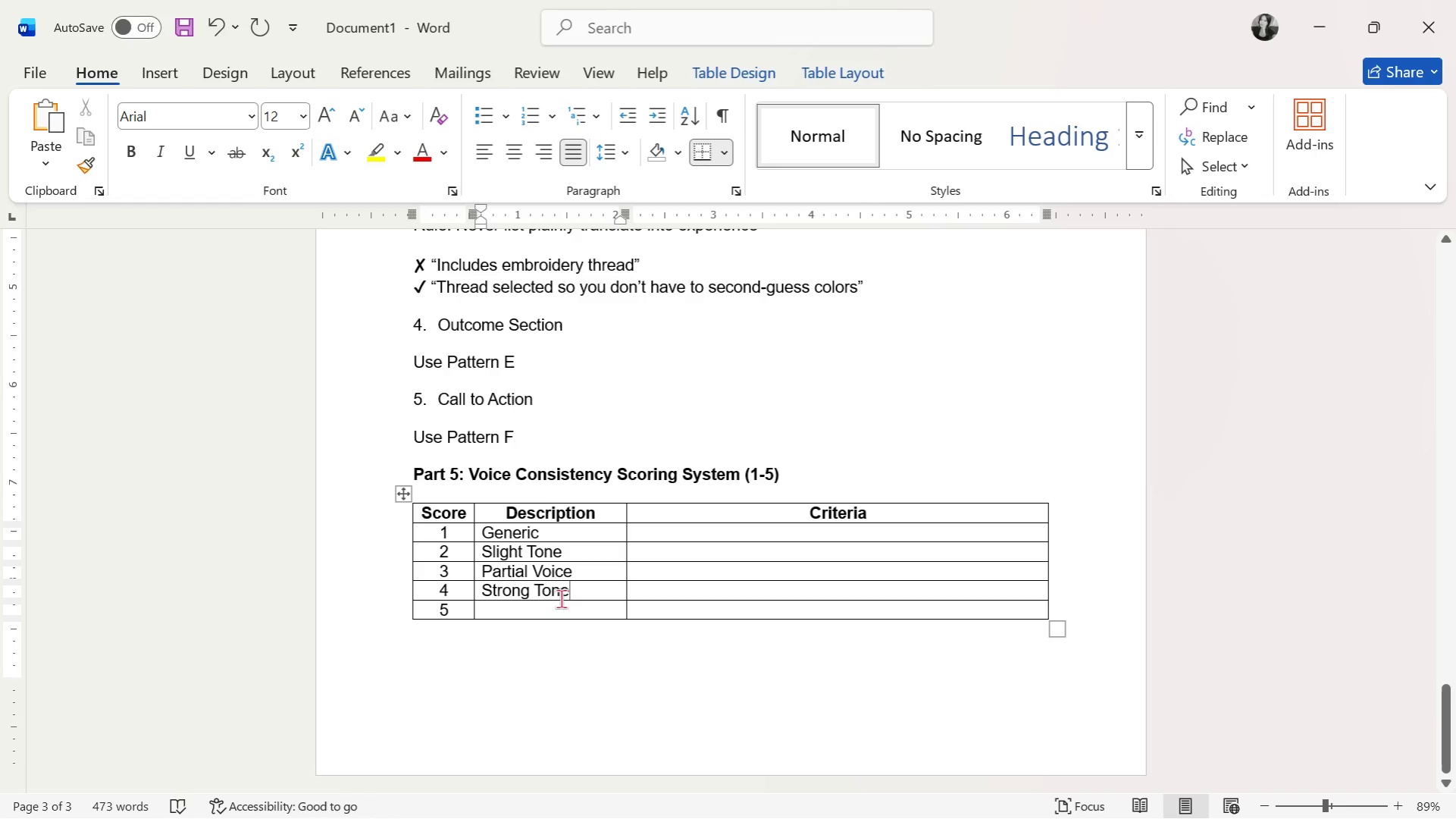 
double_click([561, 590])
 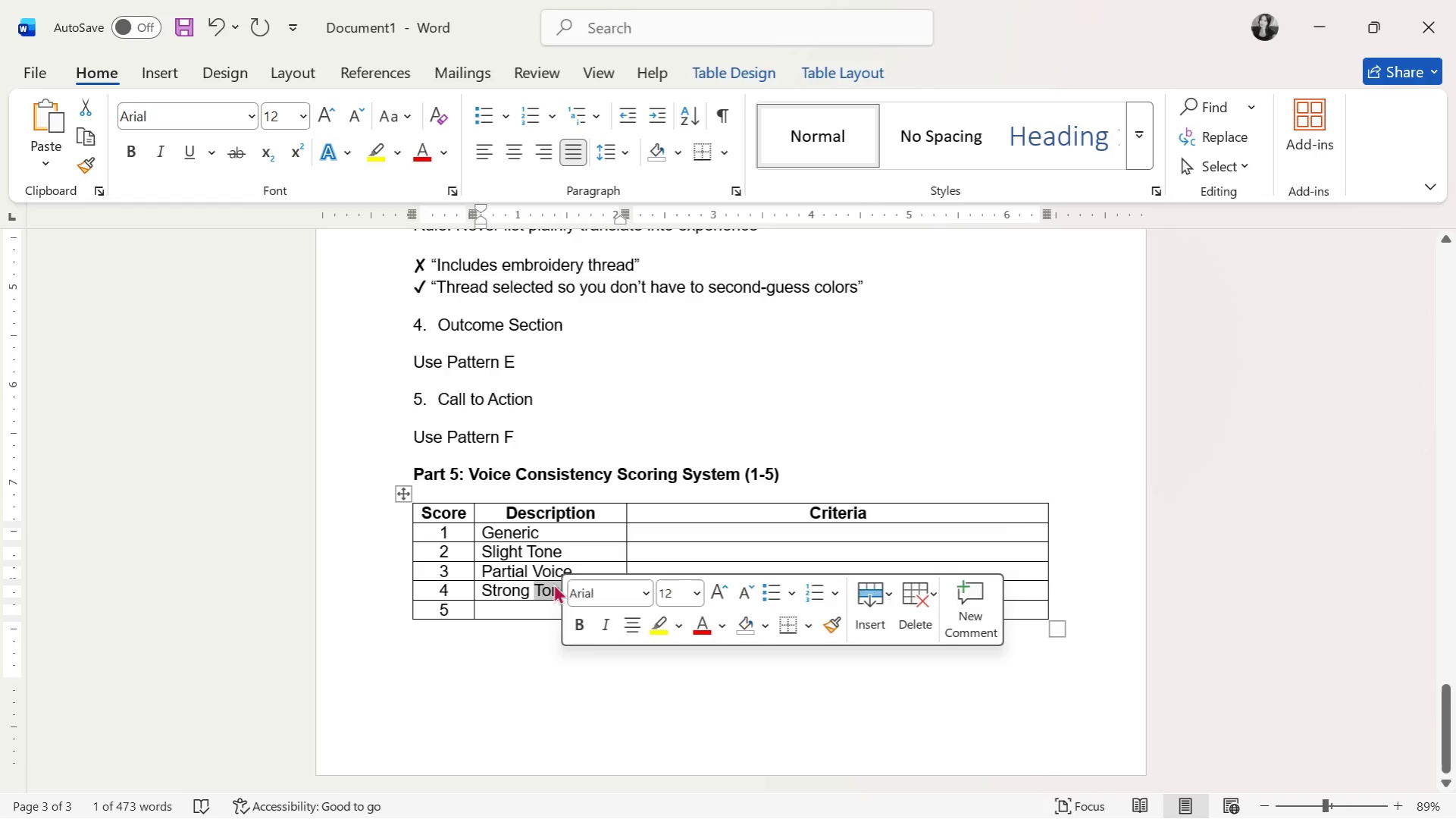 
type(Voice)
 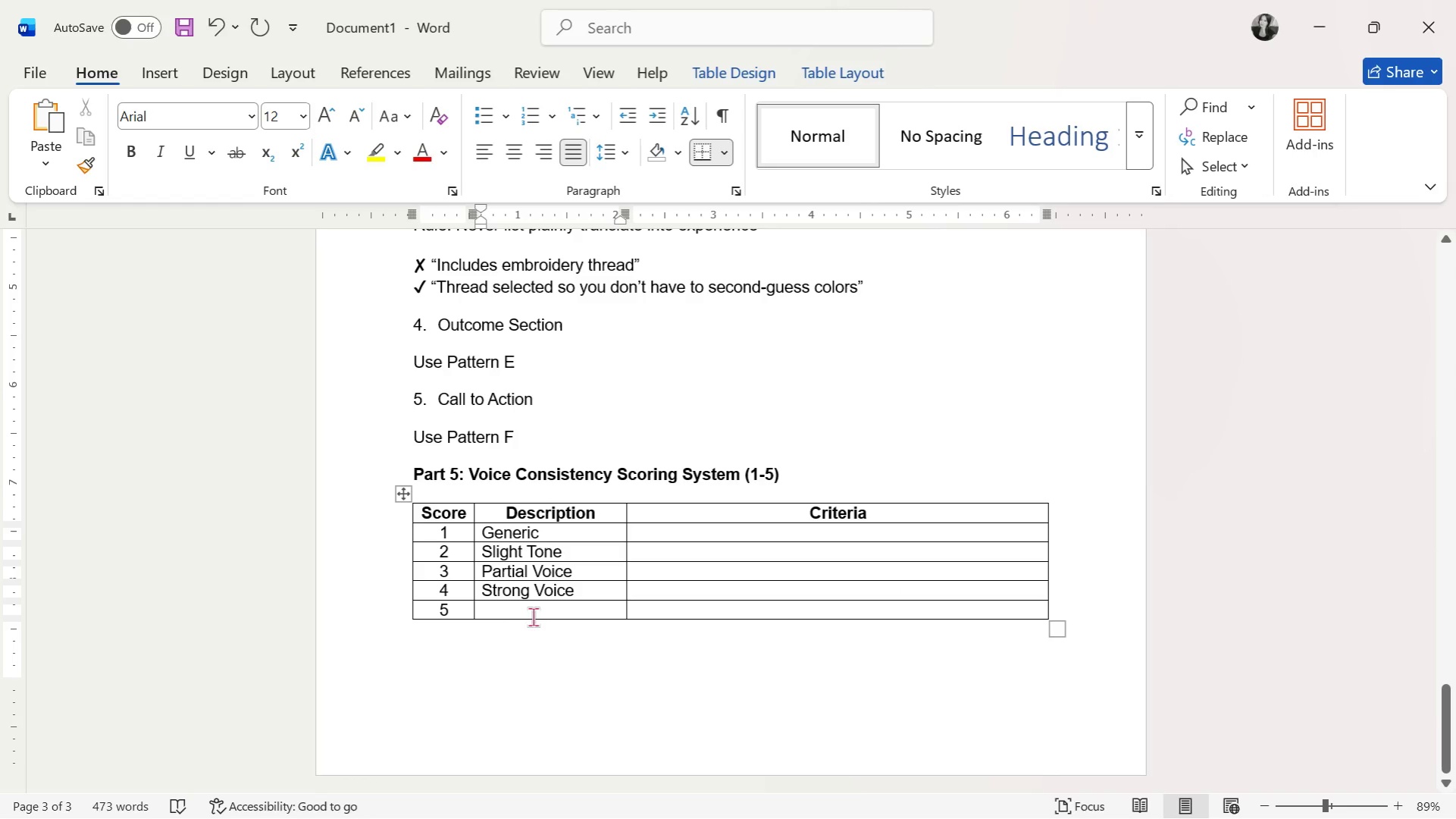 
left_click([552, 615])
 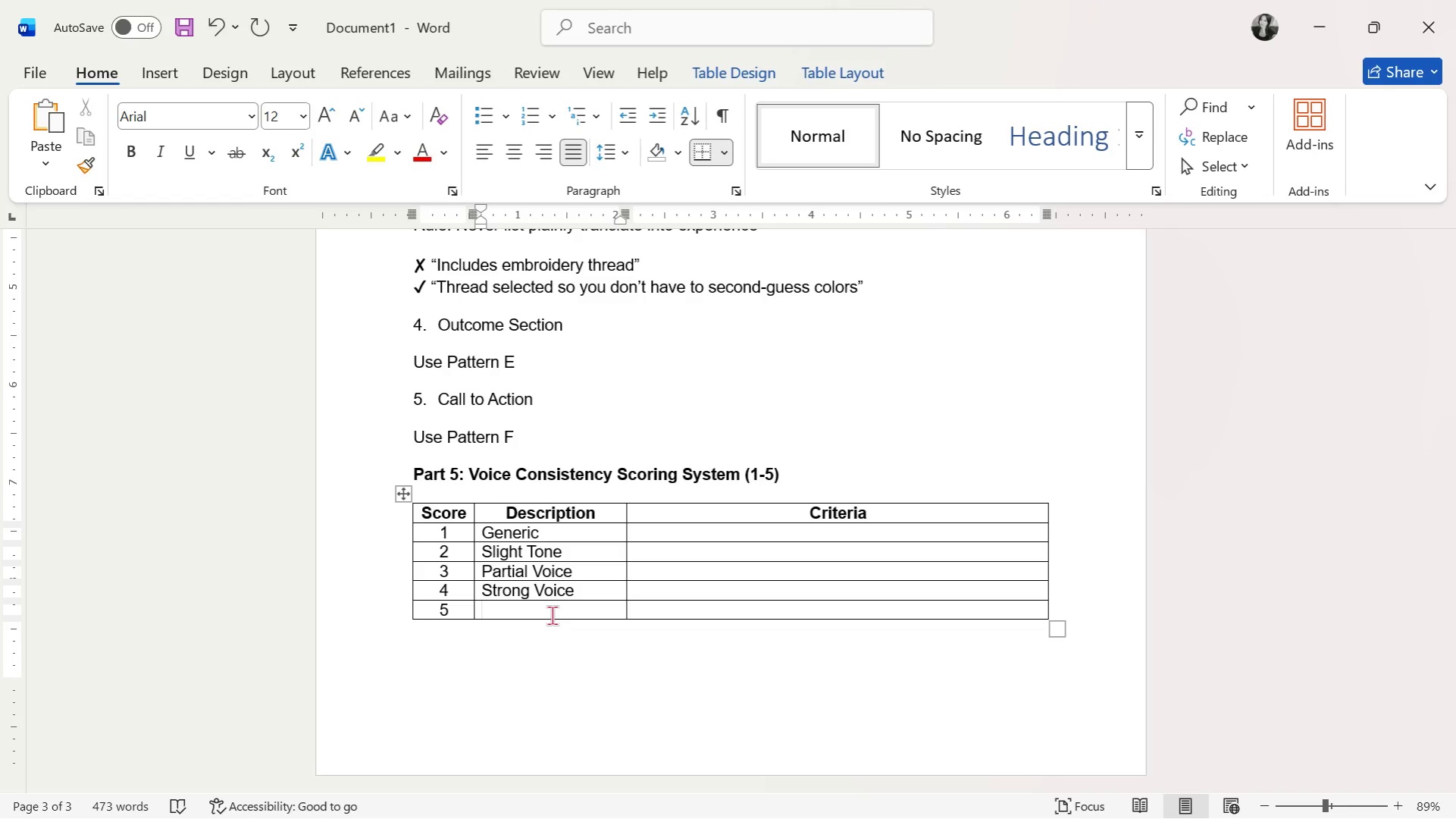 
wait(17.3)
 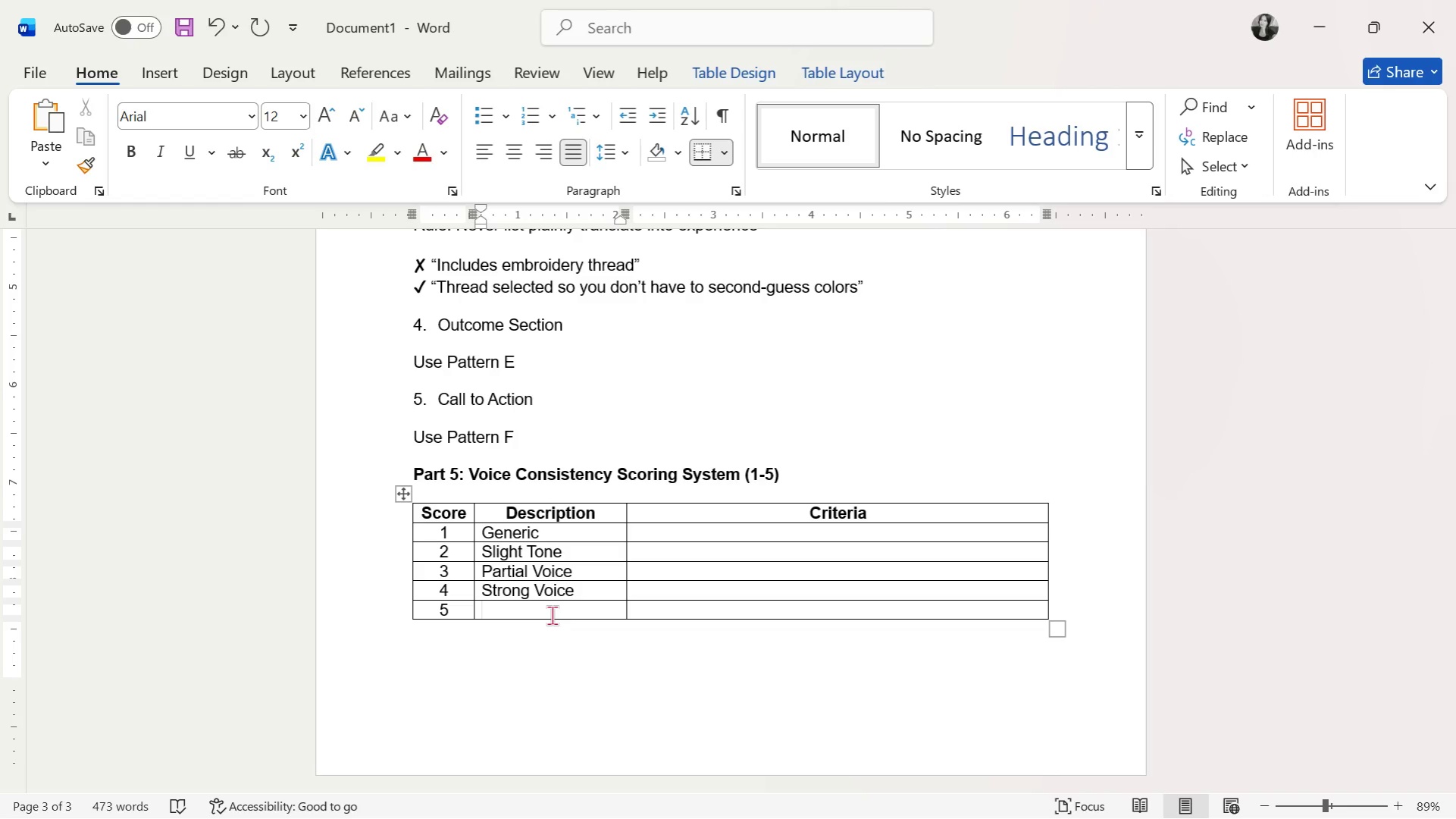 
type(Fully Aloi)
key(Backspace)
key(Backspace)
type(igned)
 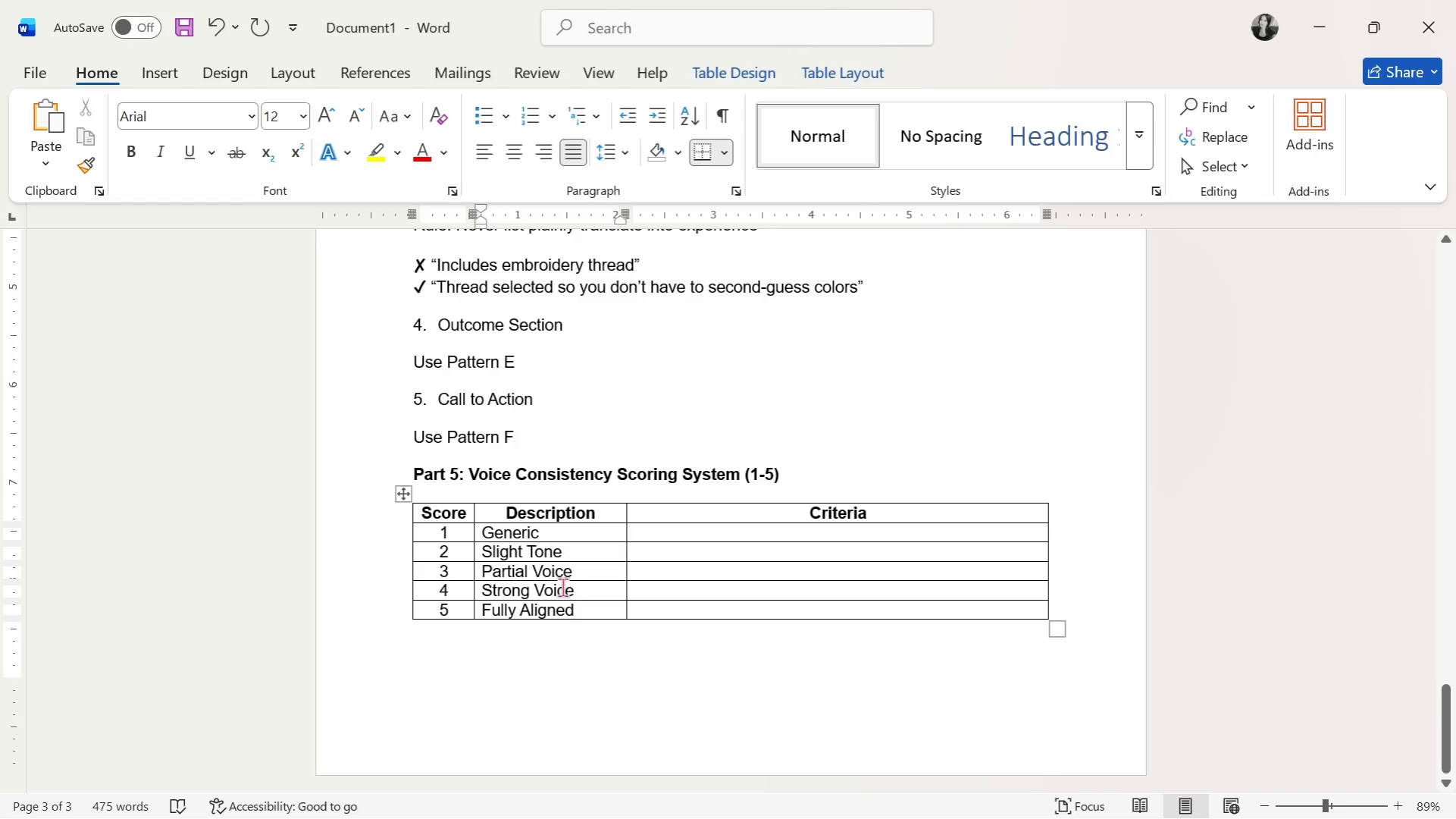 
double_click([585, 565])
 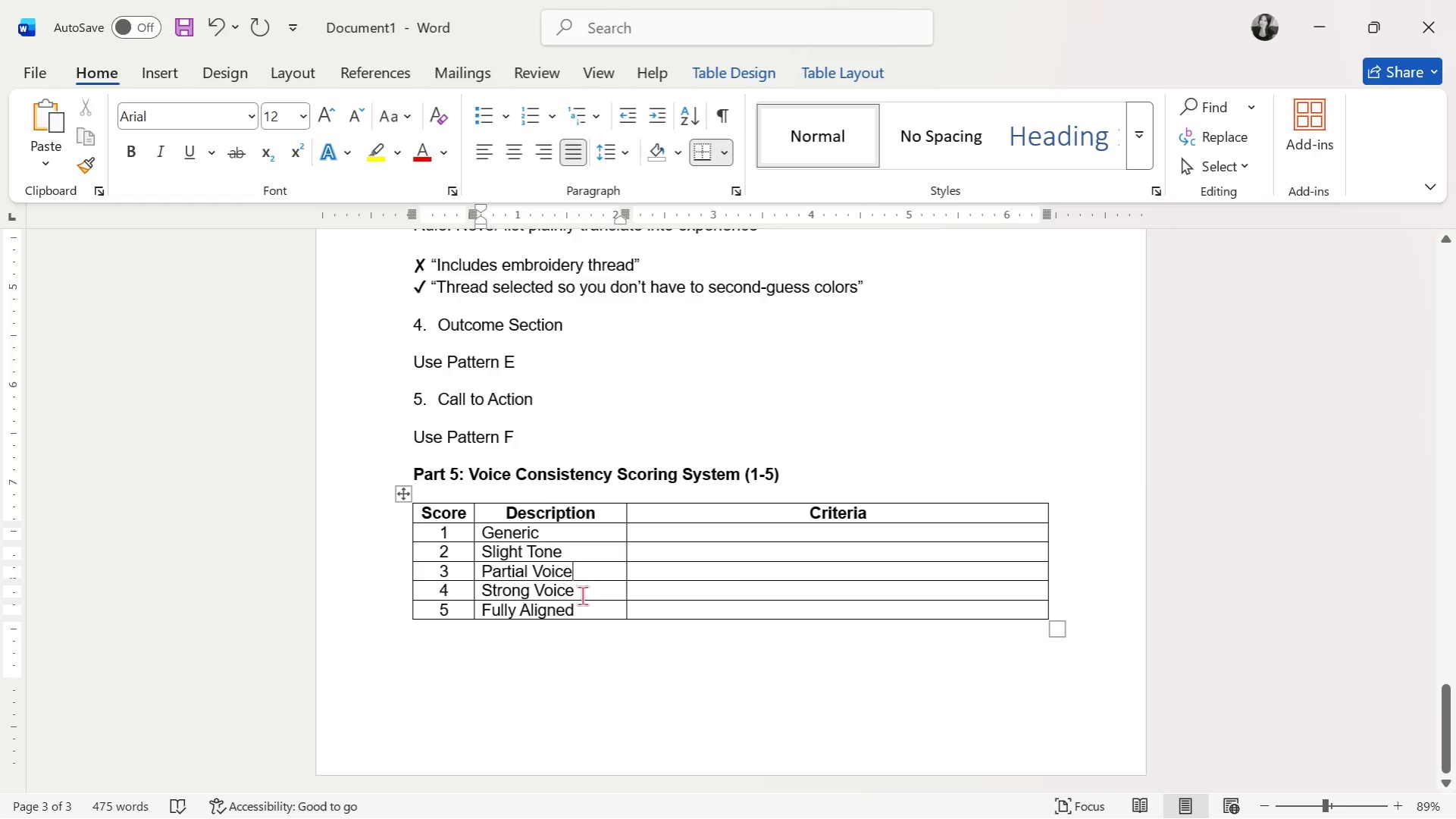 
left_click([582, 596])
 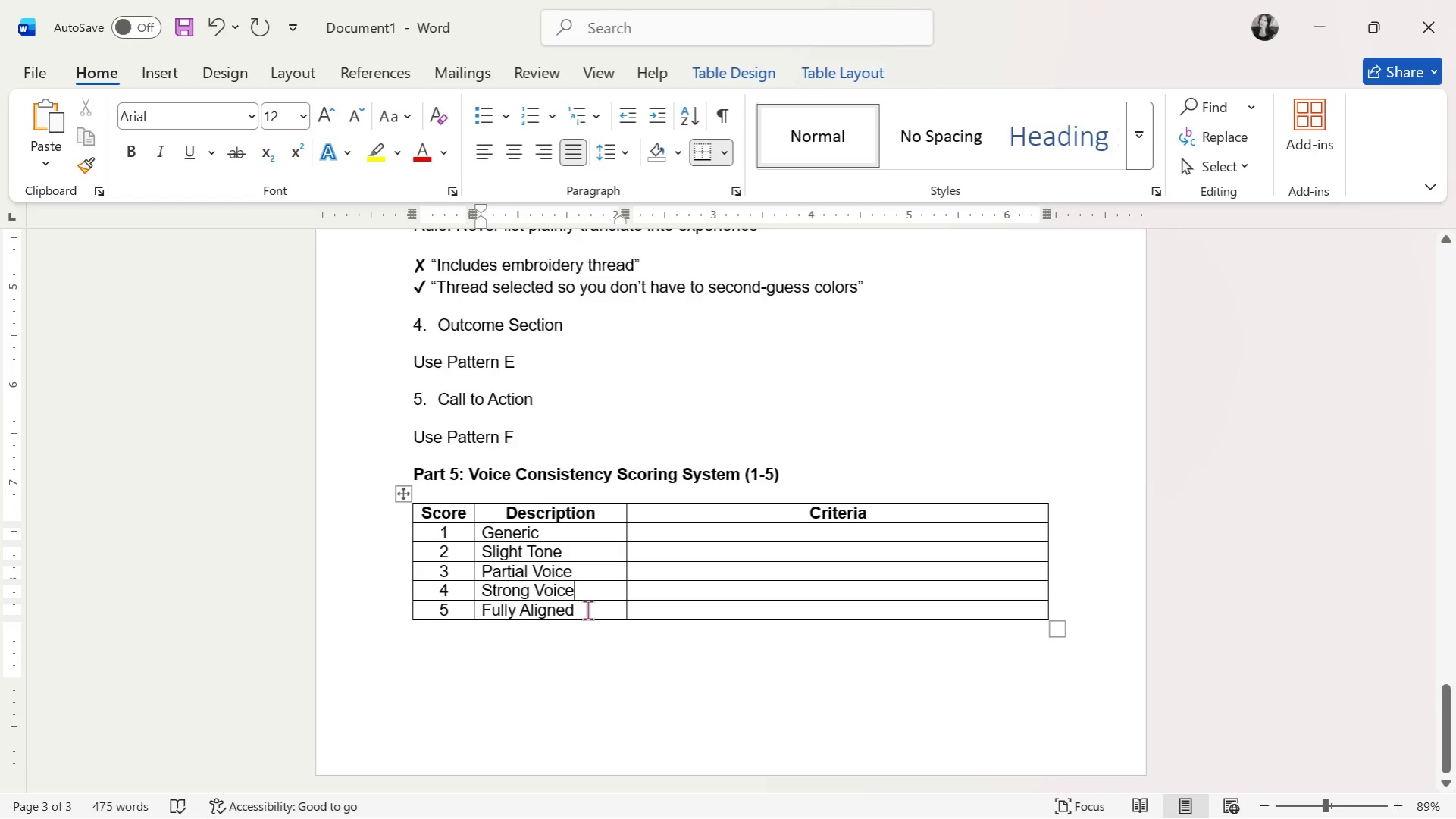 
left_click([586, 610])
 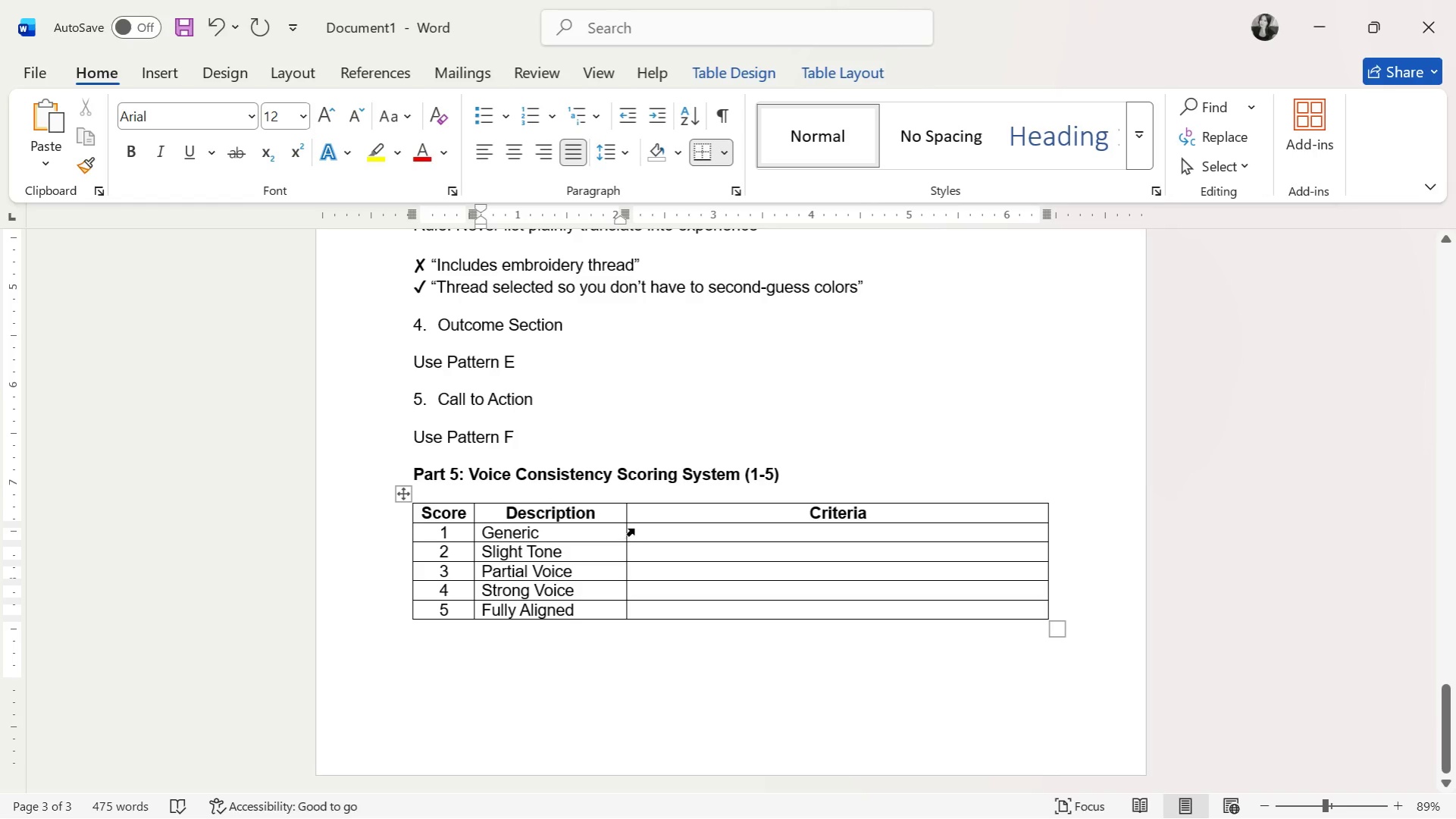 
left_click_drag(start_coordinate=[625, 510], to_coordinate=[605, 516])
 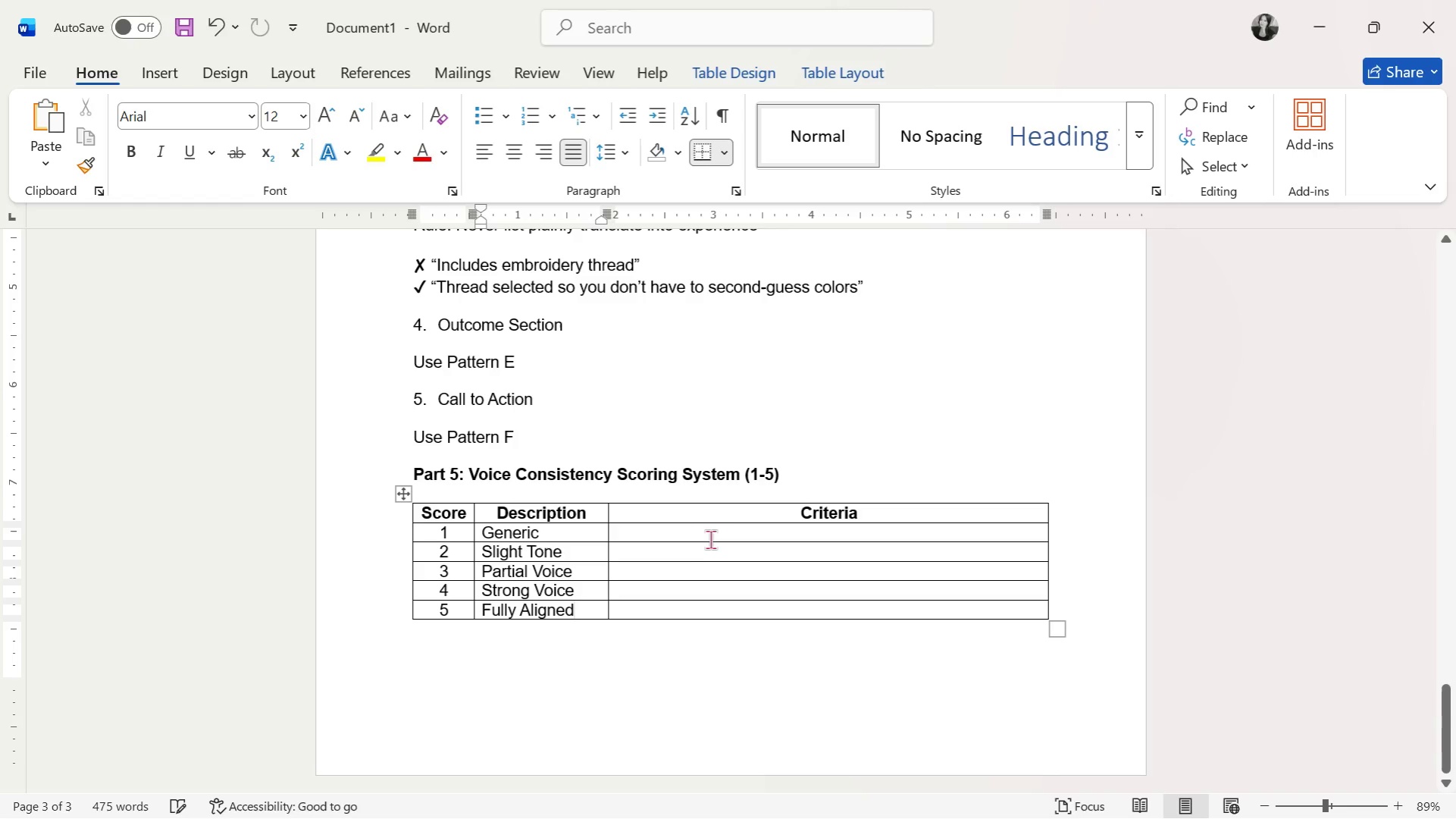 
left_click([711, 538])
 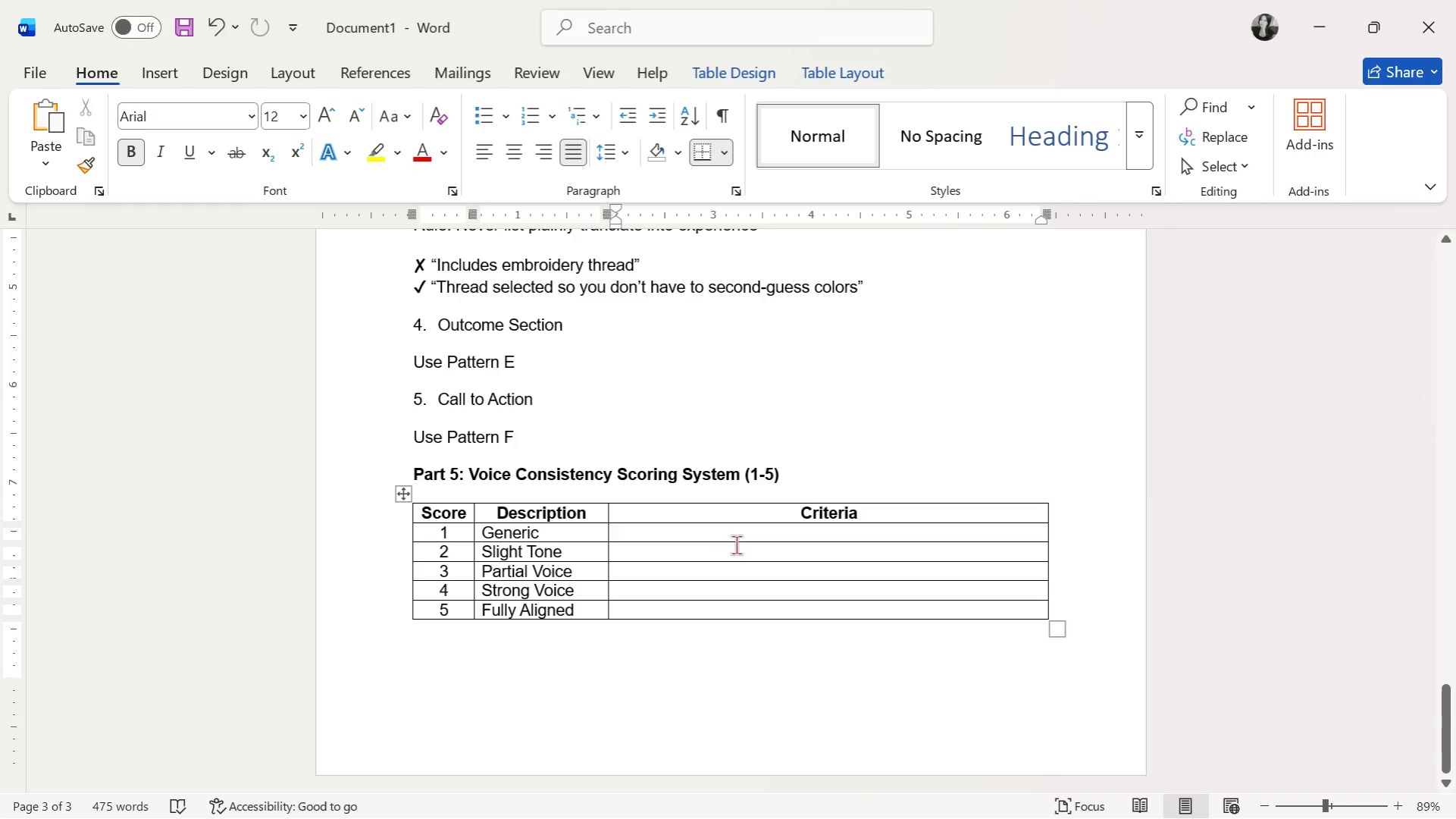 
key(CapsLock)
 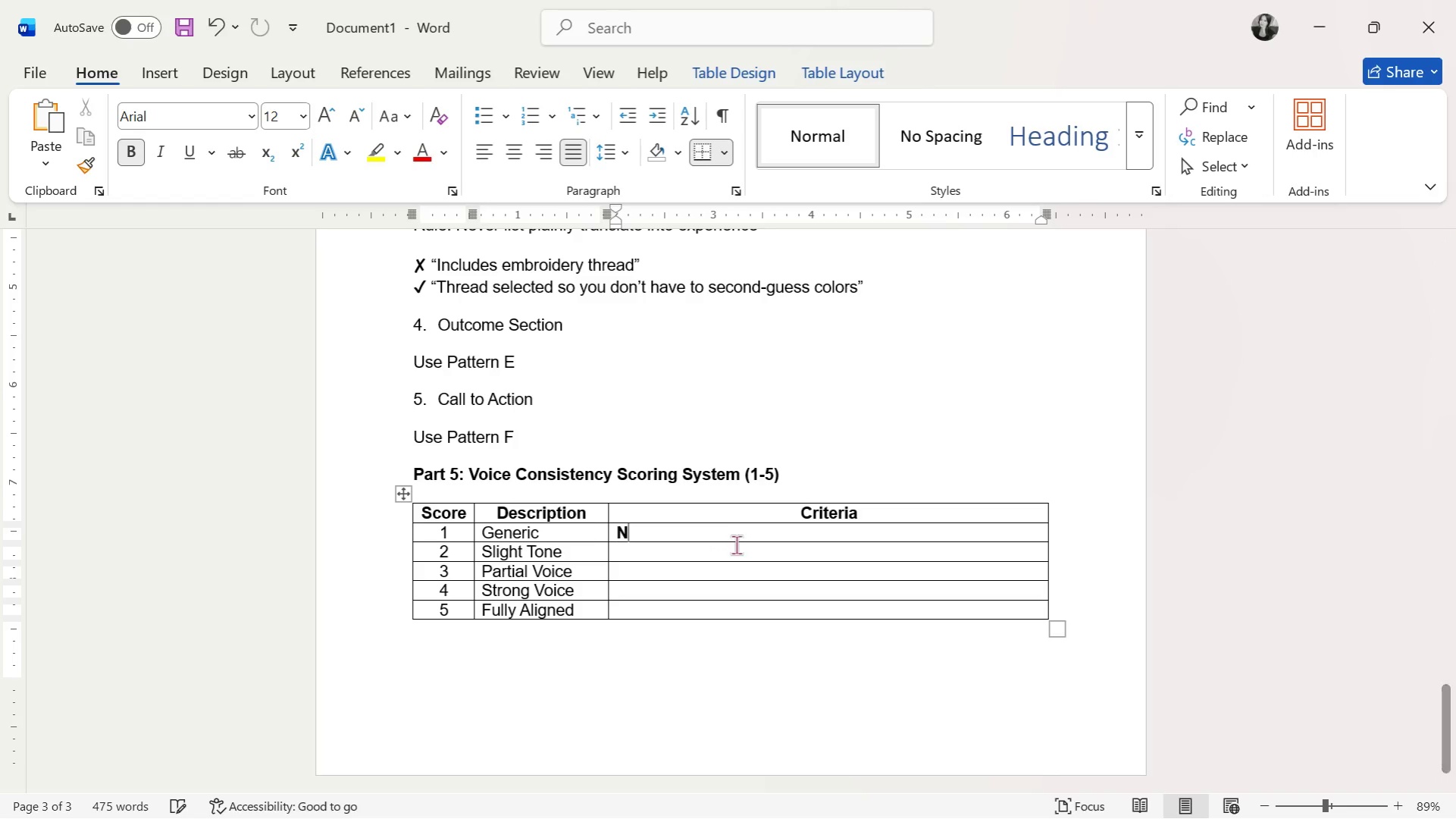 
key(N)
 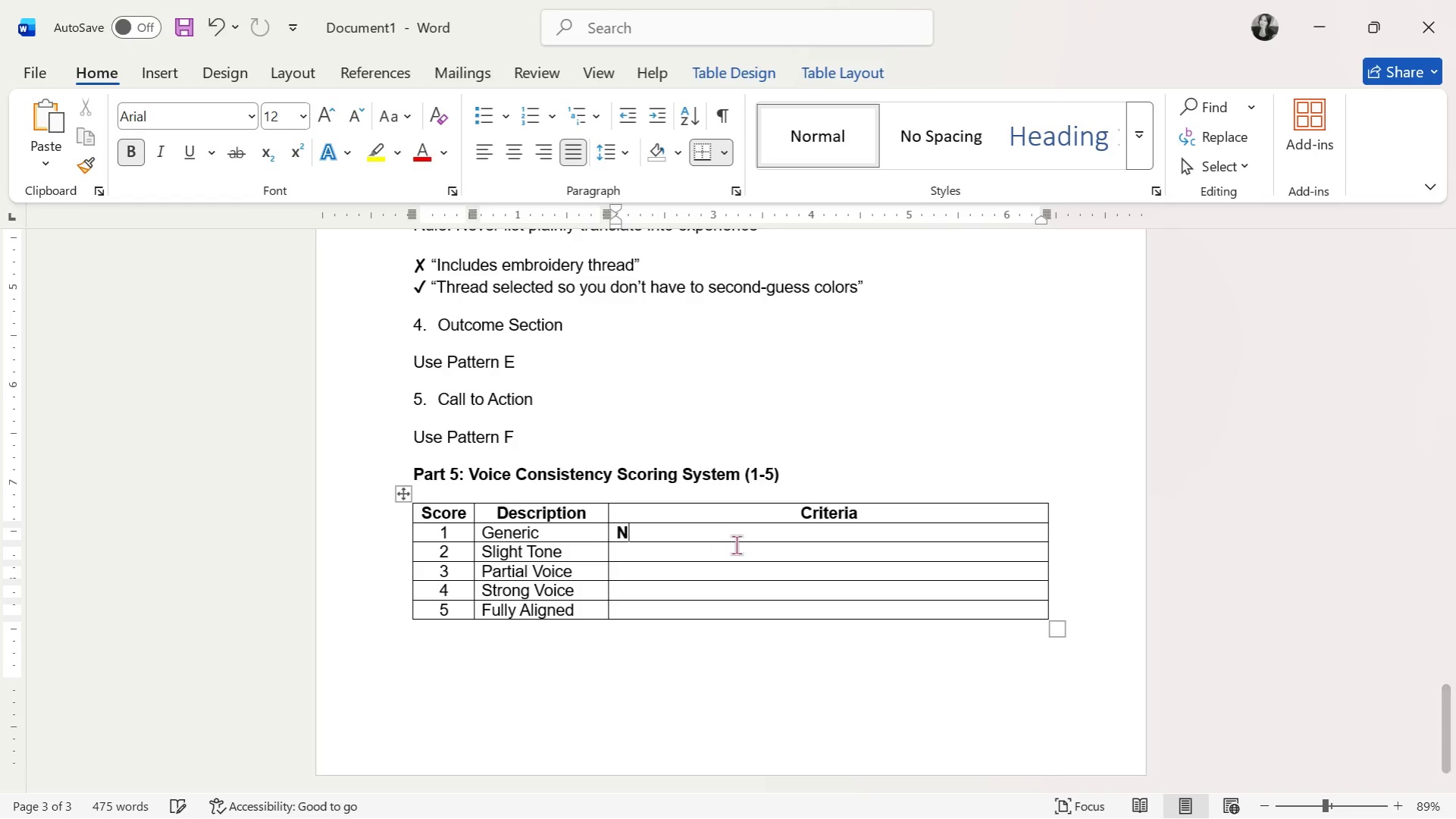 
key(CapsLock)
 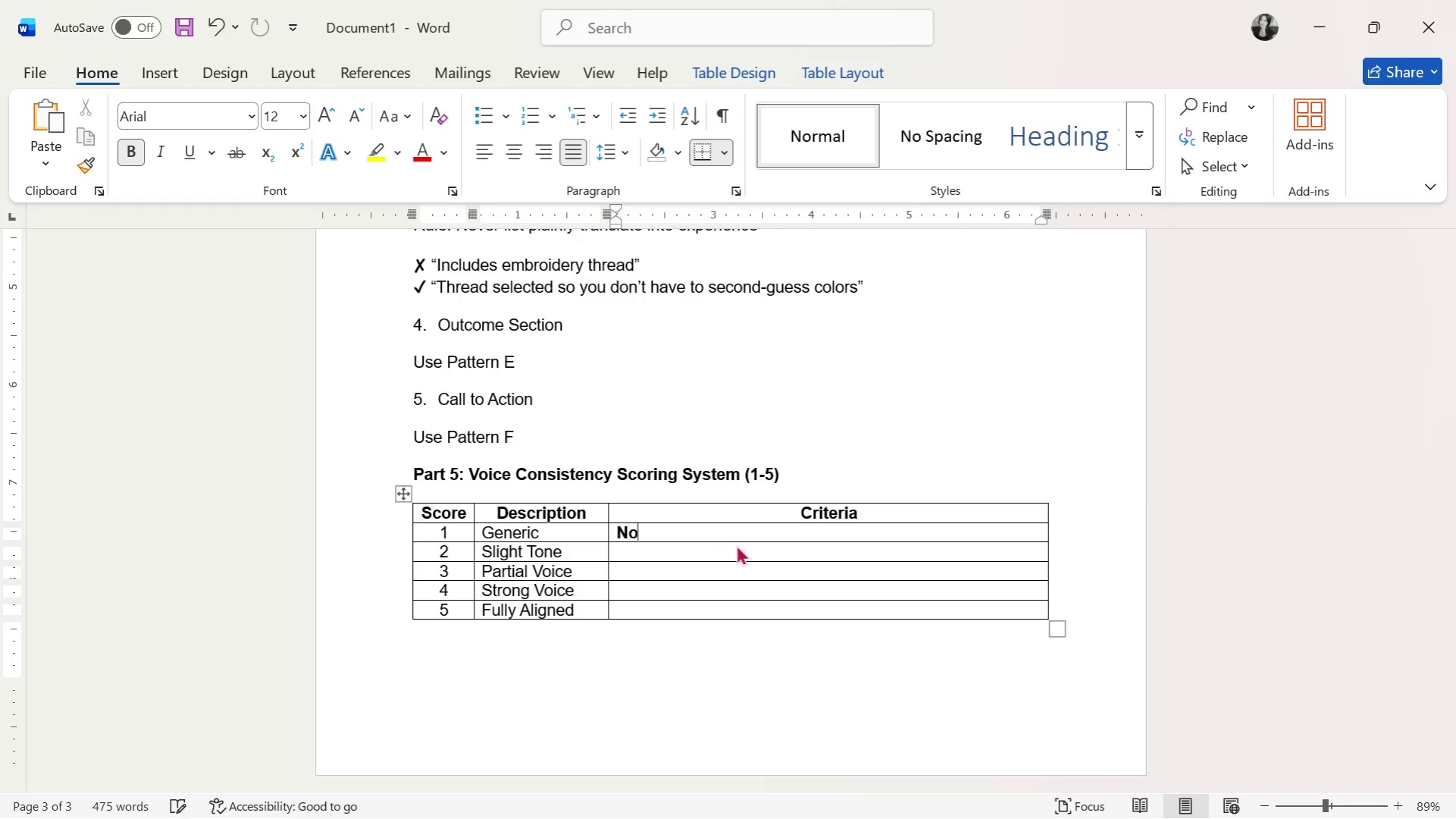 
key(O)
 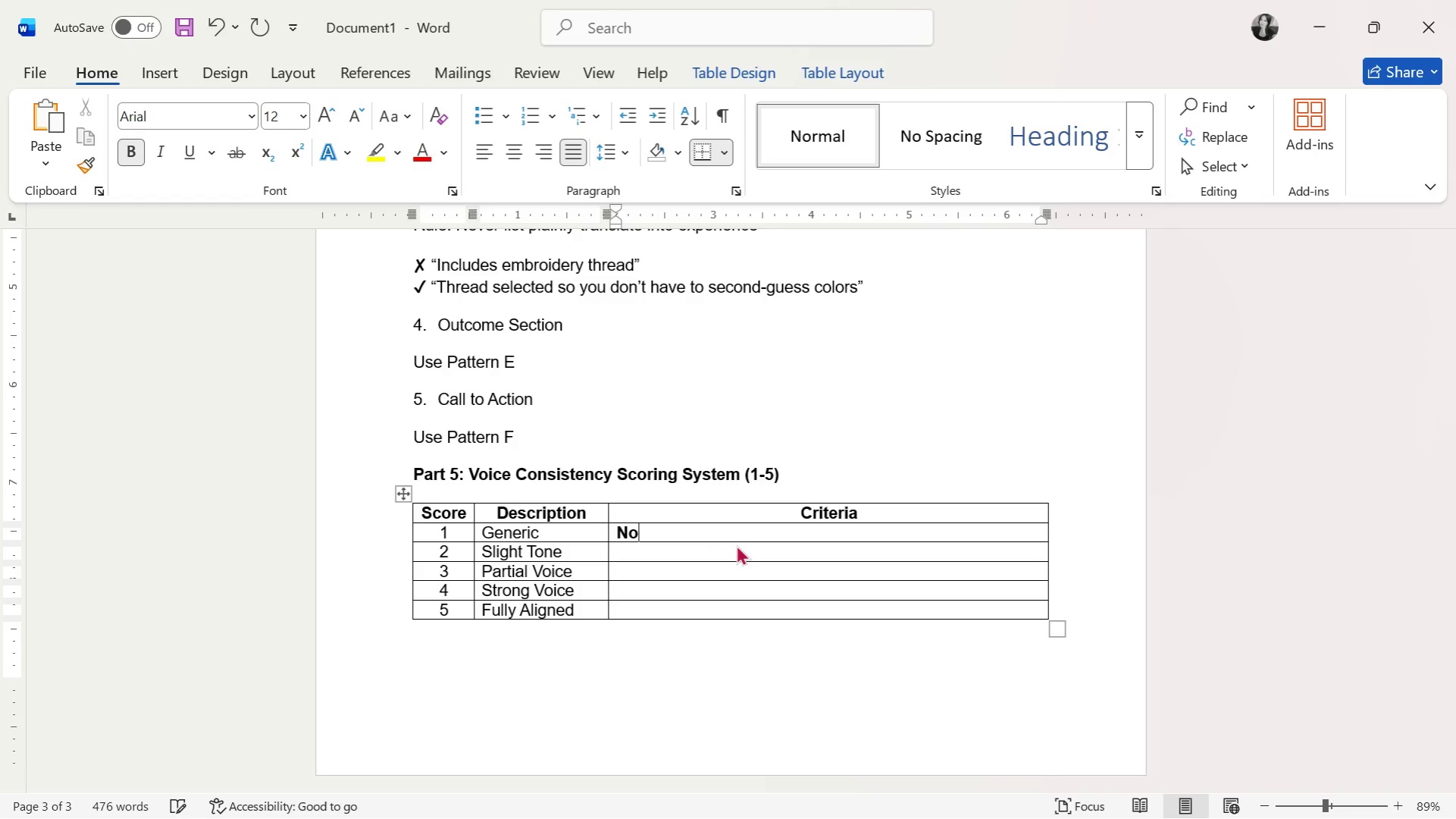 
key(Backspace)
 